 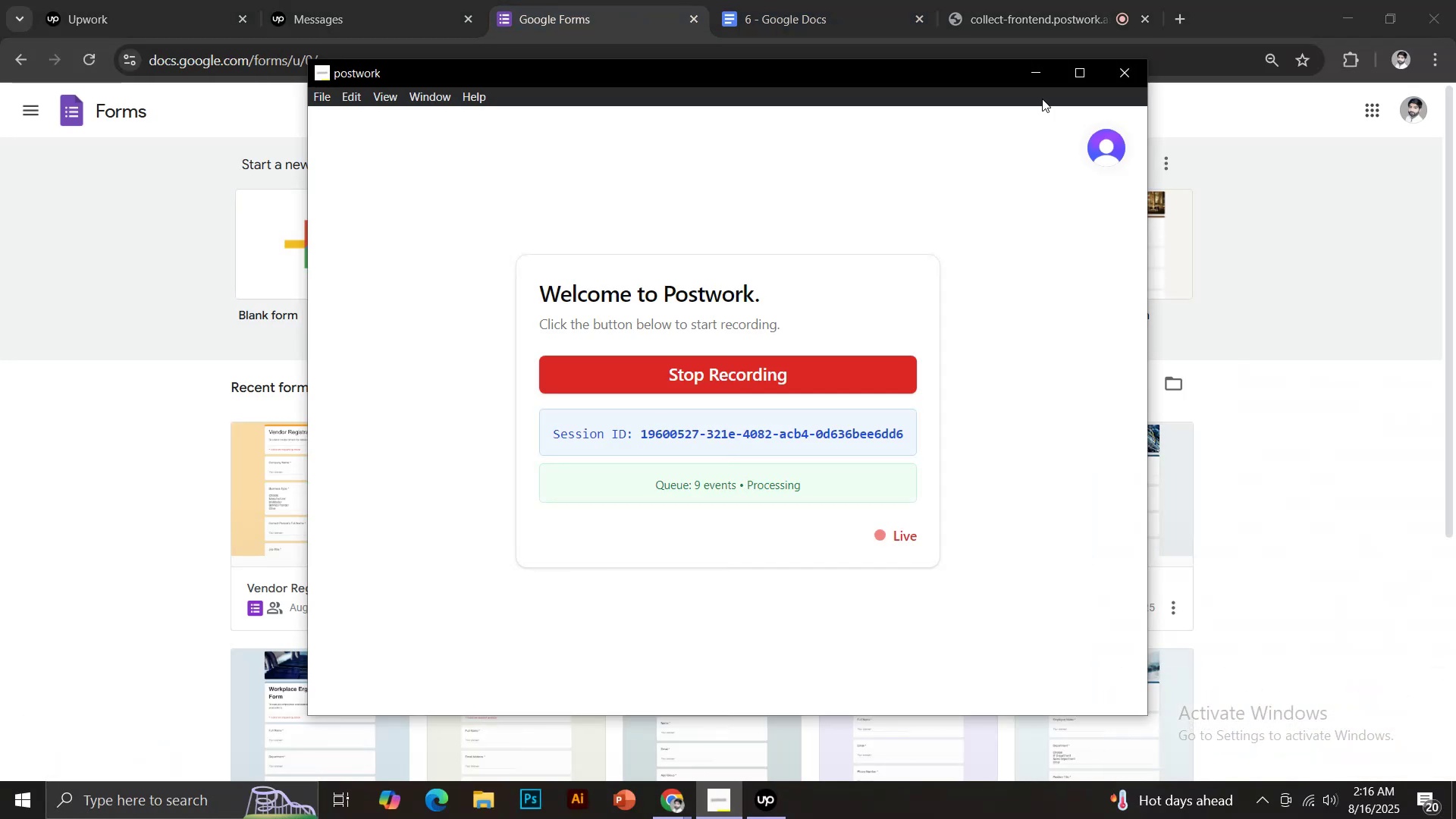 
left_click([305, 268])
 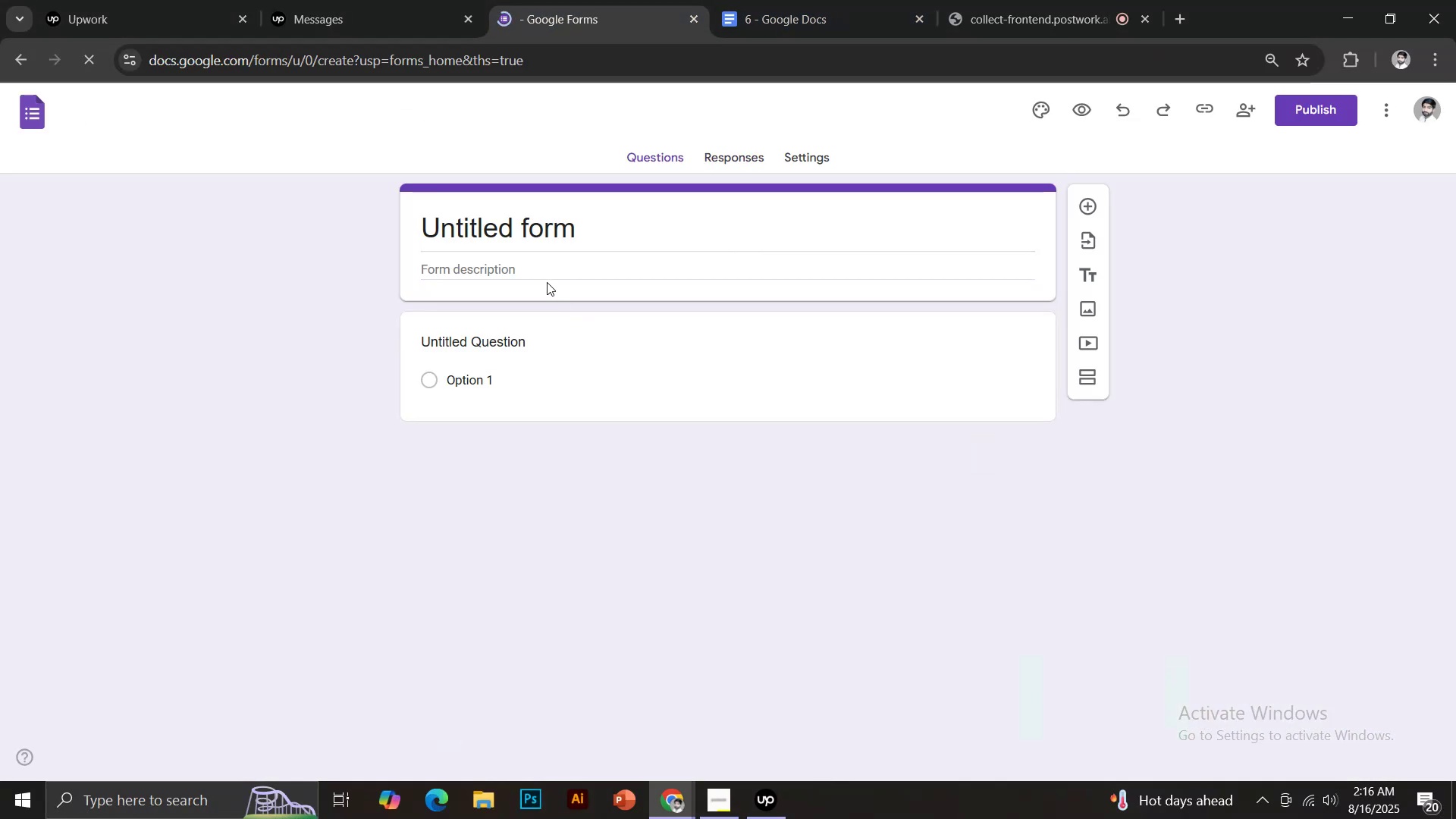 
left_click([509, 237])
 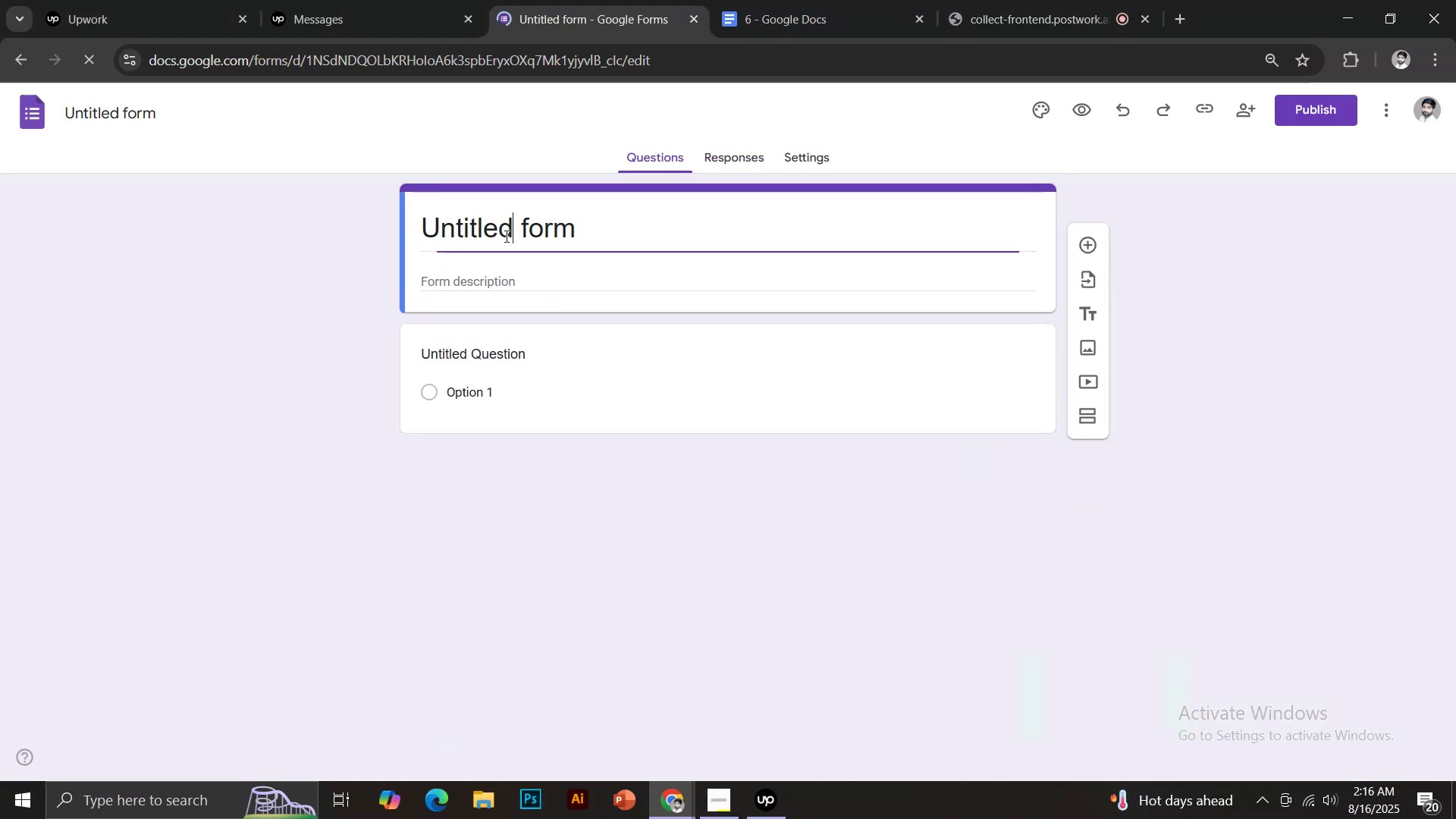 
key(Control+ControlLeft)
 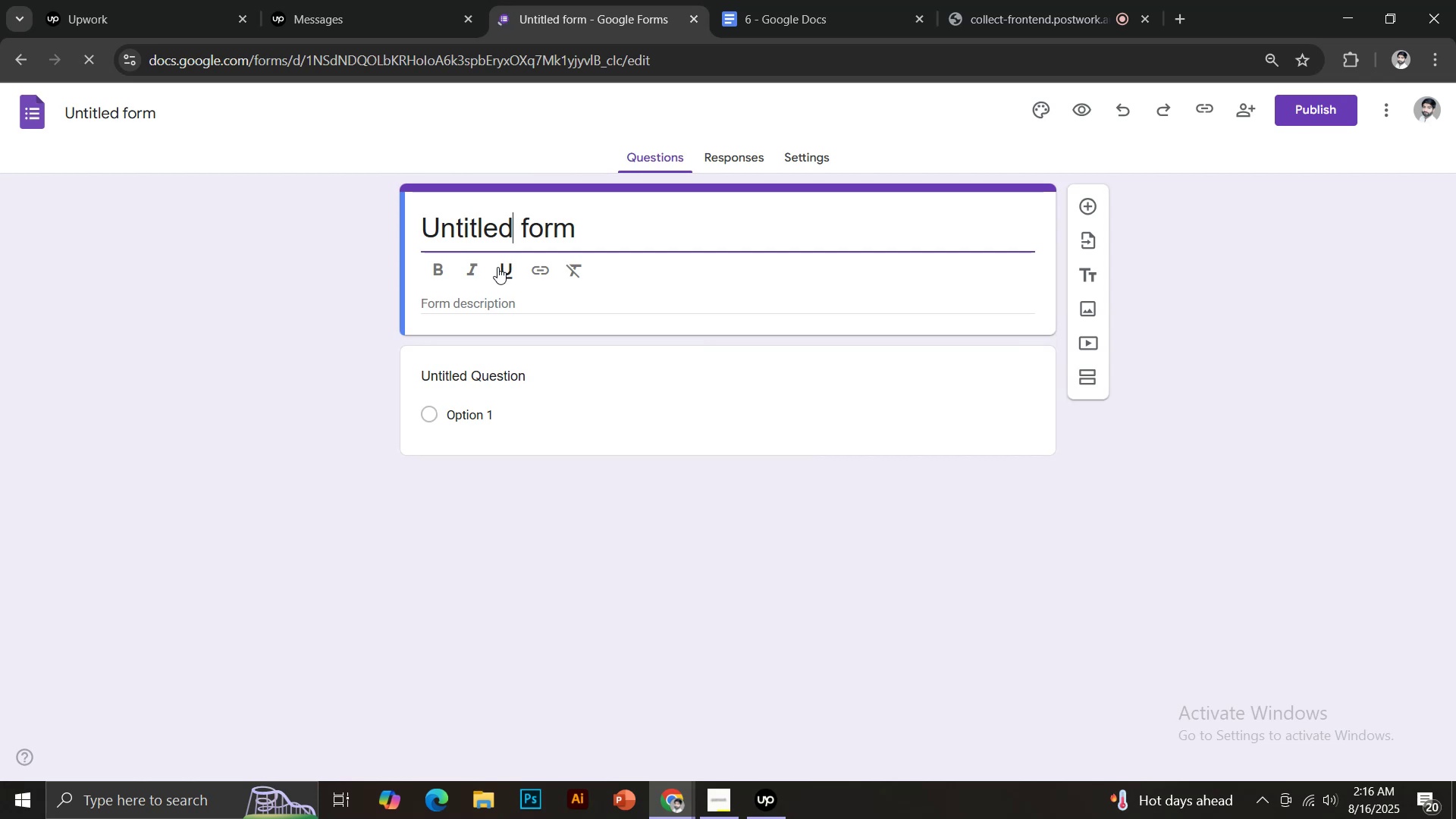 
key(Control+A)
 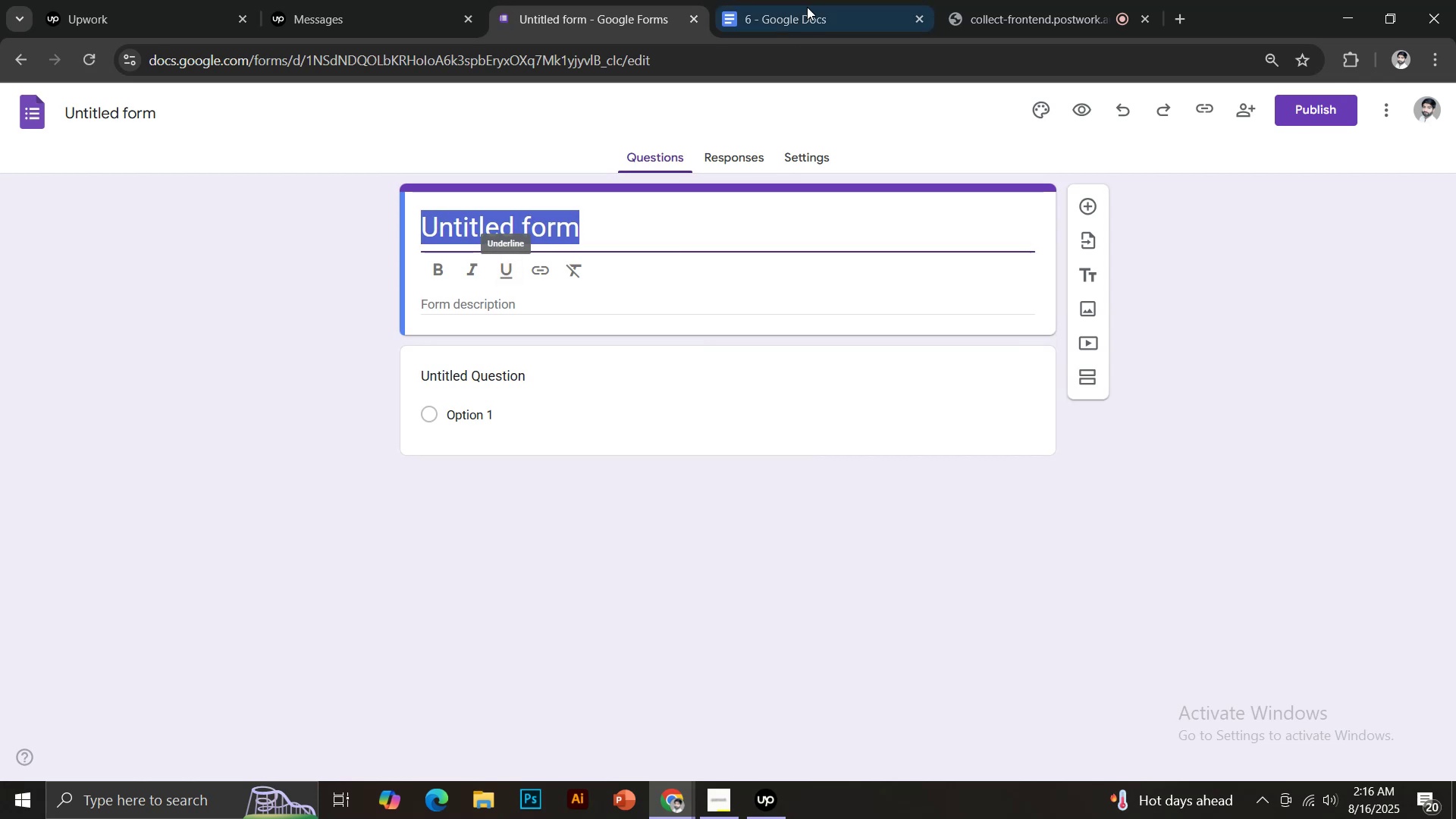 
left_click([808, 0])
 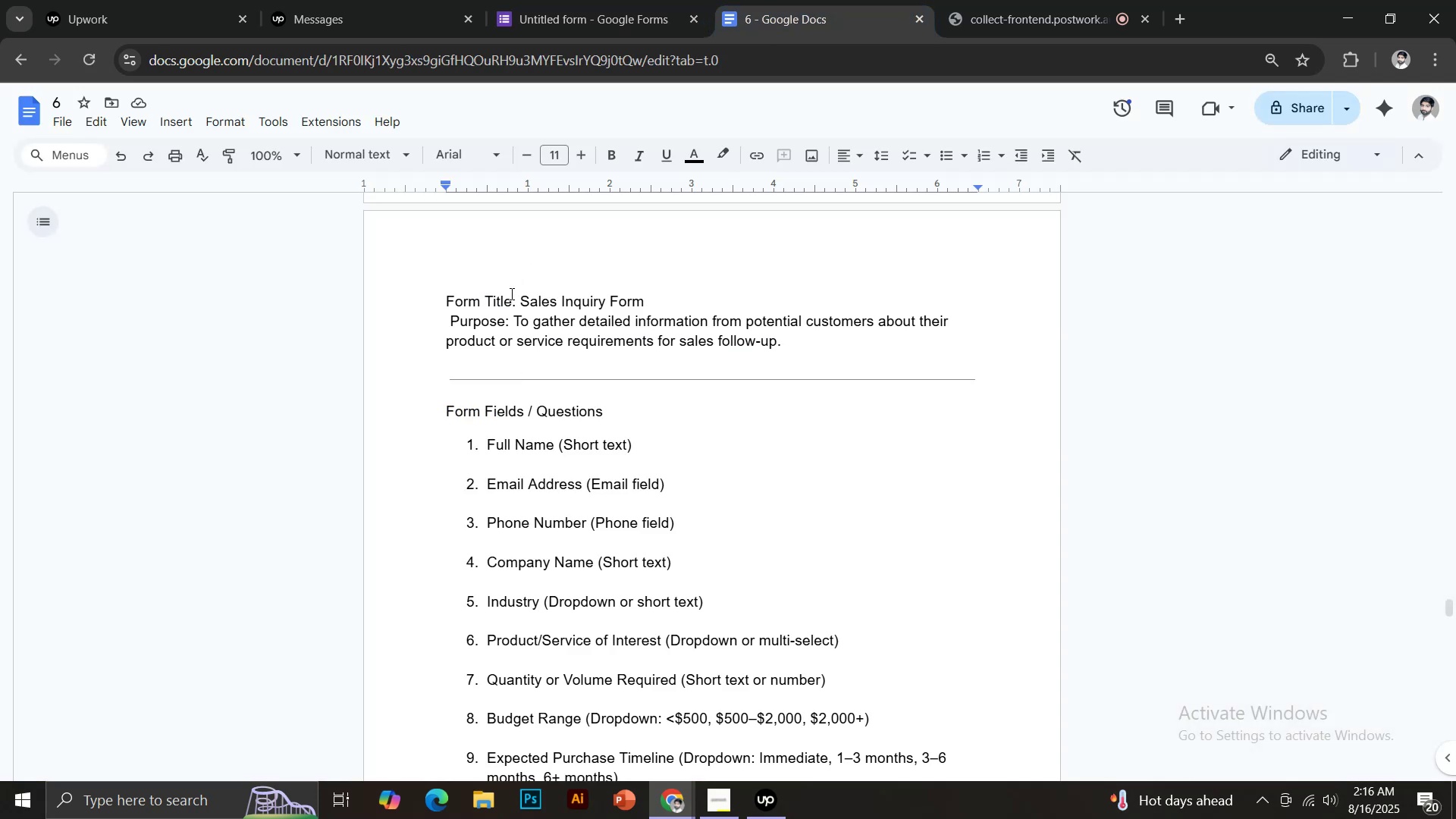 
left_click_drag(start_coordinate=[521, 296], to_coordinate=[648, 297])
 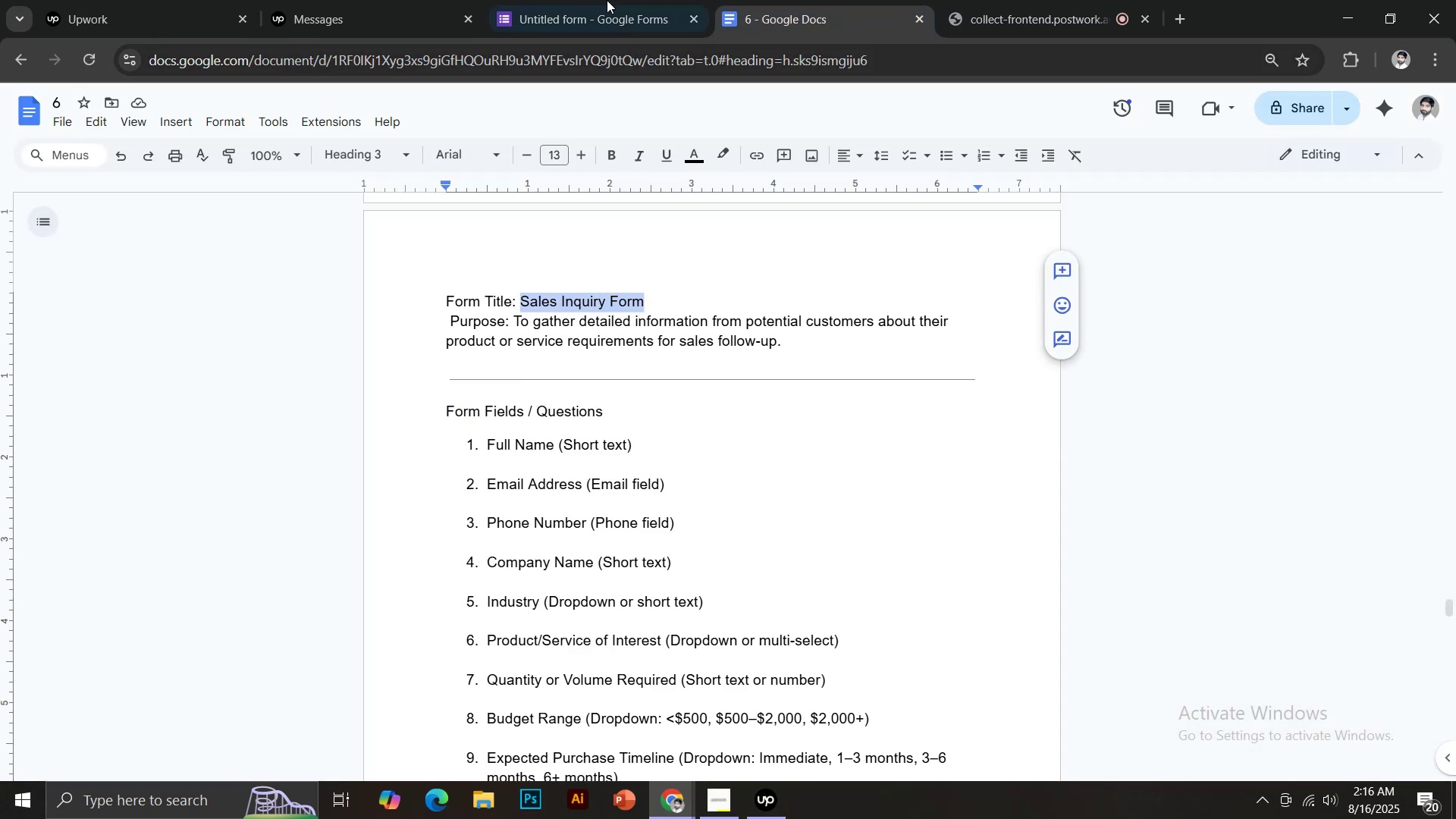 
key(Control+C)
 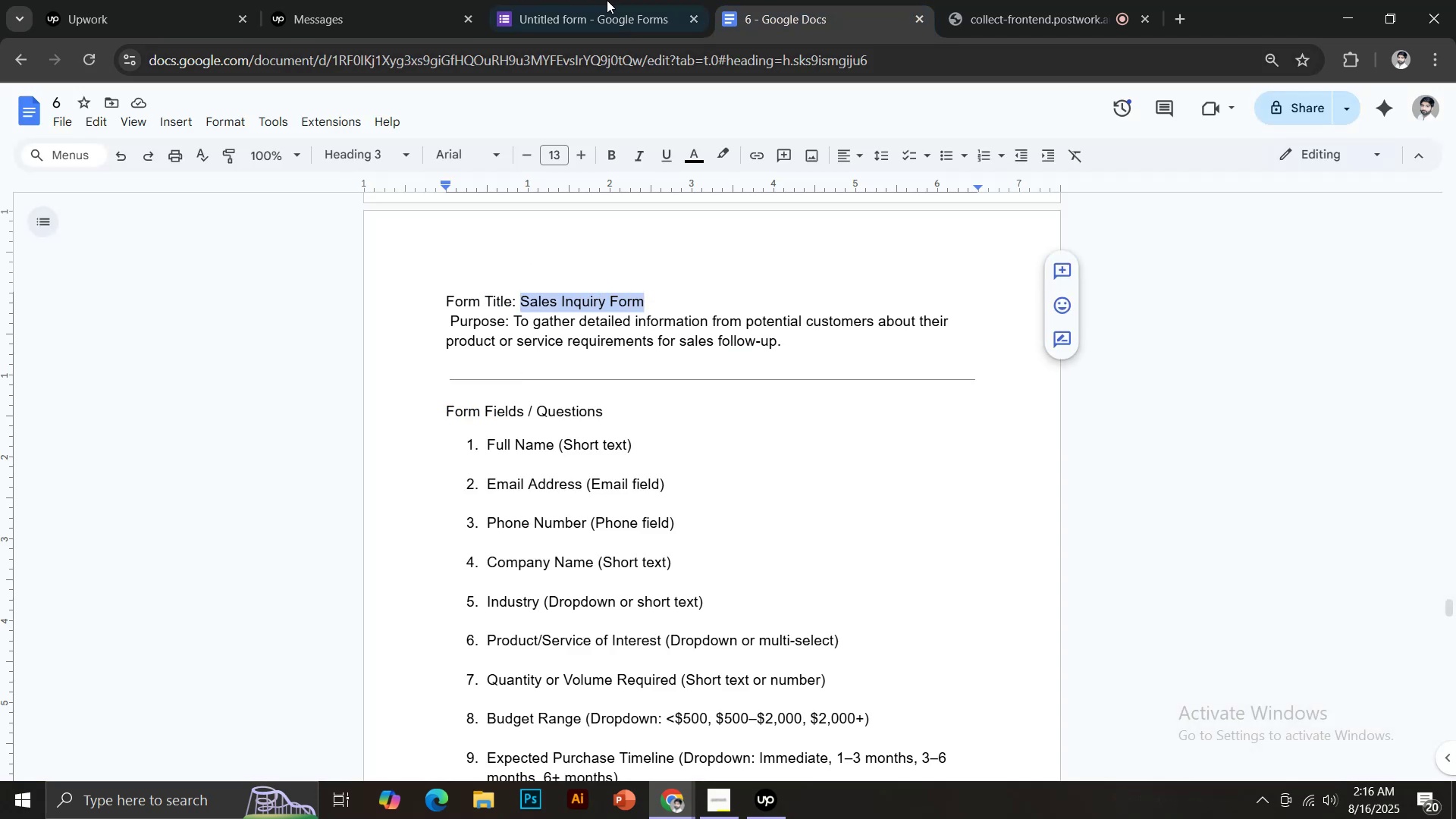 
left_click([607, 0])
 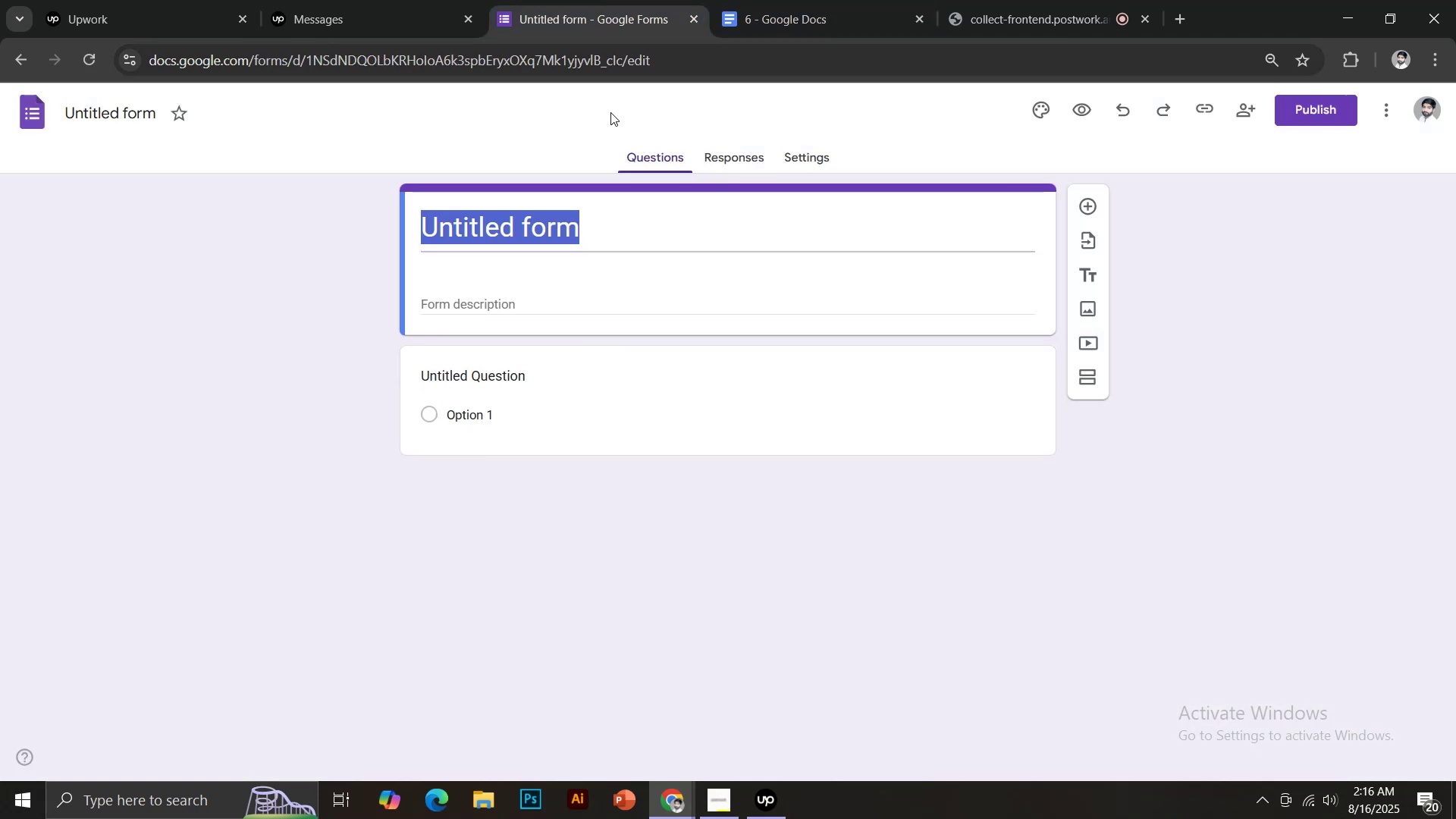 
key(Control+V)
 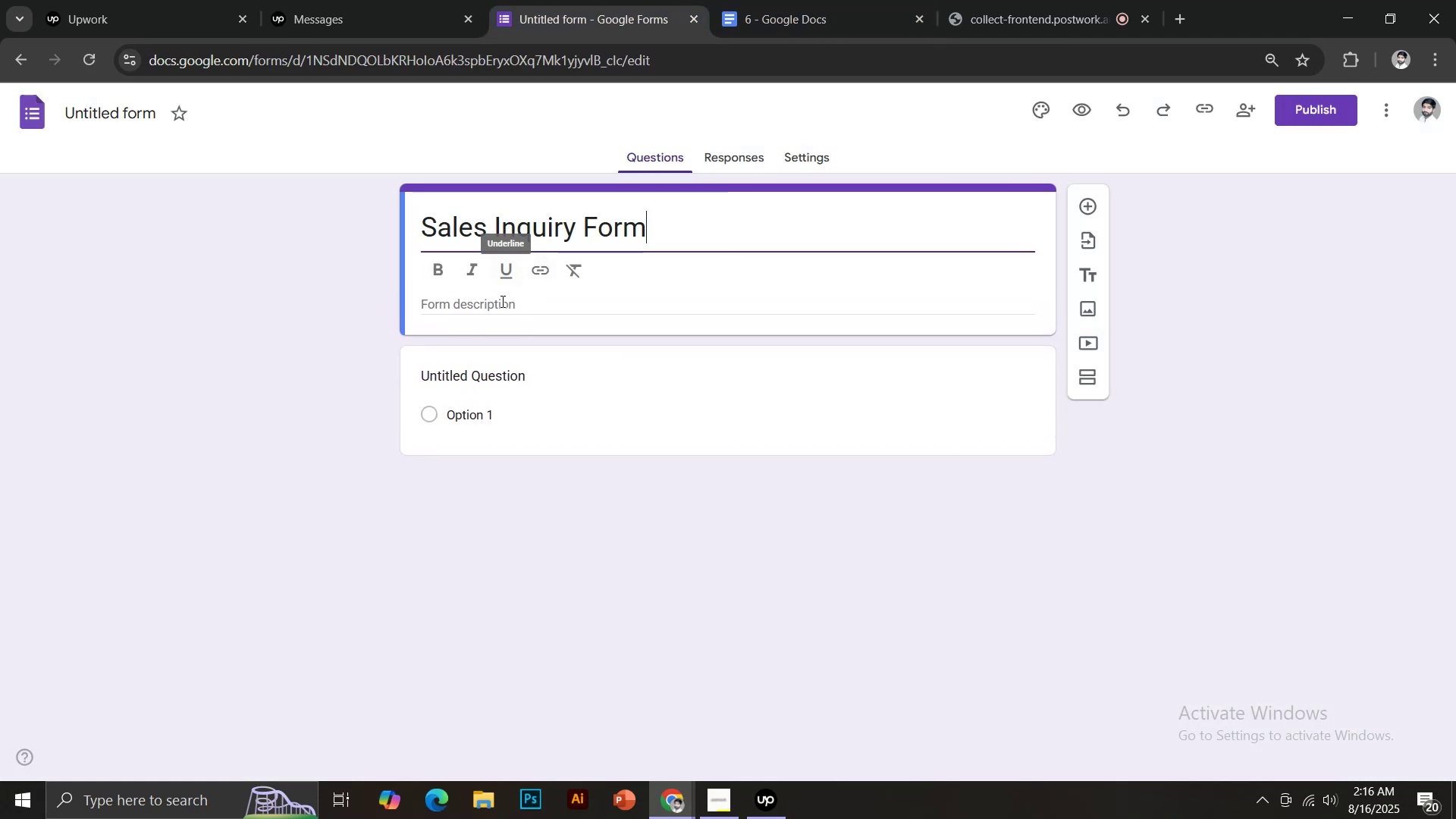 
left_click([500, 304])
 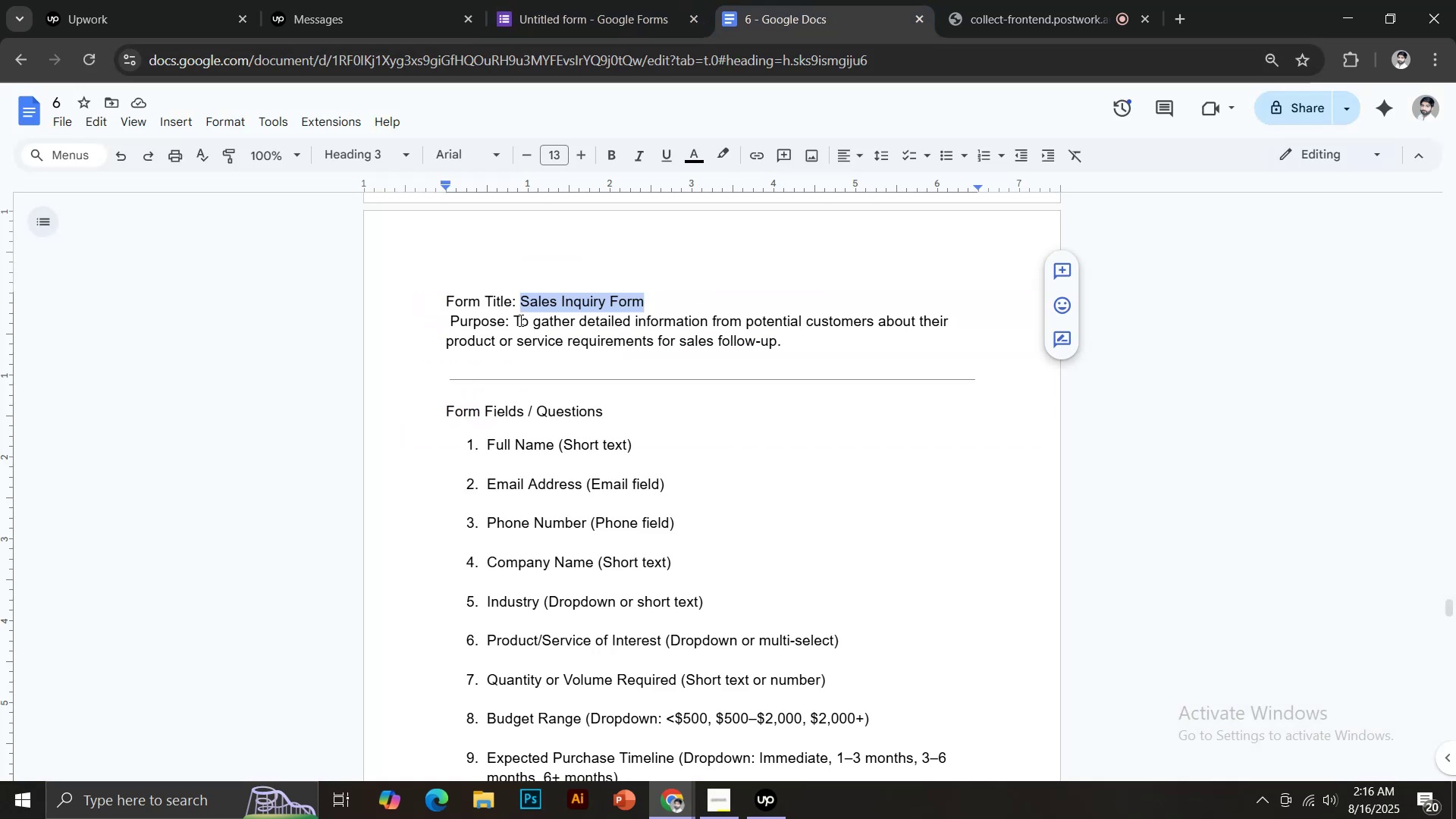 
left_click_drag(start_coordinate=[515, 318], to_coordinate=[805, 344])
 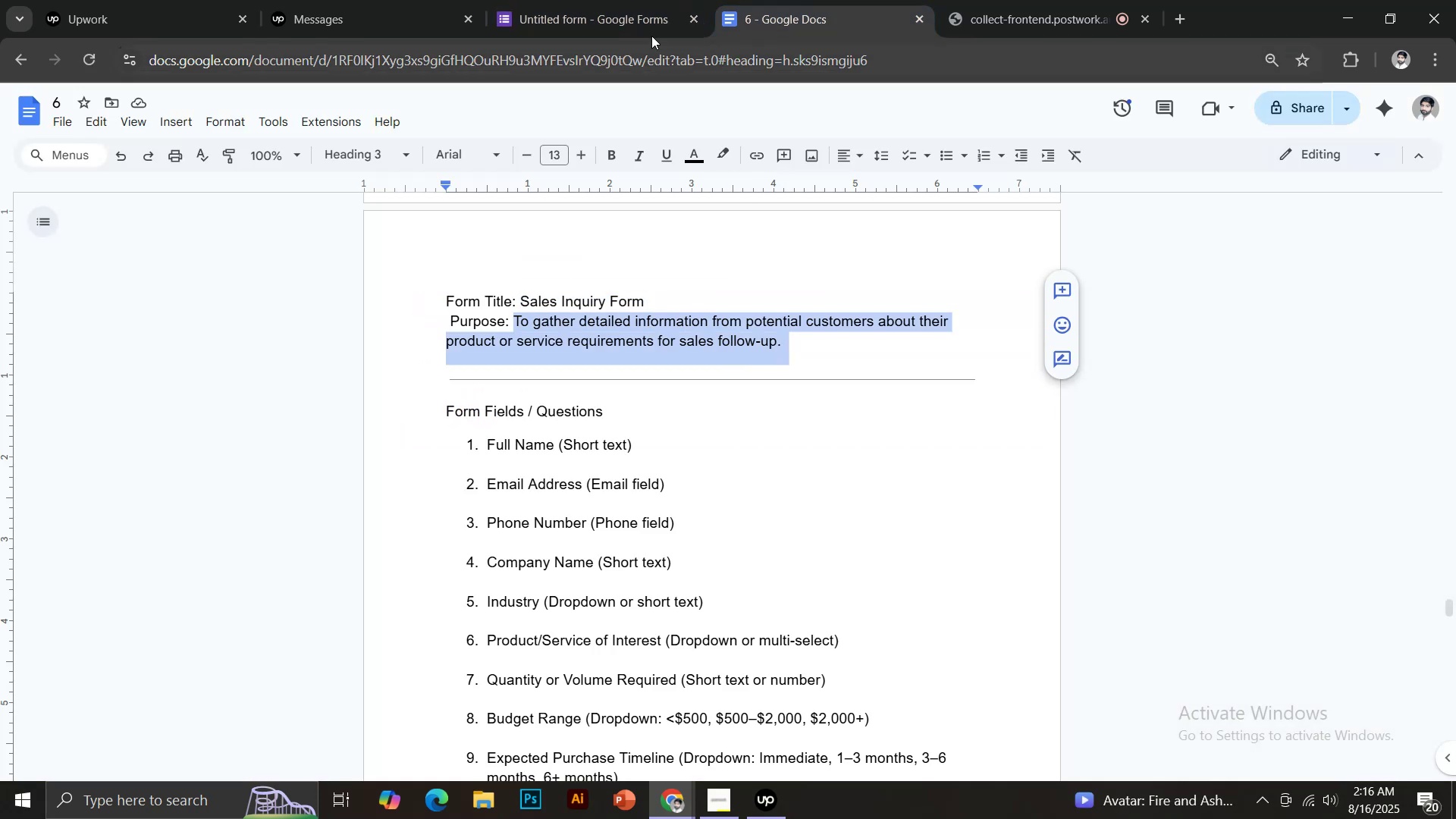 
key(Control+C)
 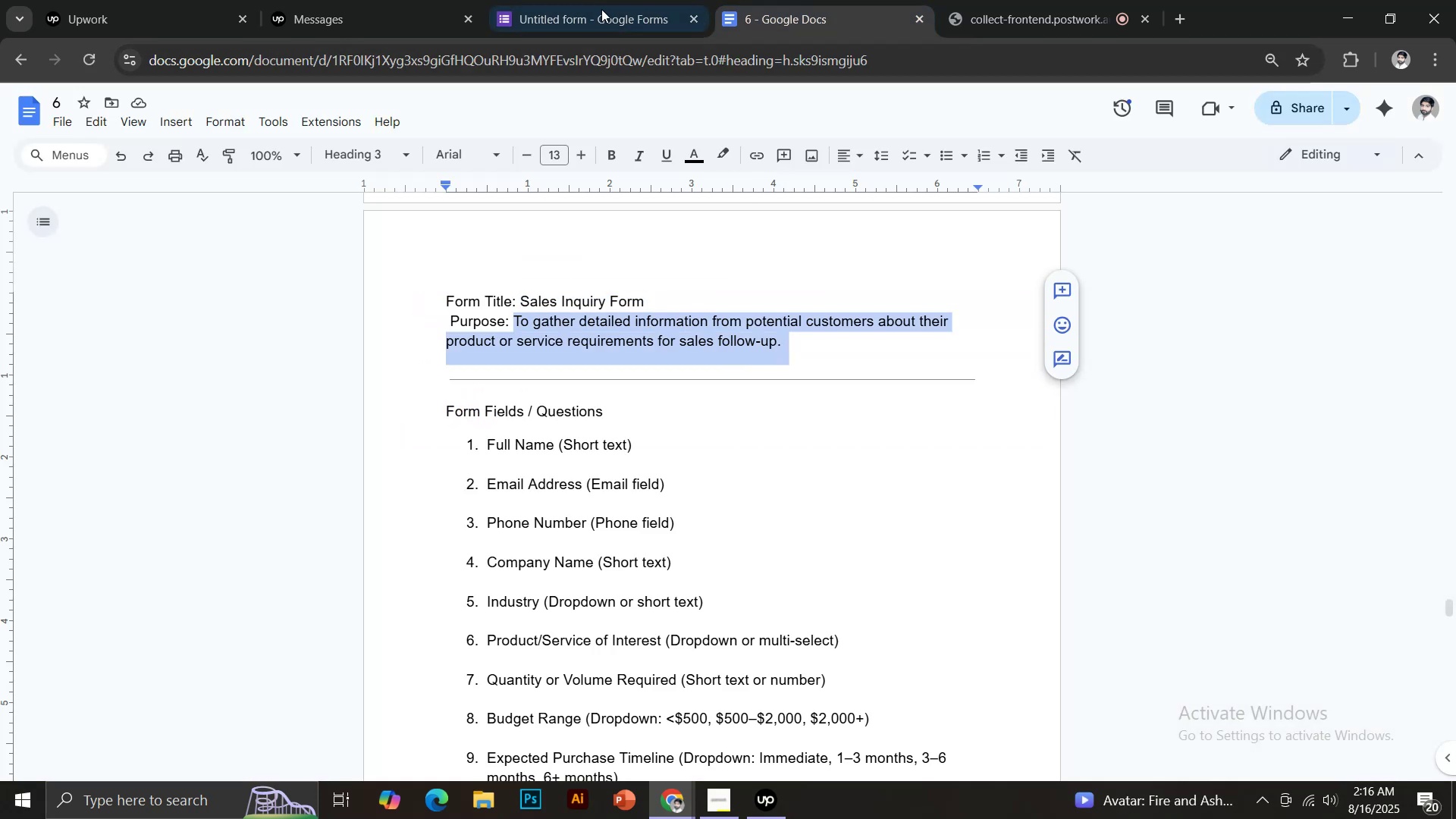 
left_click([598, 5])
 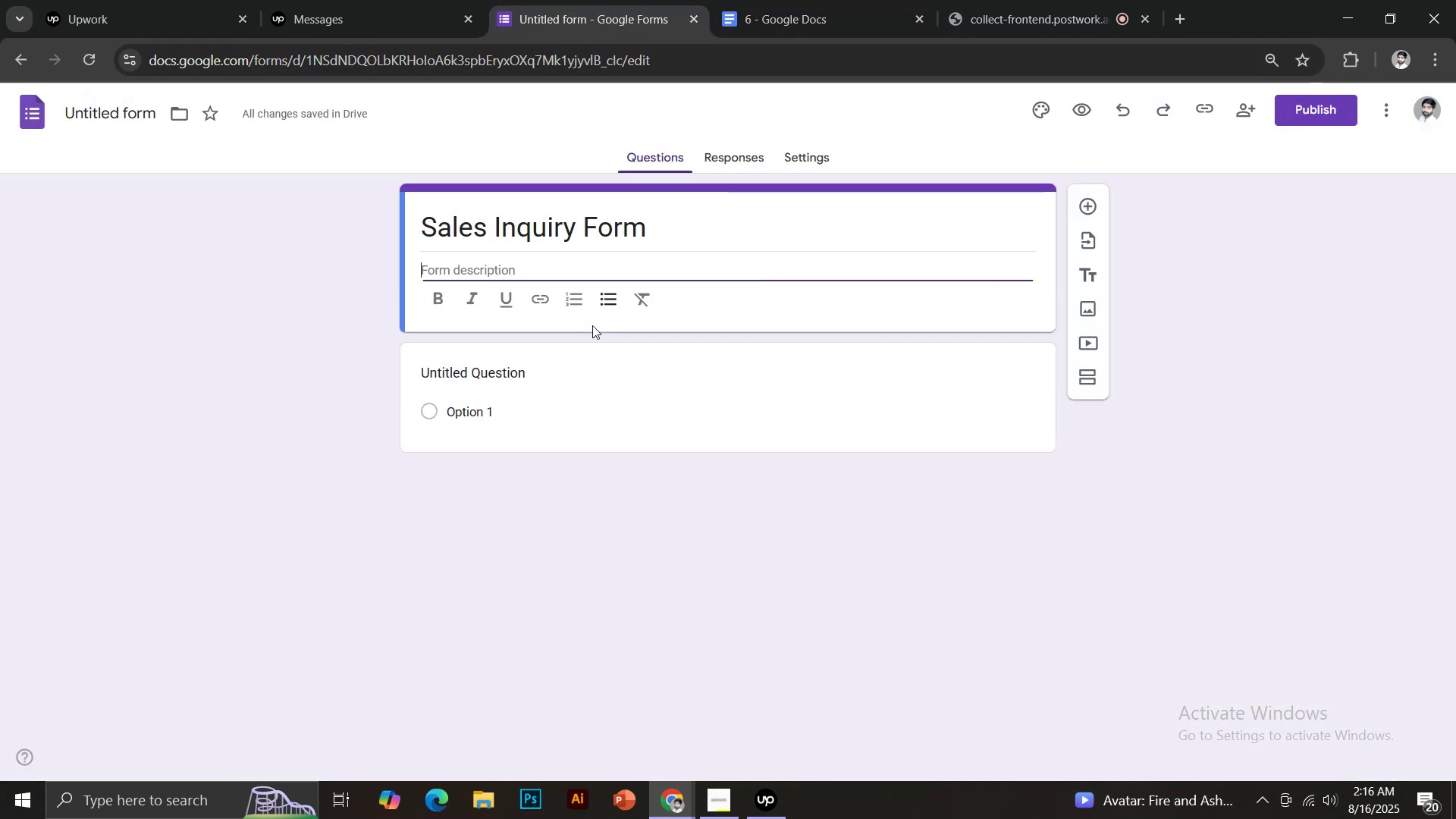 
key(Control+ControlLeft)
 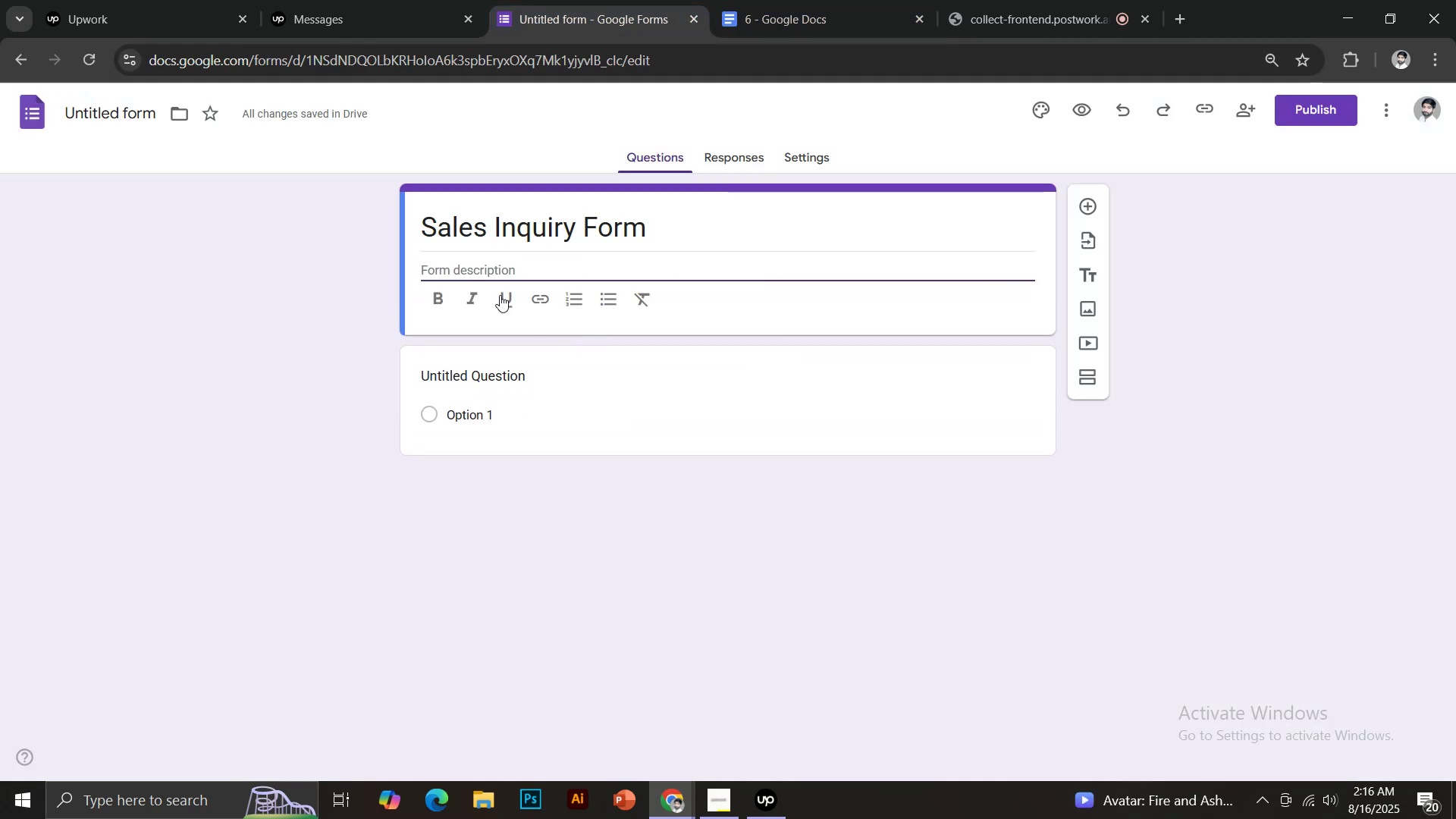 
key(Control+V)
 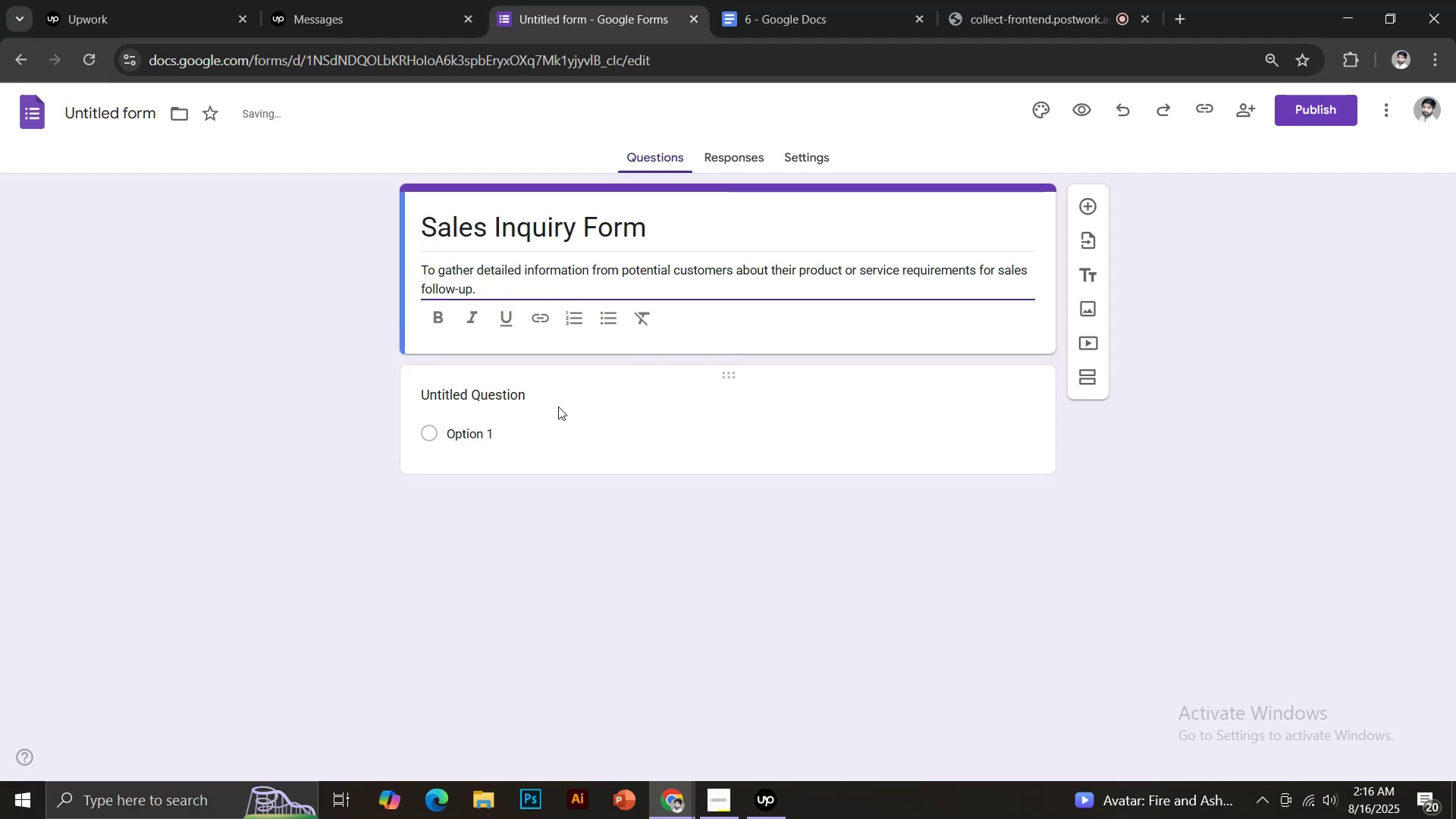 
left_click([547, 400])
 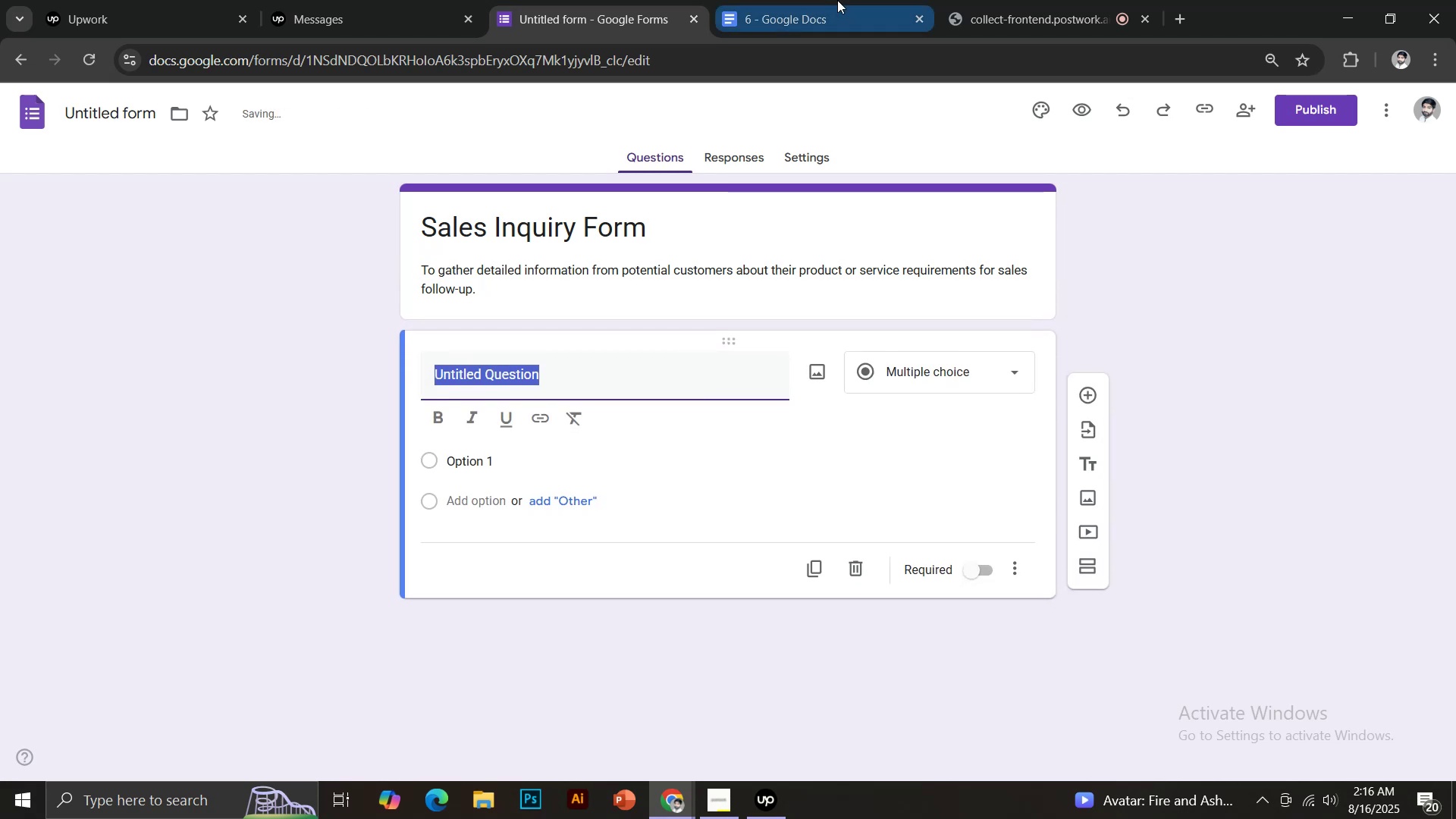 
left_click([836, 0])
 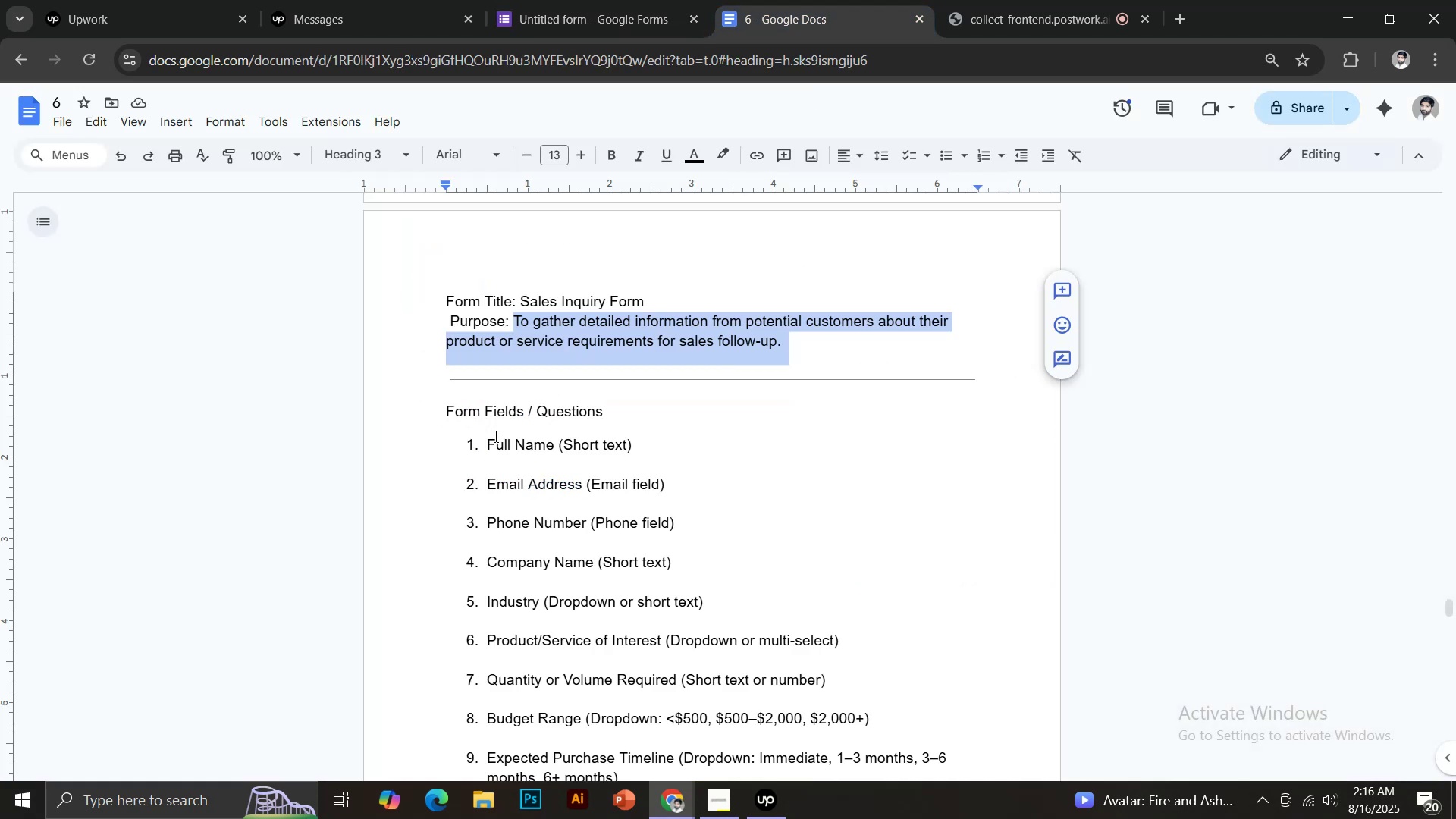 
left_click_drag(start_coordinate=[488, 442], to_coordinate=[552, 443])
 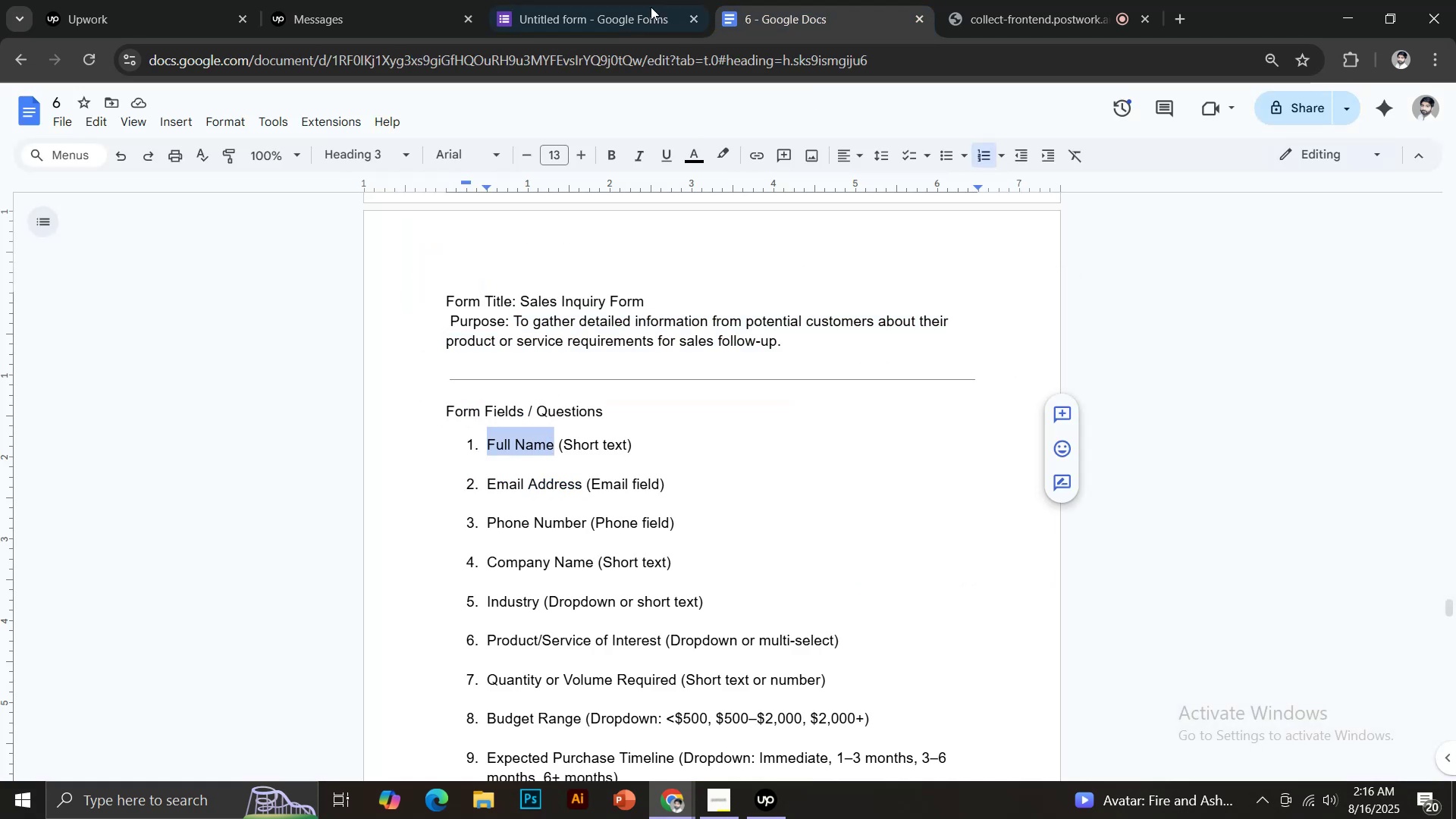 
key(Control+C)
 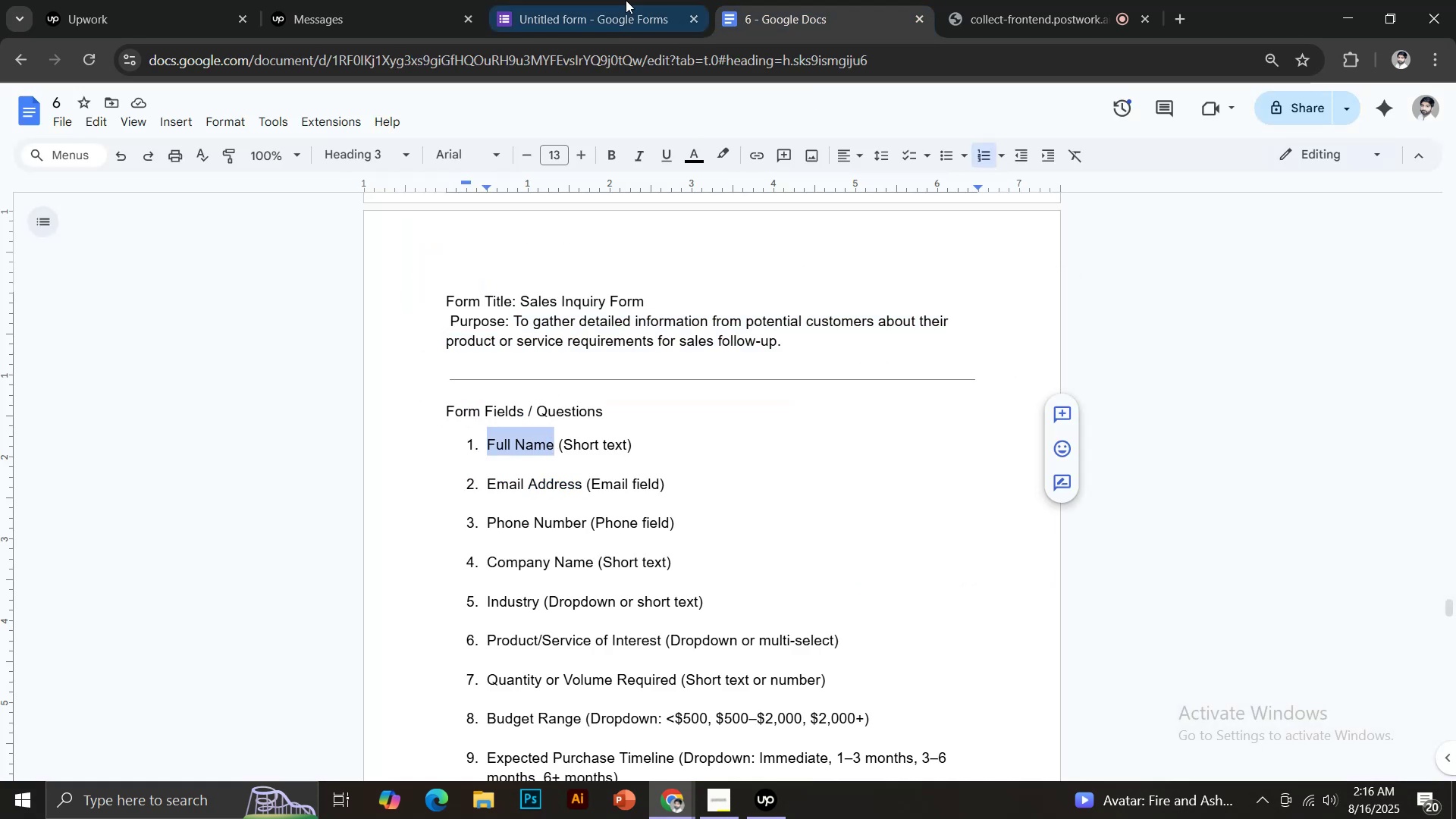 
left_click([619, 0])
 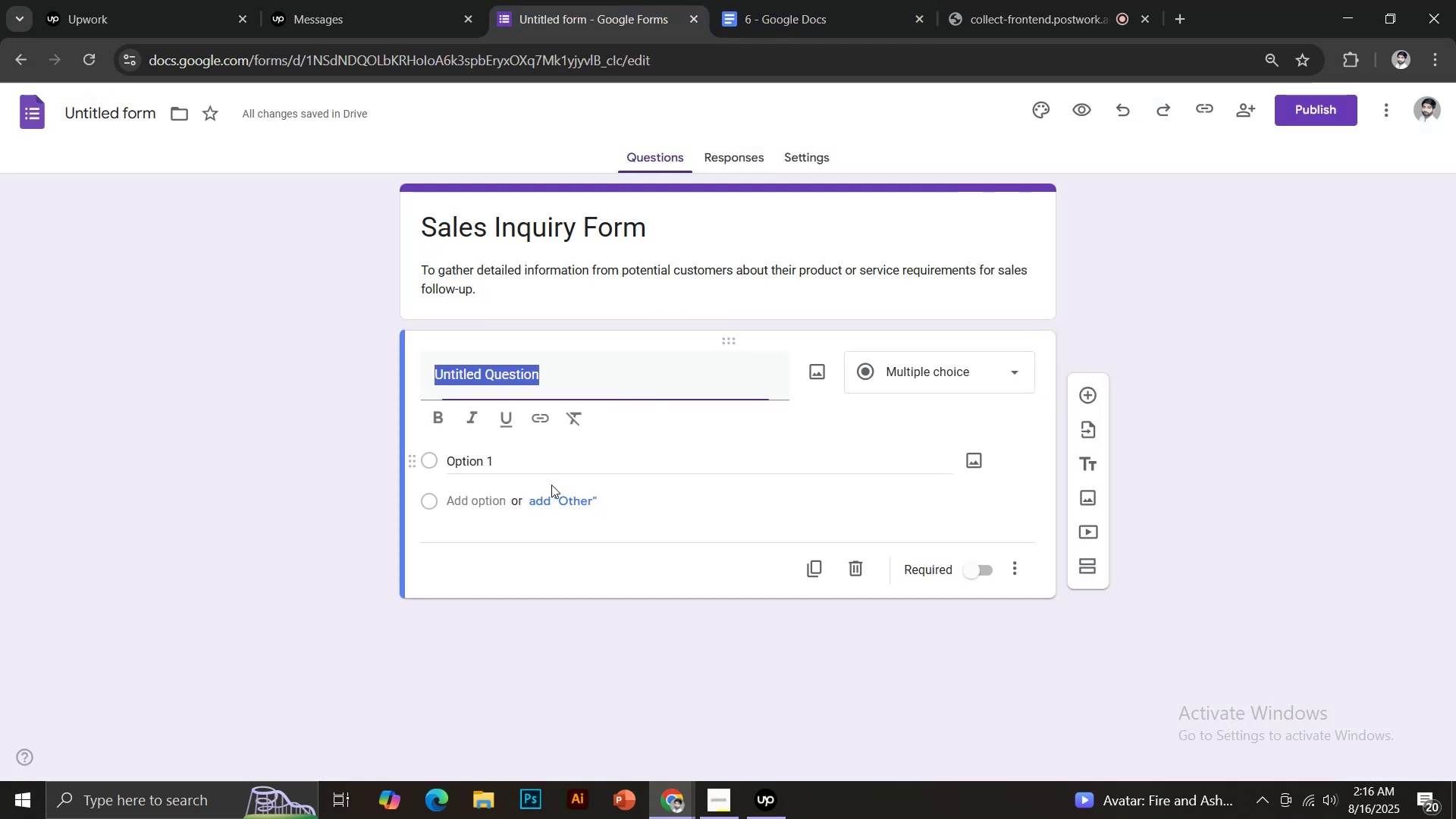 
key(Control+V)
 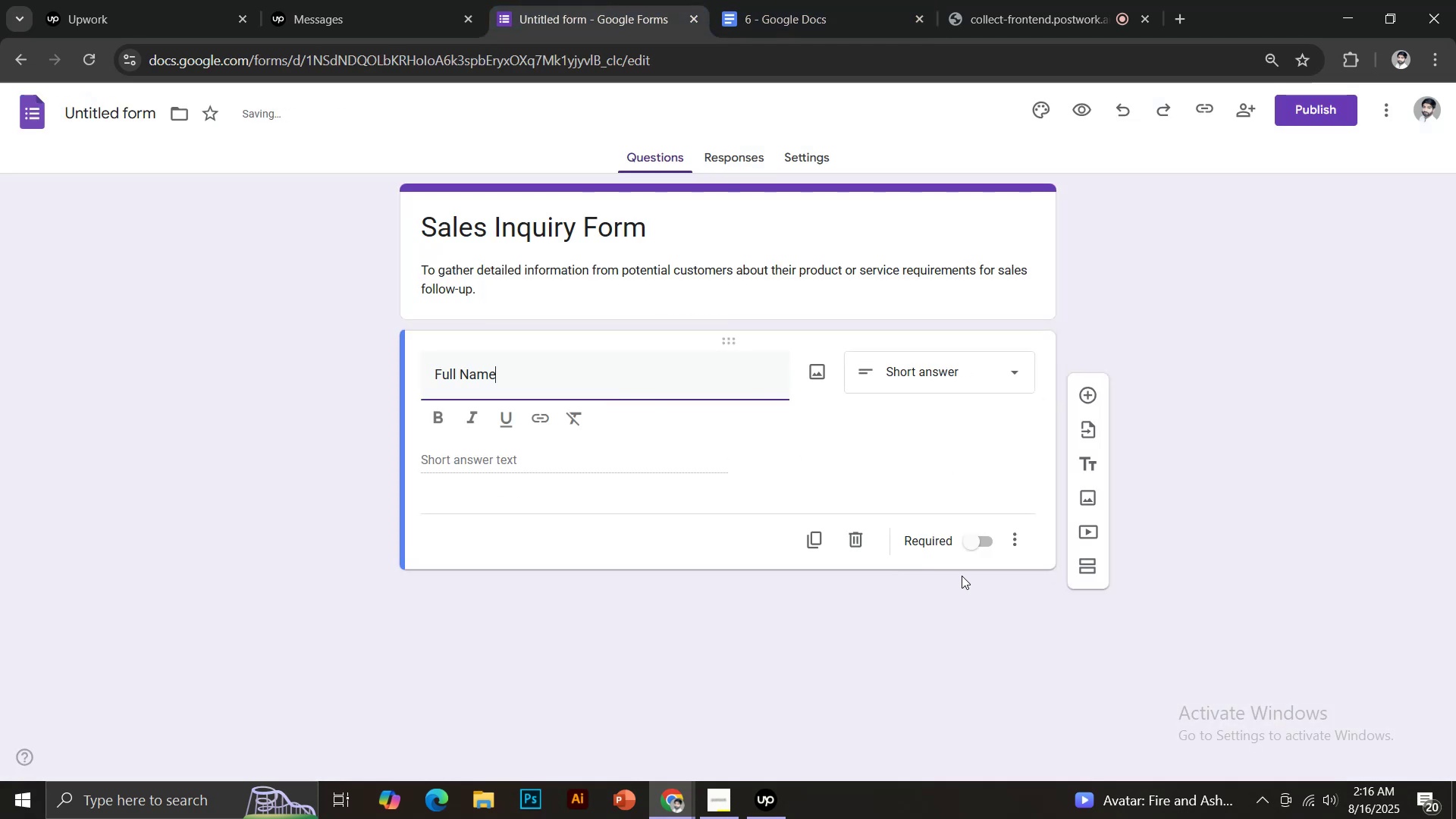 
left_click([972, 551])
 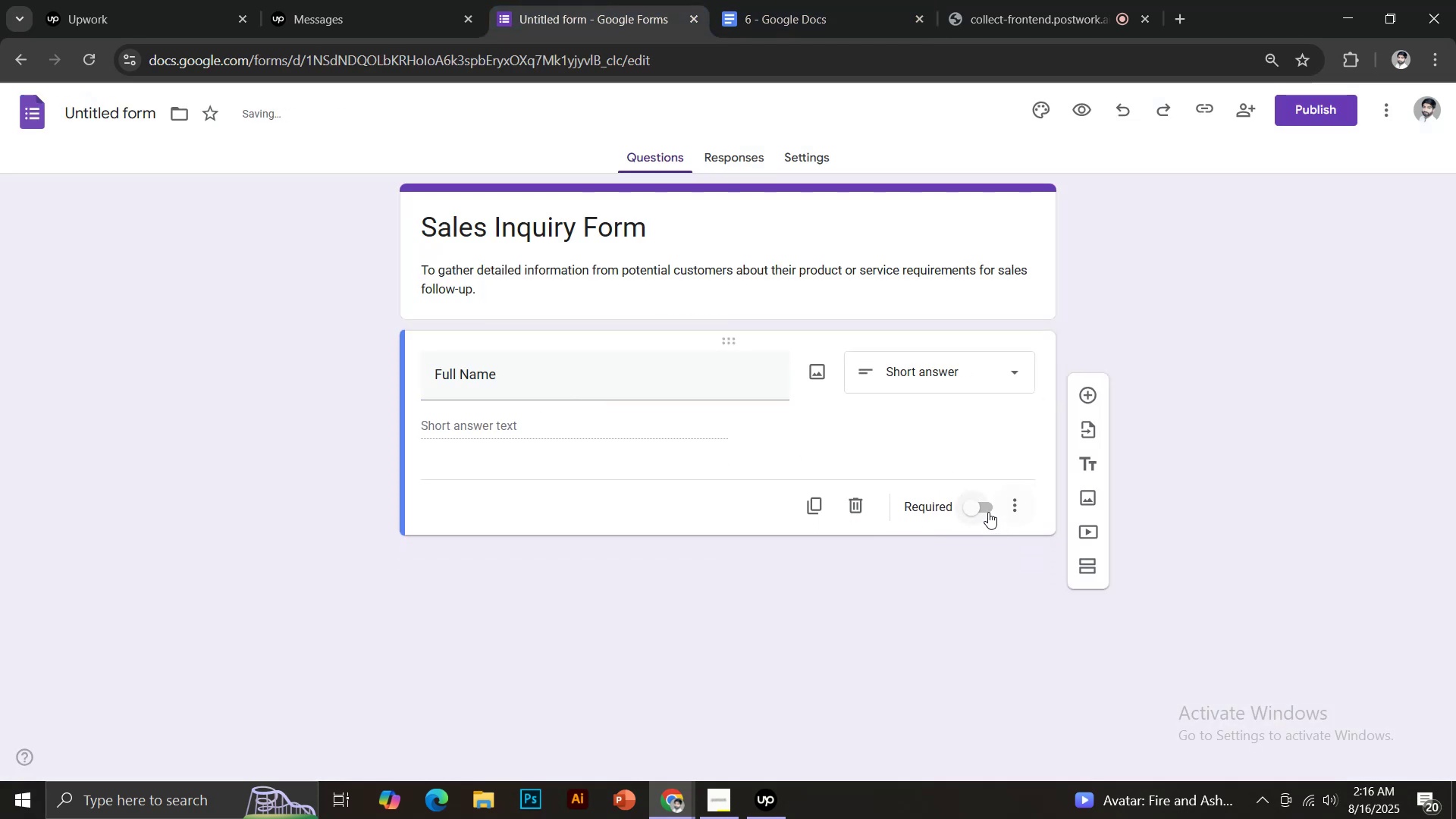 
left_click([977, 508])
 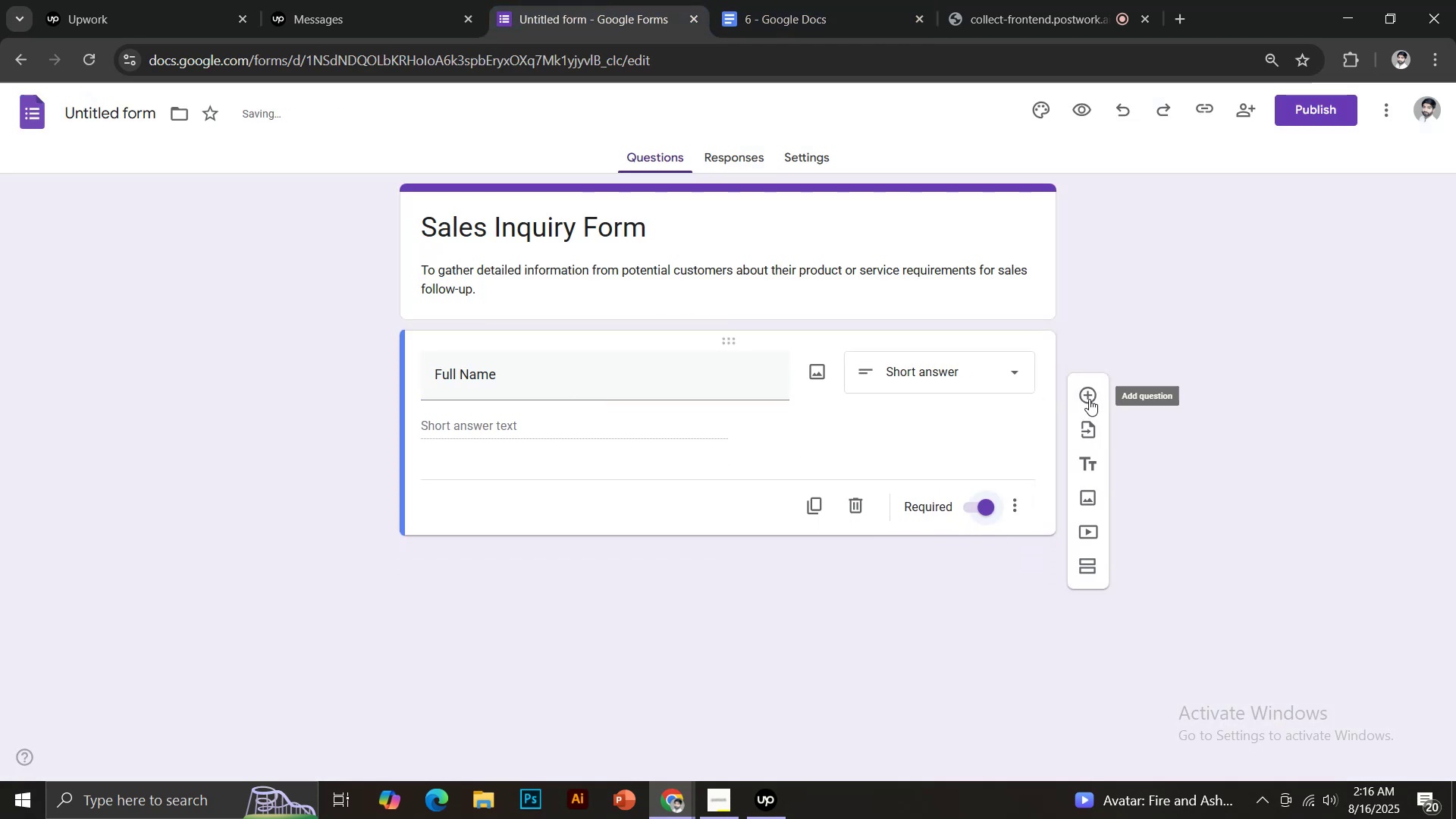 
left_click([1091, 395])
 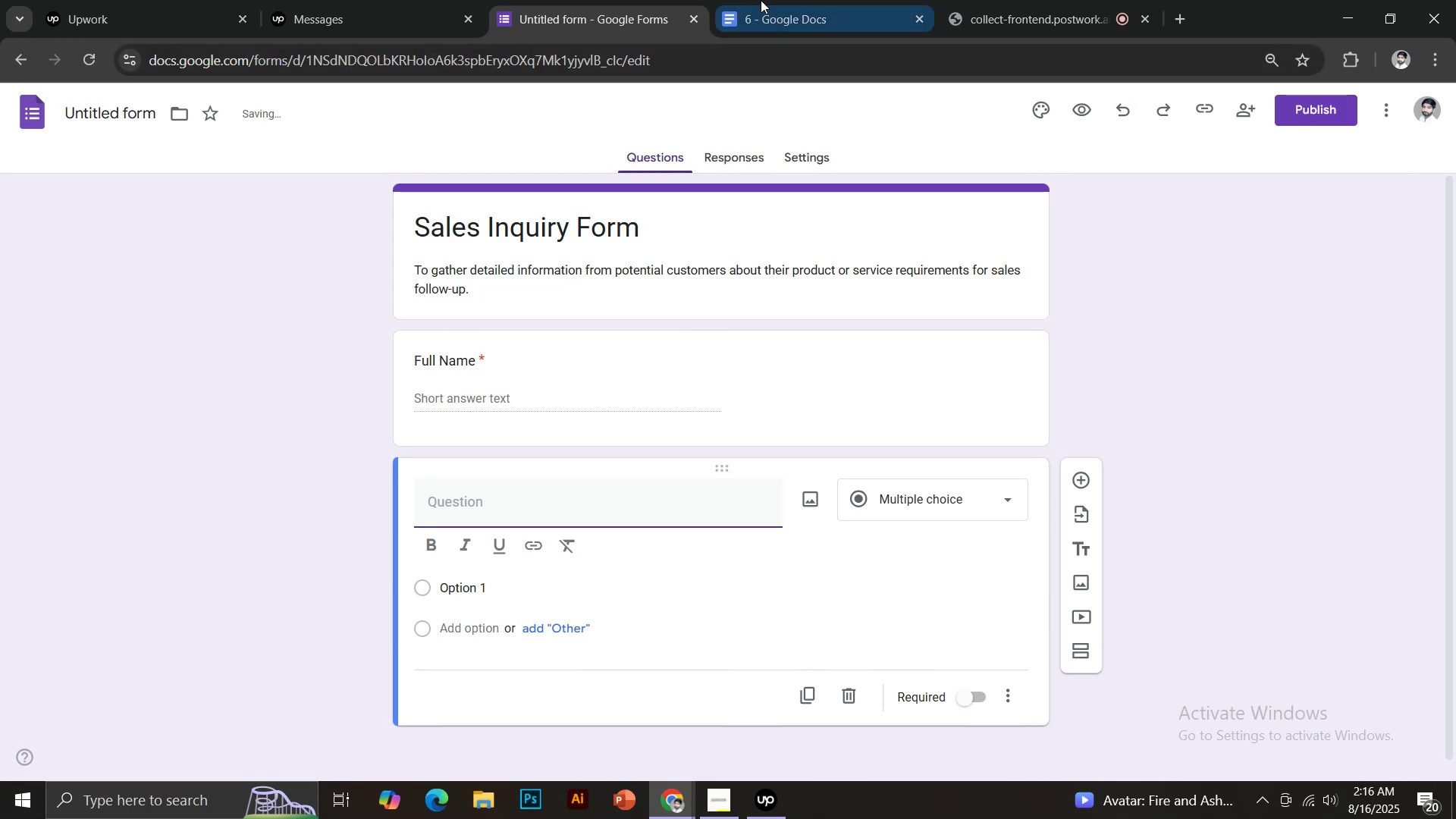 
left_click([761, 0])
 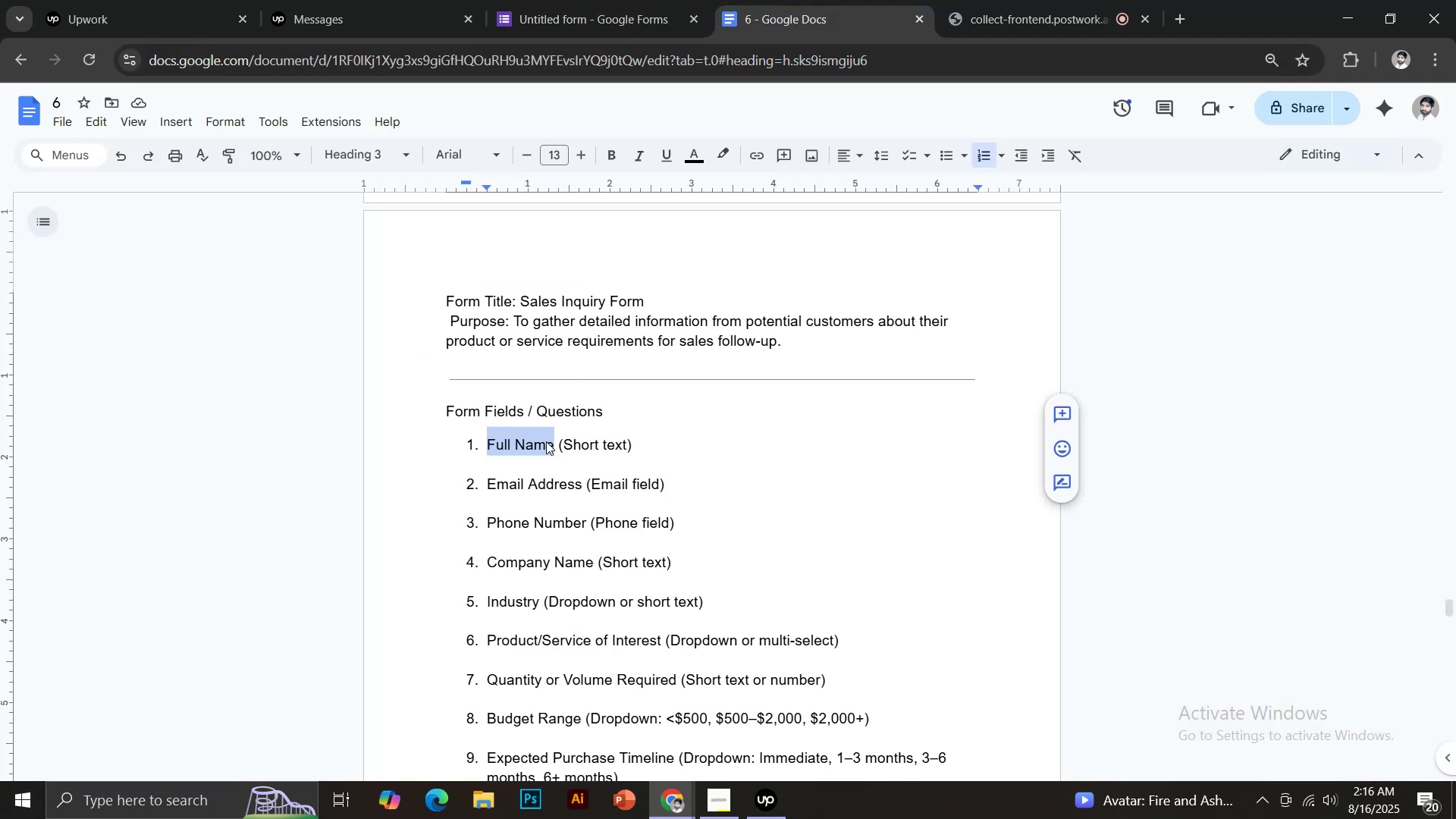 
scroll: coordinate [546, 441], scroll_direction: down, amount: 1.0
 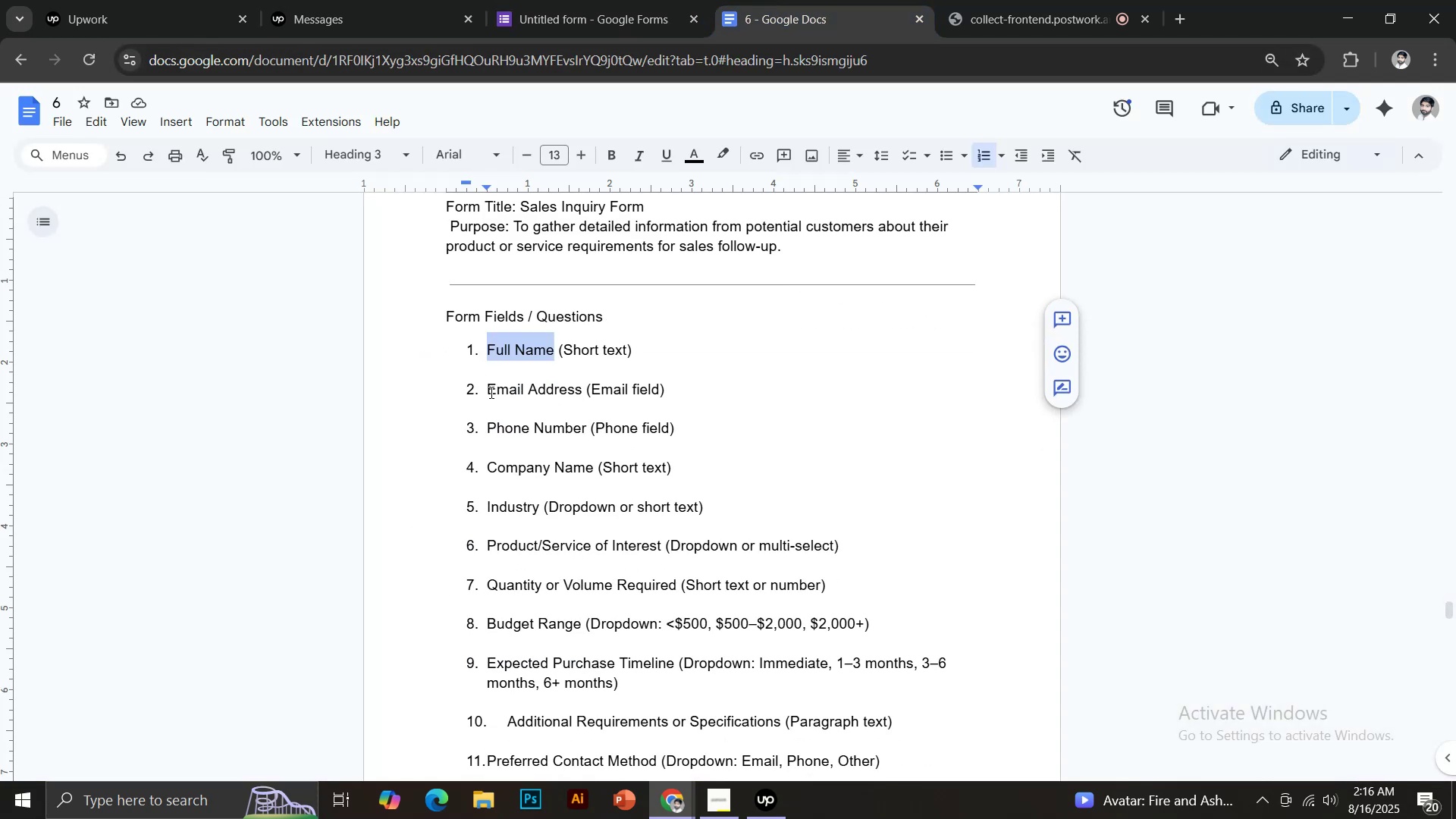 
left_click_drag(start_coordinate=[490, 392], to_coordinate=[581, 391])
 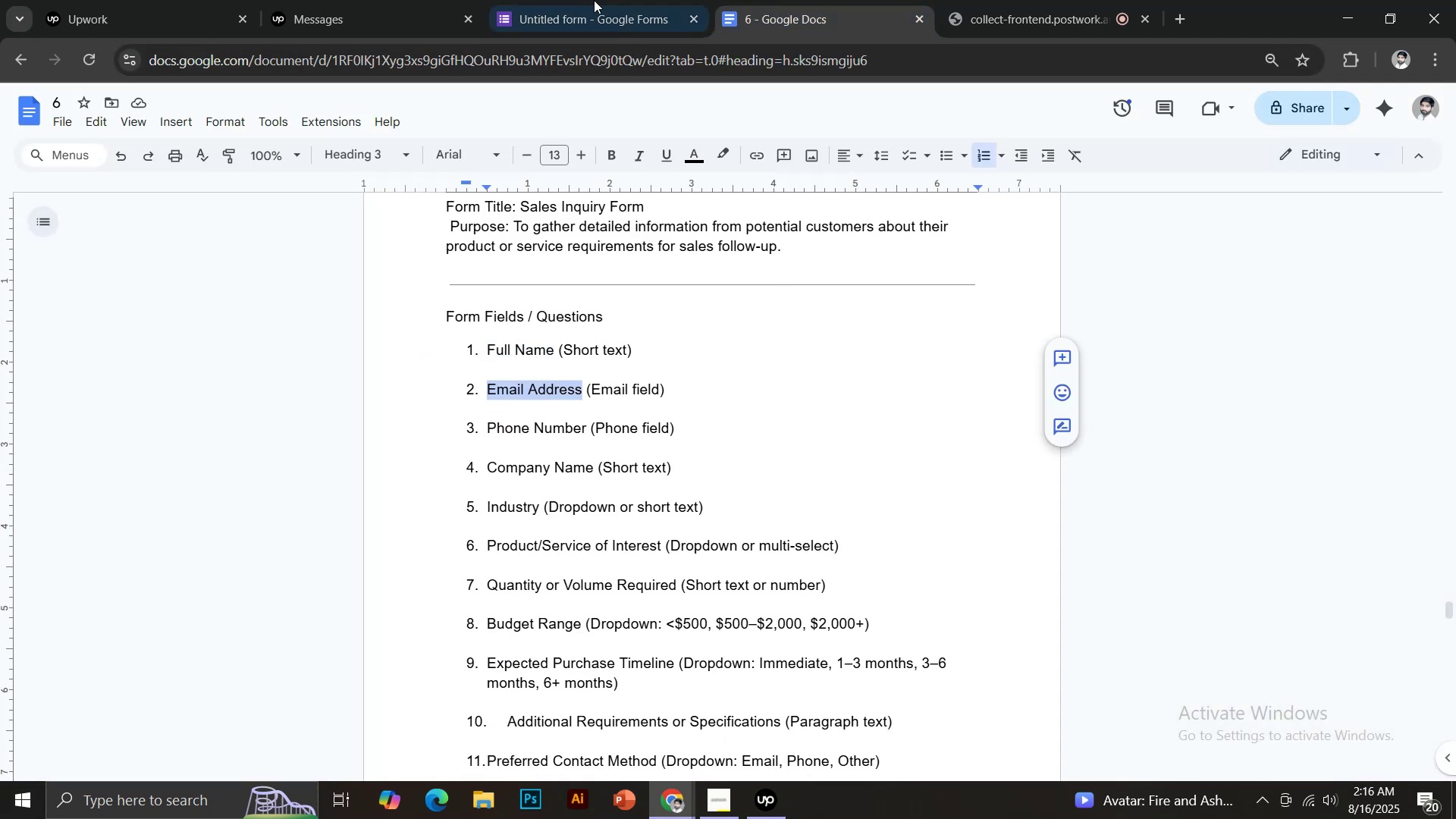 
key(Control+C)
 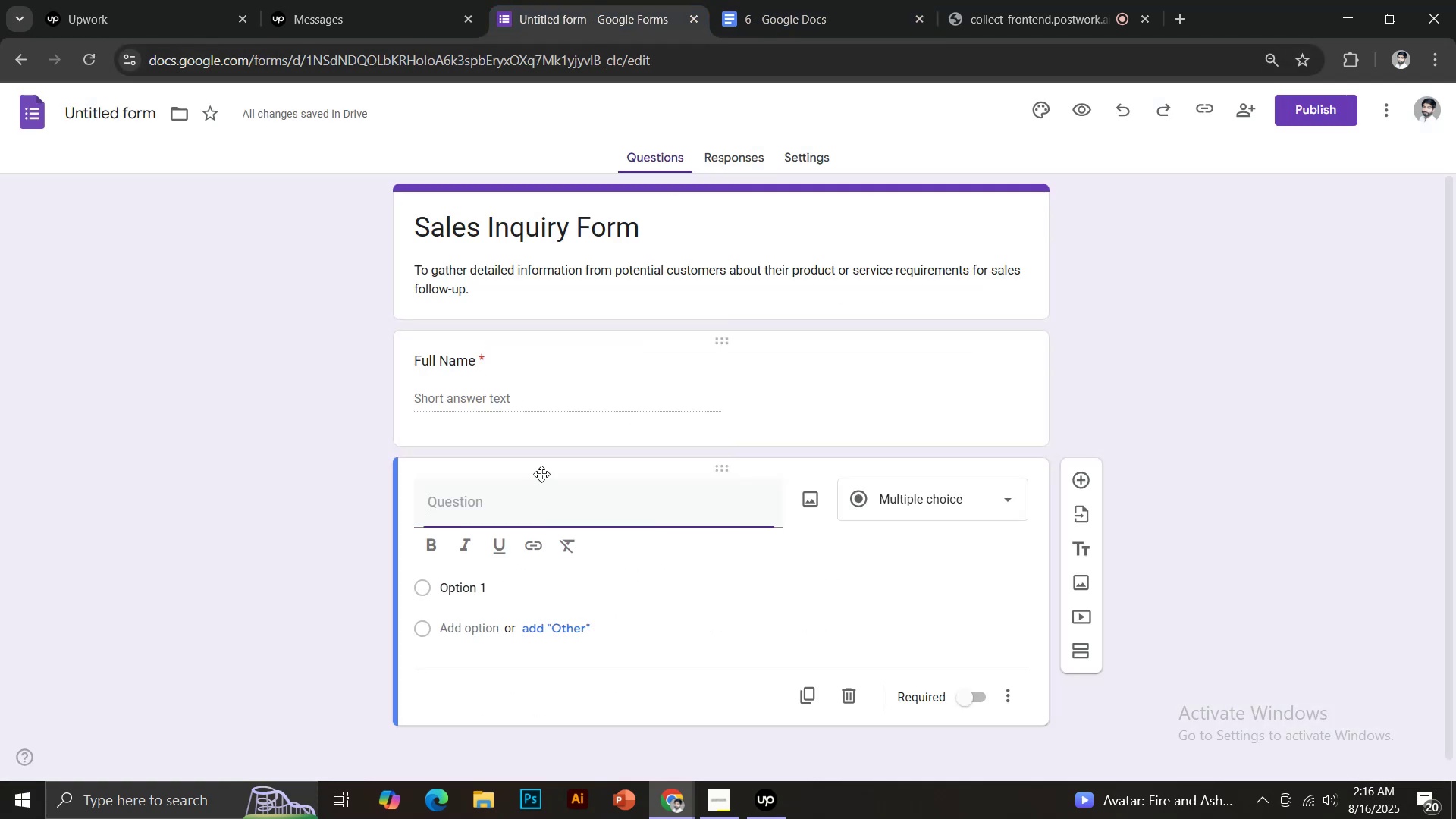 
key(Control+V)
 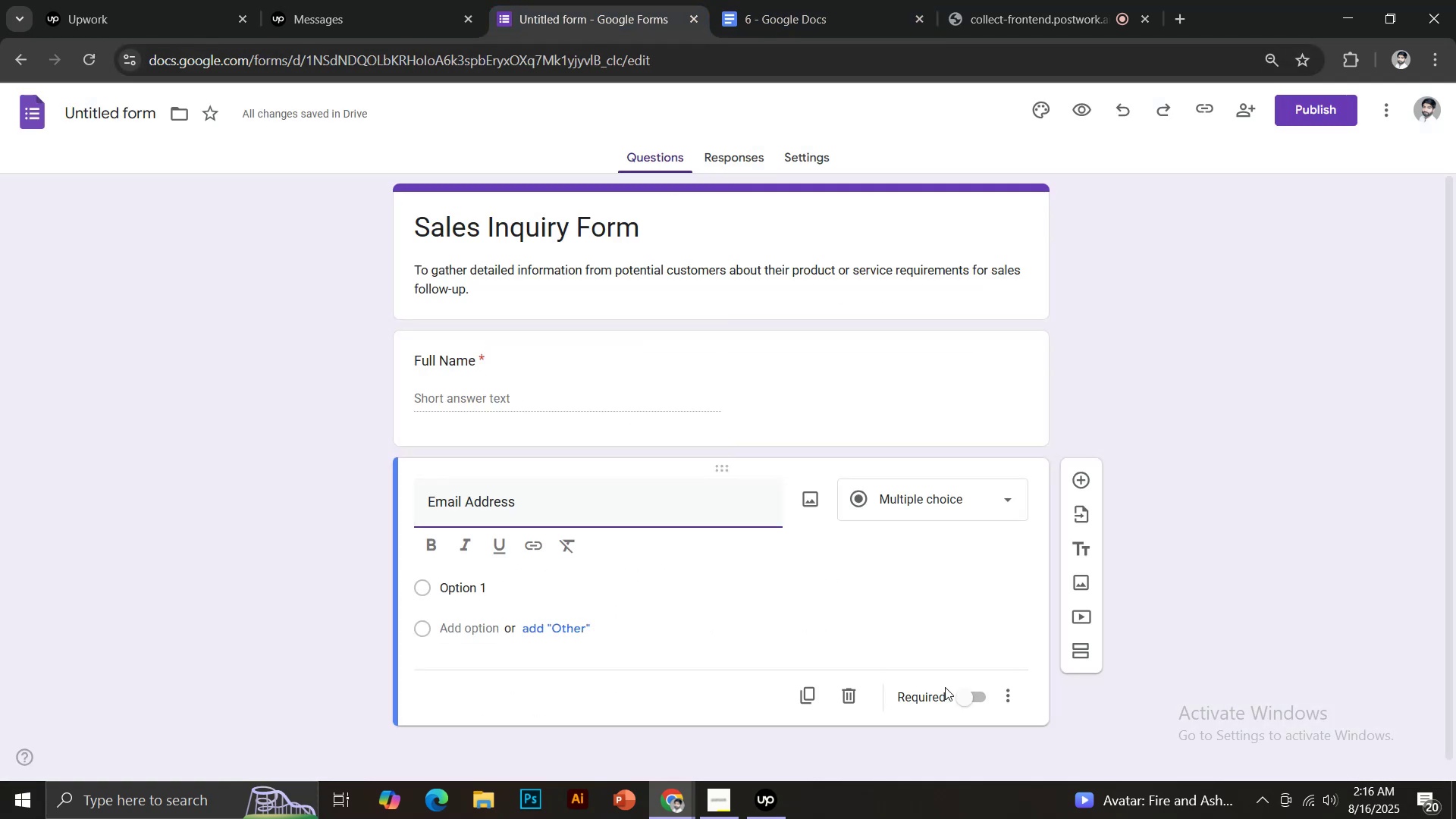 
left_click([962, 693])
 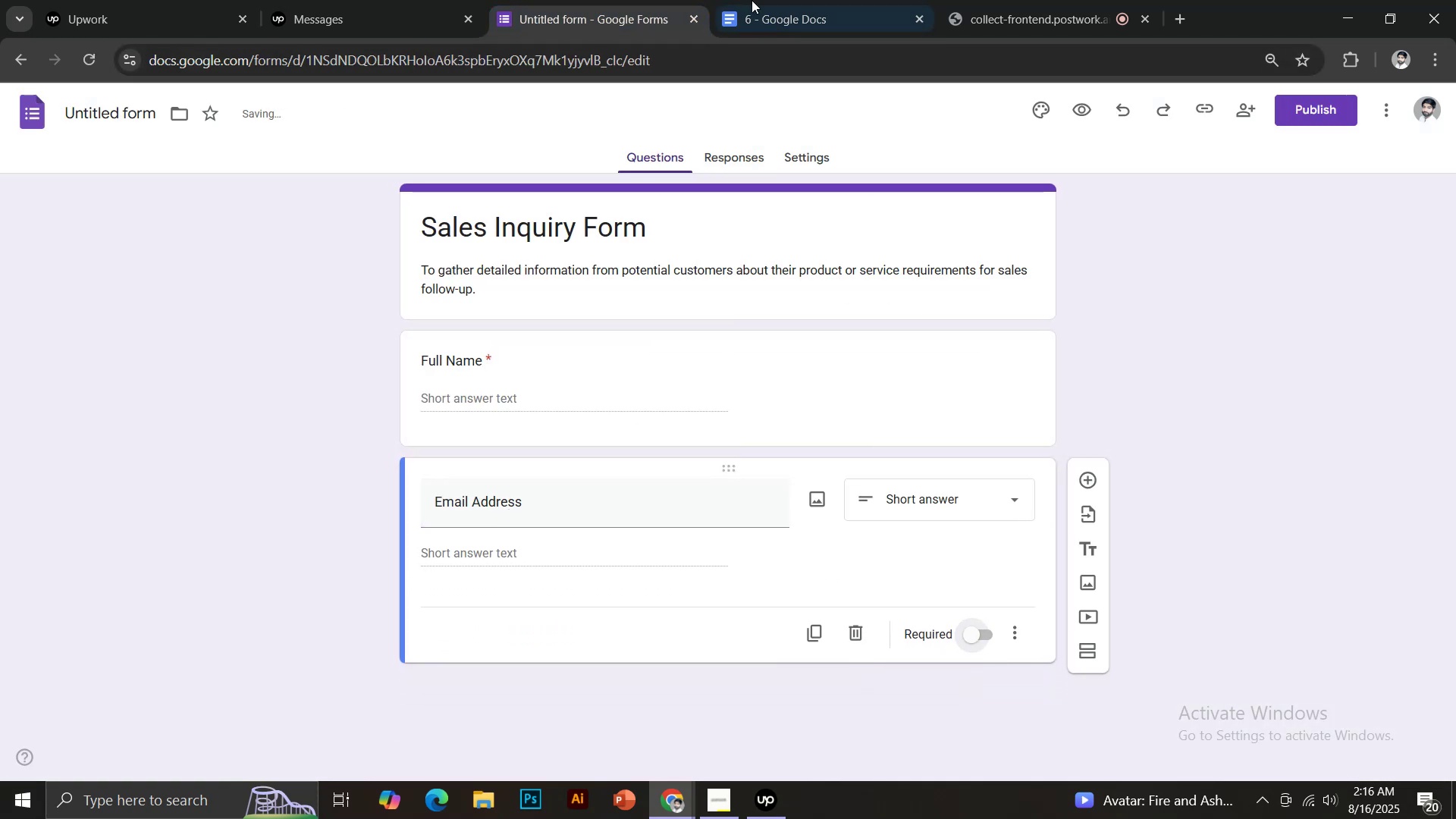 
left_click([758, 0])
 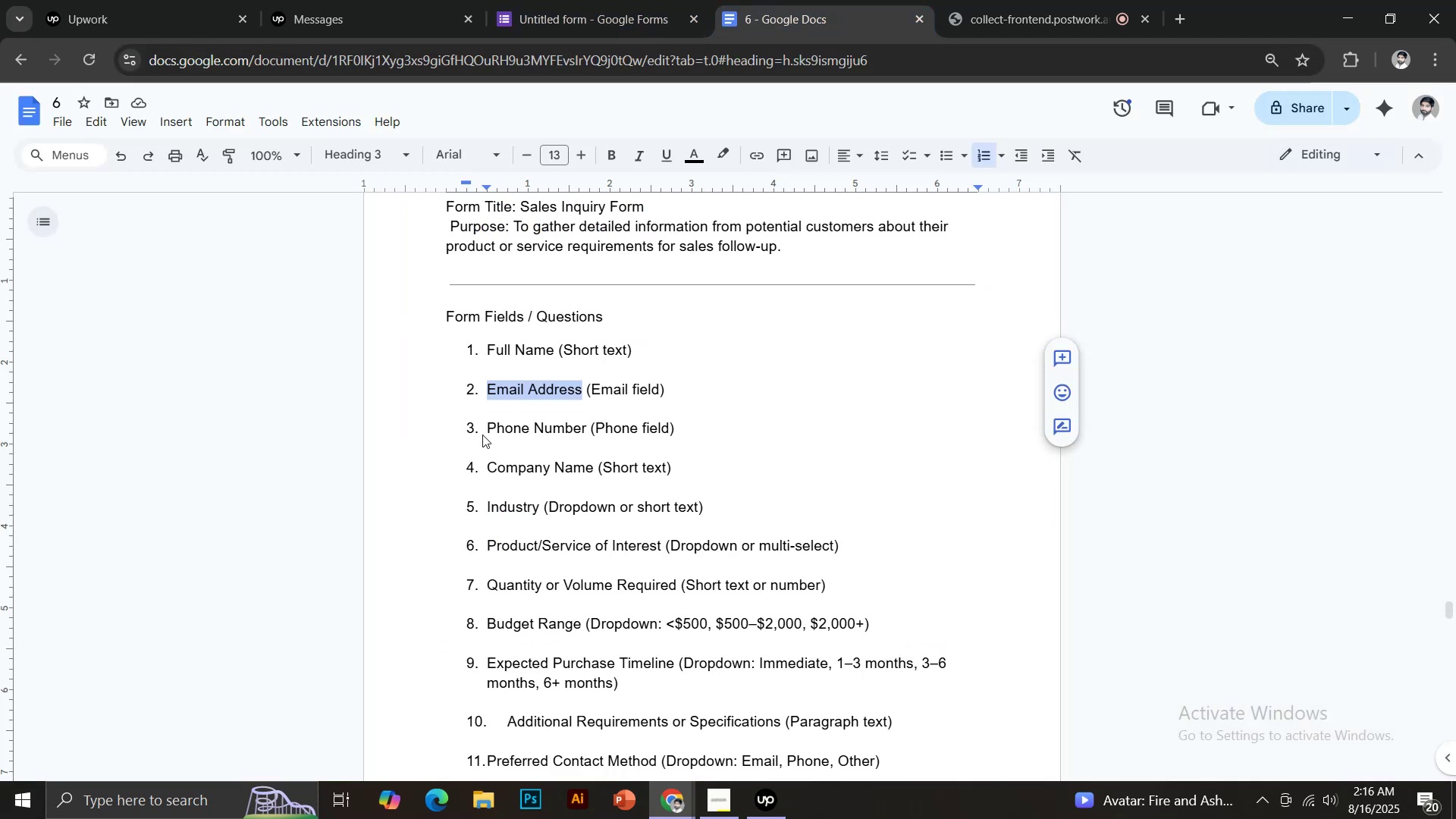 
left_click_drag(start_coordinate=[487, 431], to_coordinate=[586, 428])
 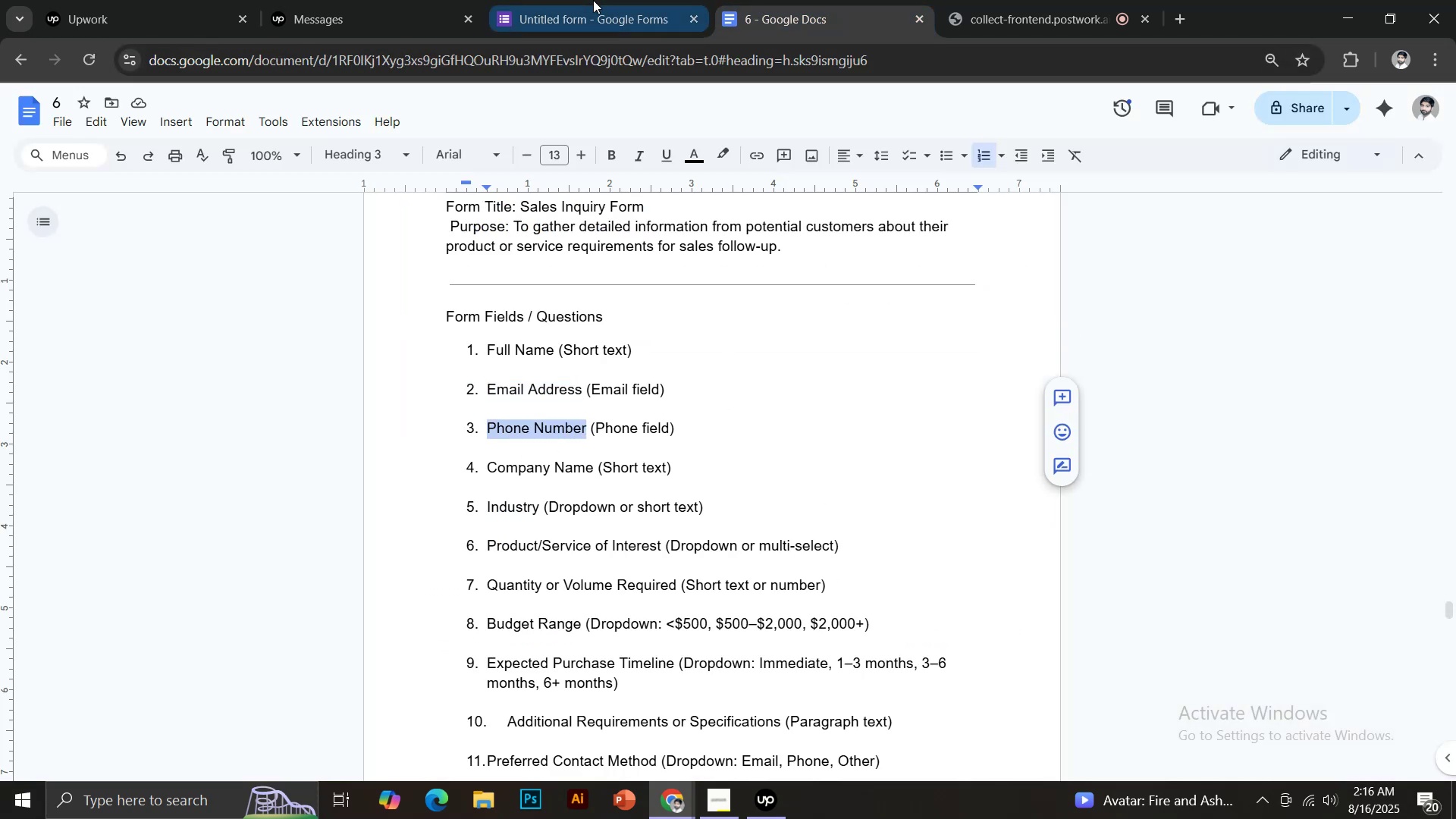 
key(Control+C)
 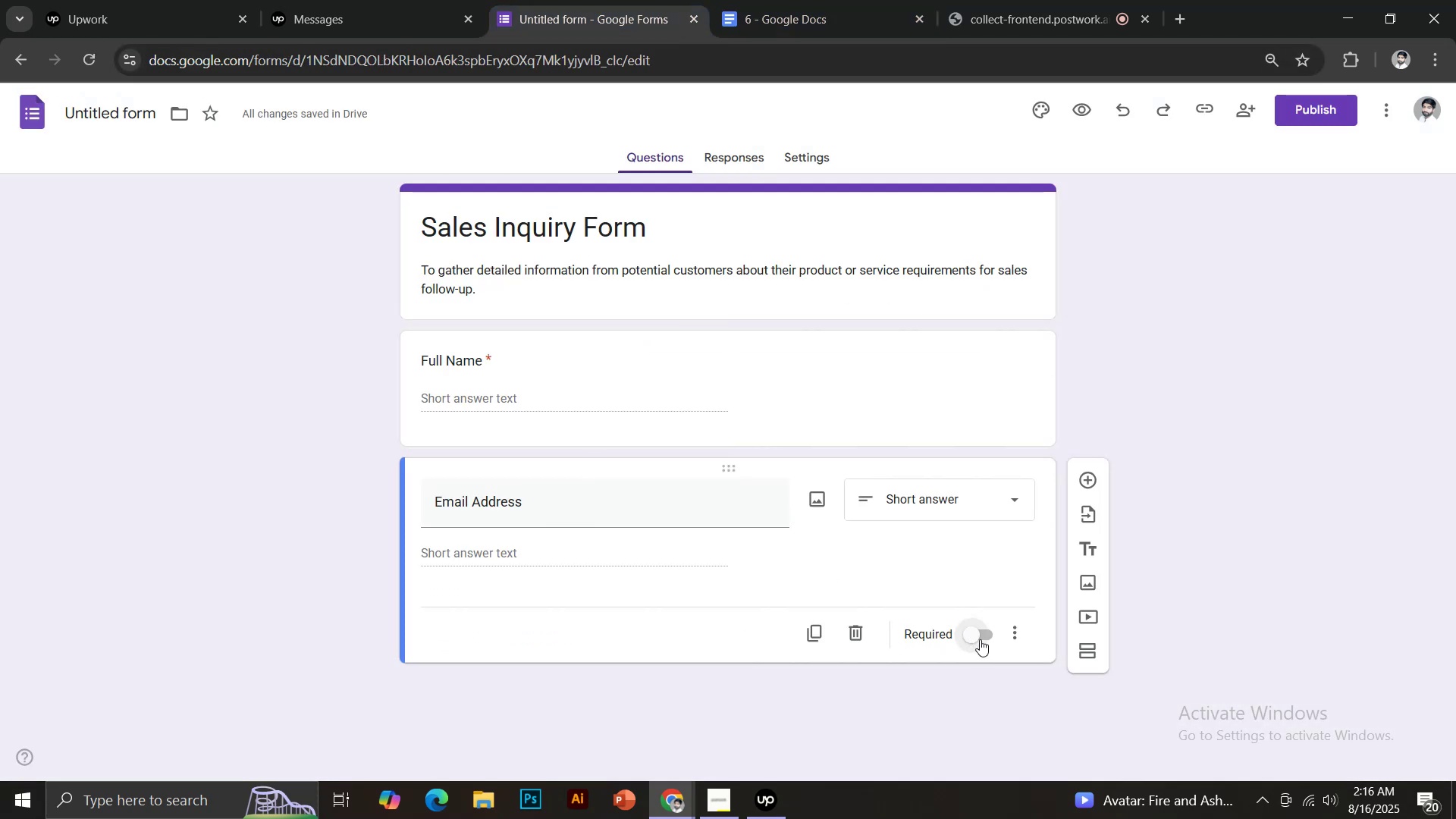 
left_click([977, 640])
 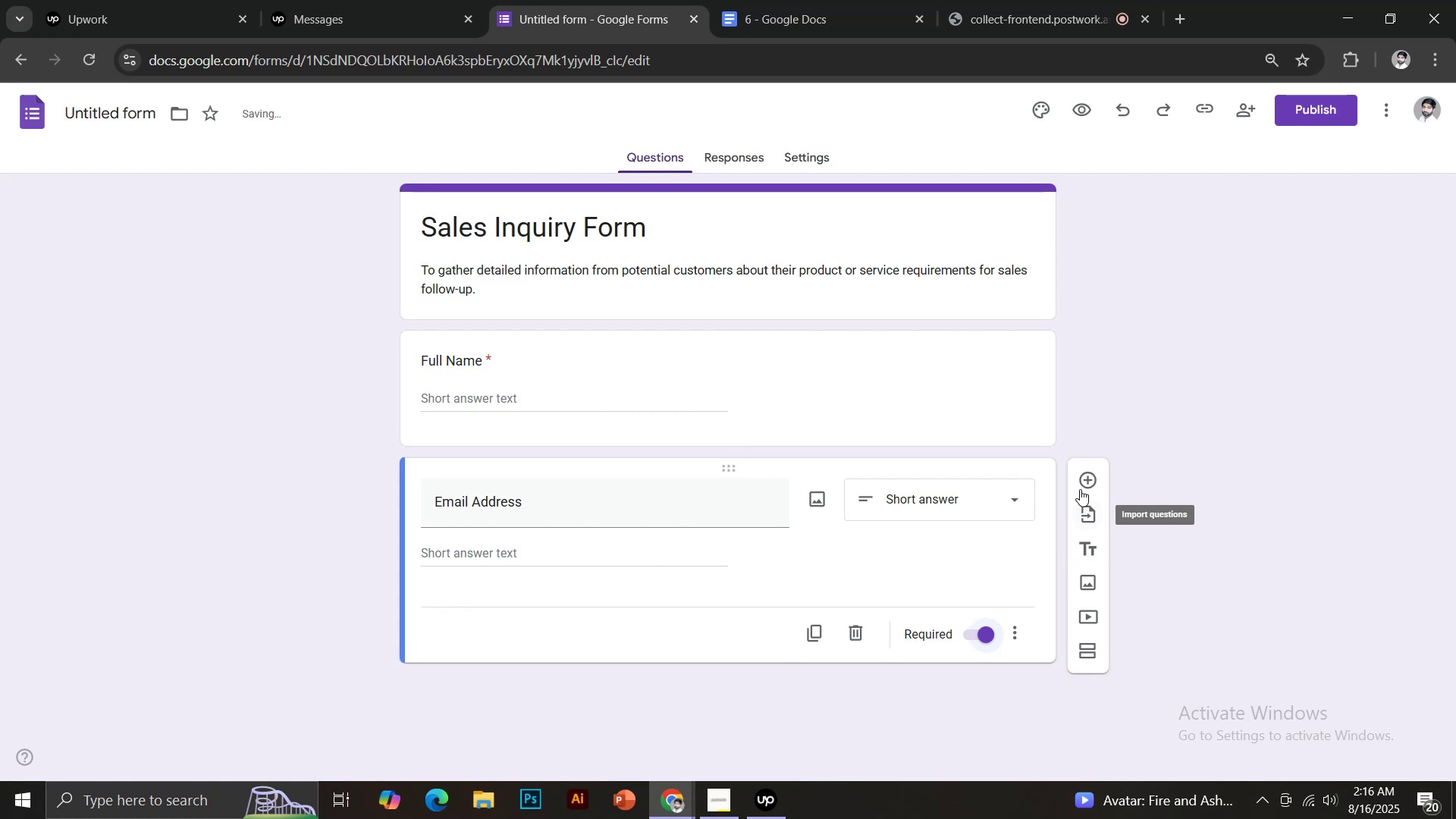 
left_click([1088, 479])
 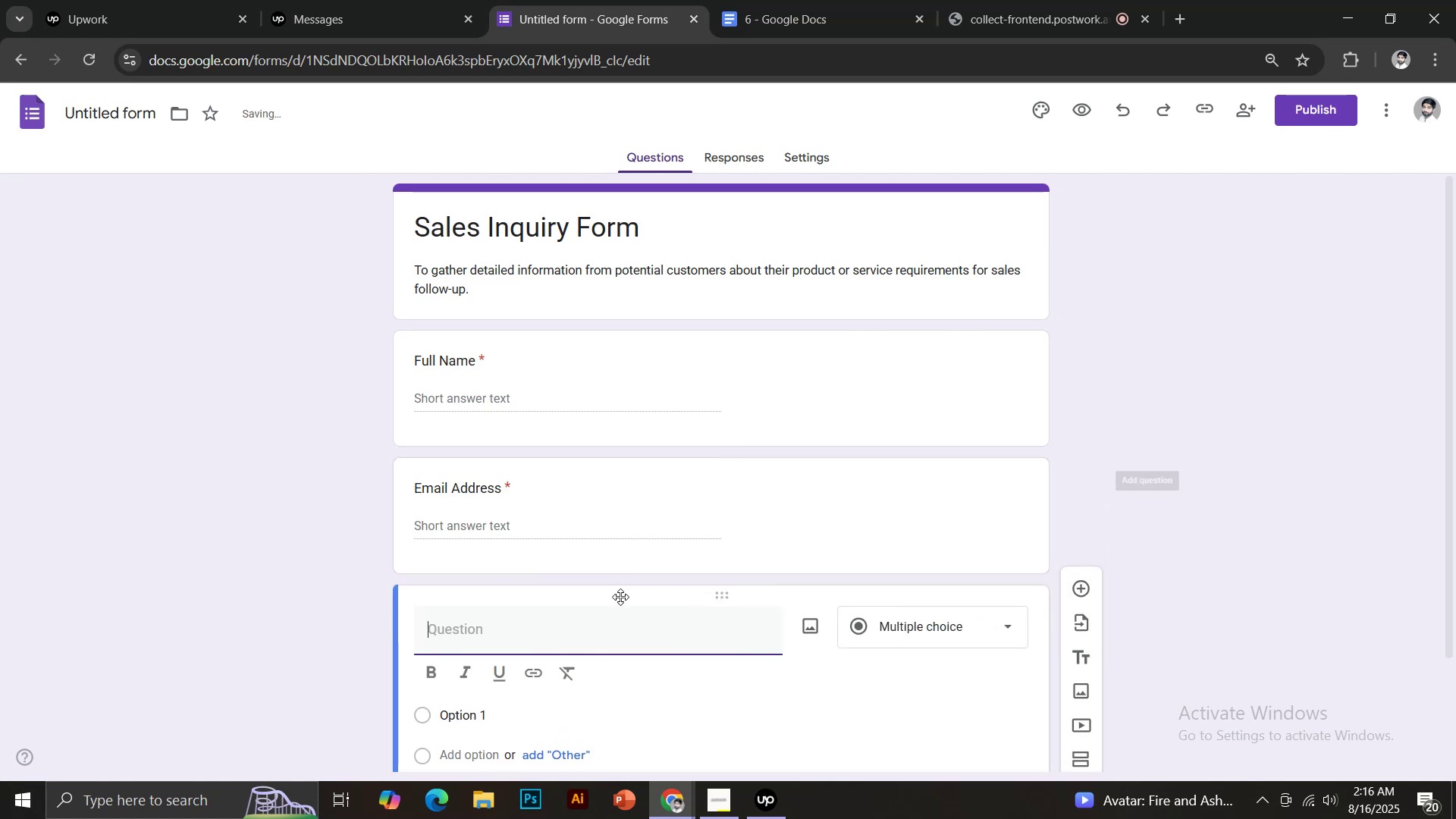 
key(Control+V)
 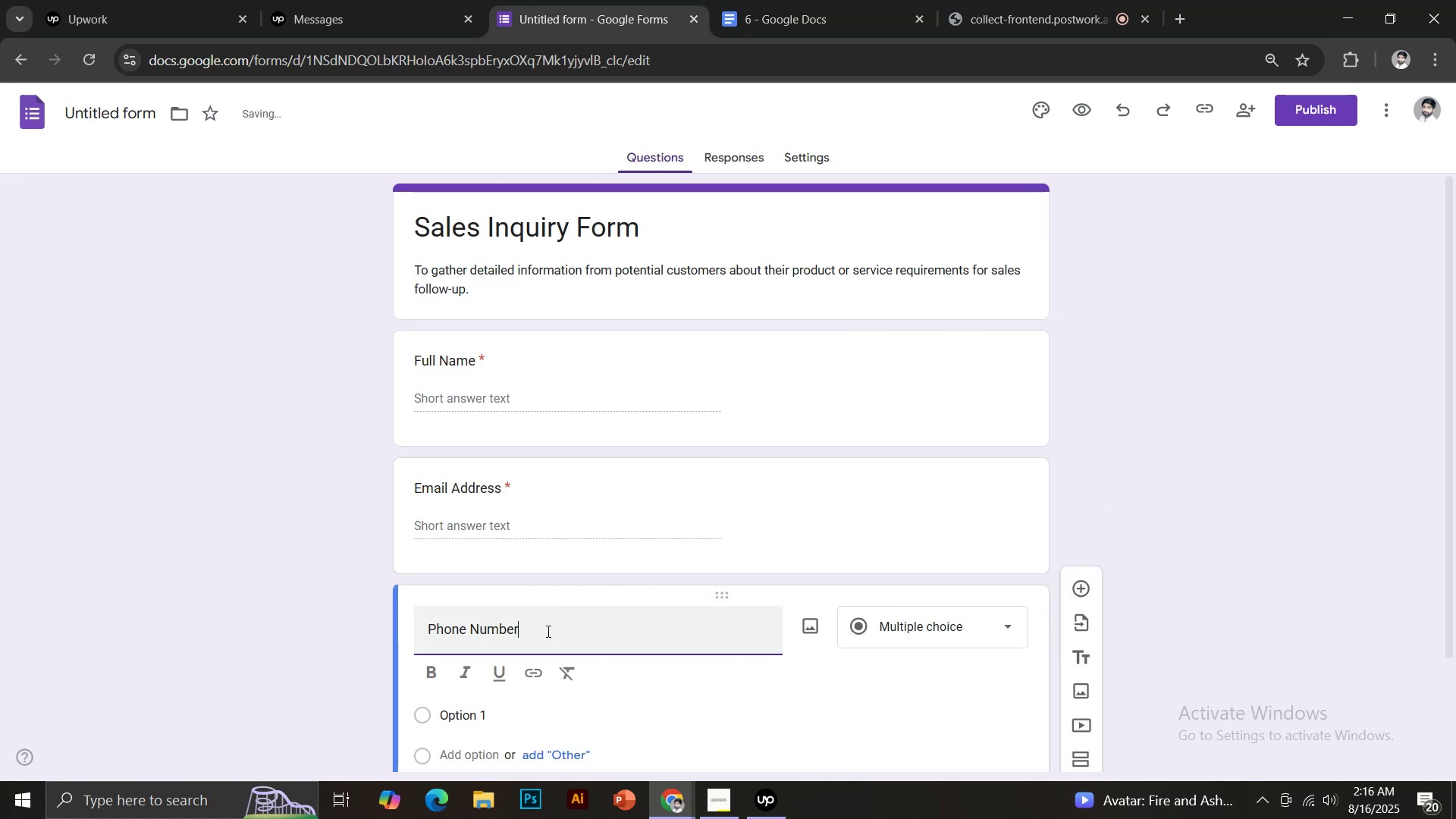 
scroll: coordinate [635, 594], scroll_direction: down, amount: 2.0
 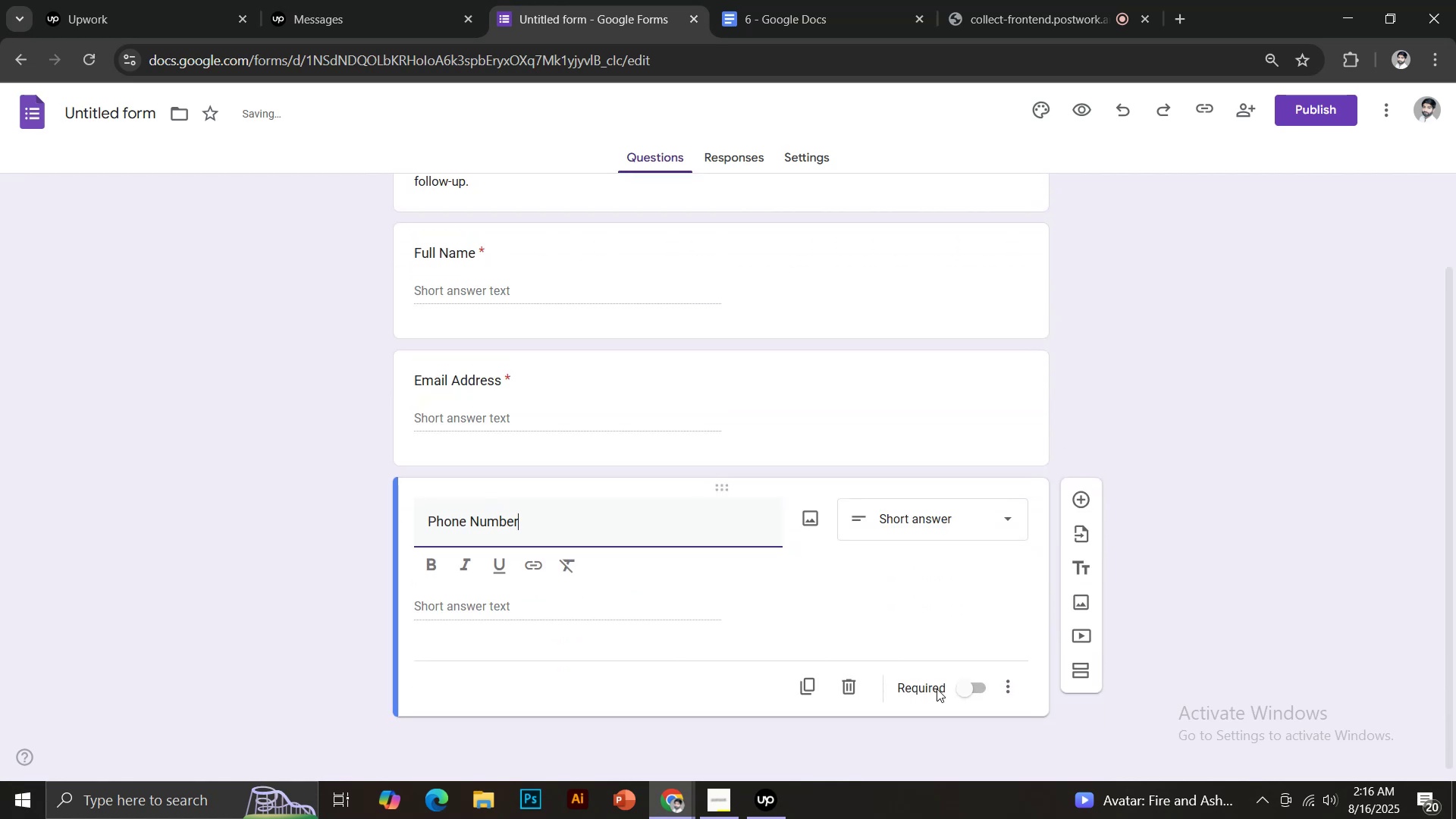 
left_click([969, 691])
 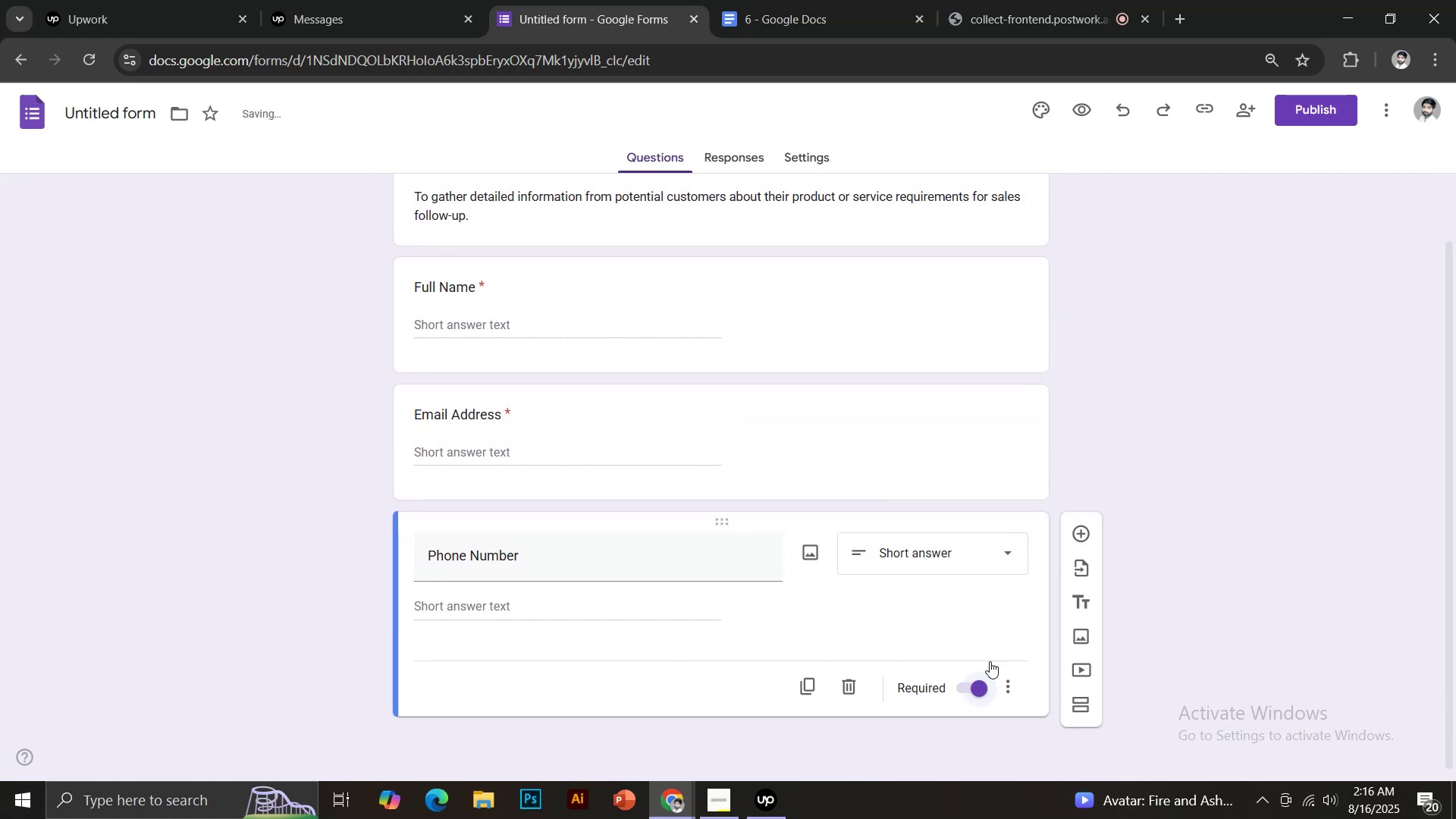 
left_click([1078, 533])
 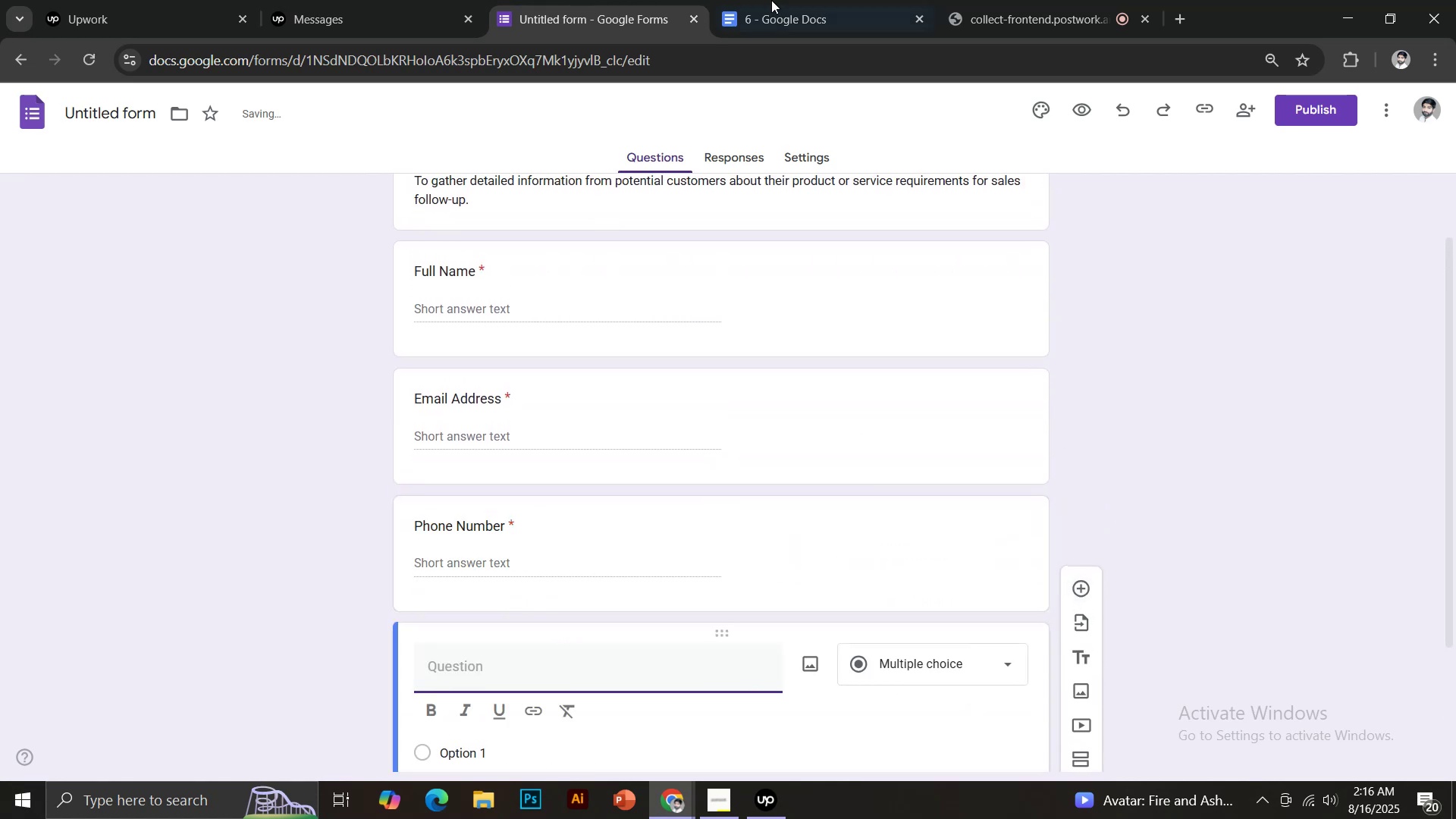 
left_click([787, 0])
 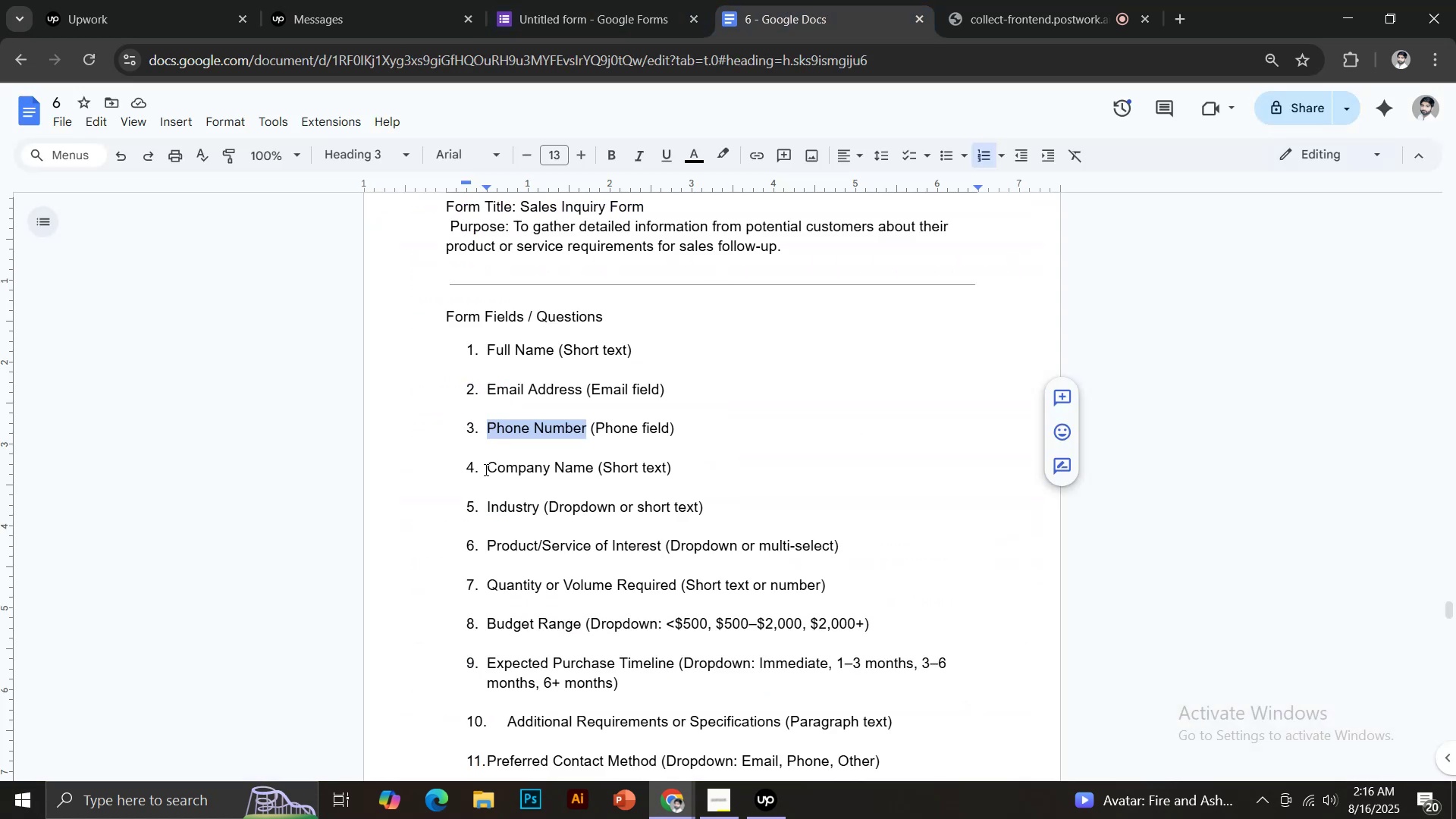 
left_click_drag(start_coordinate=[488, 467], to_coordinate=[597, 471])
 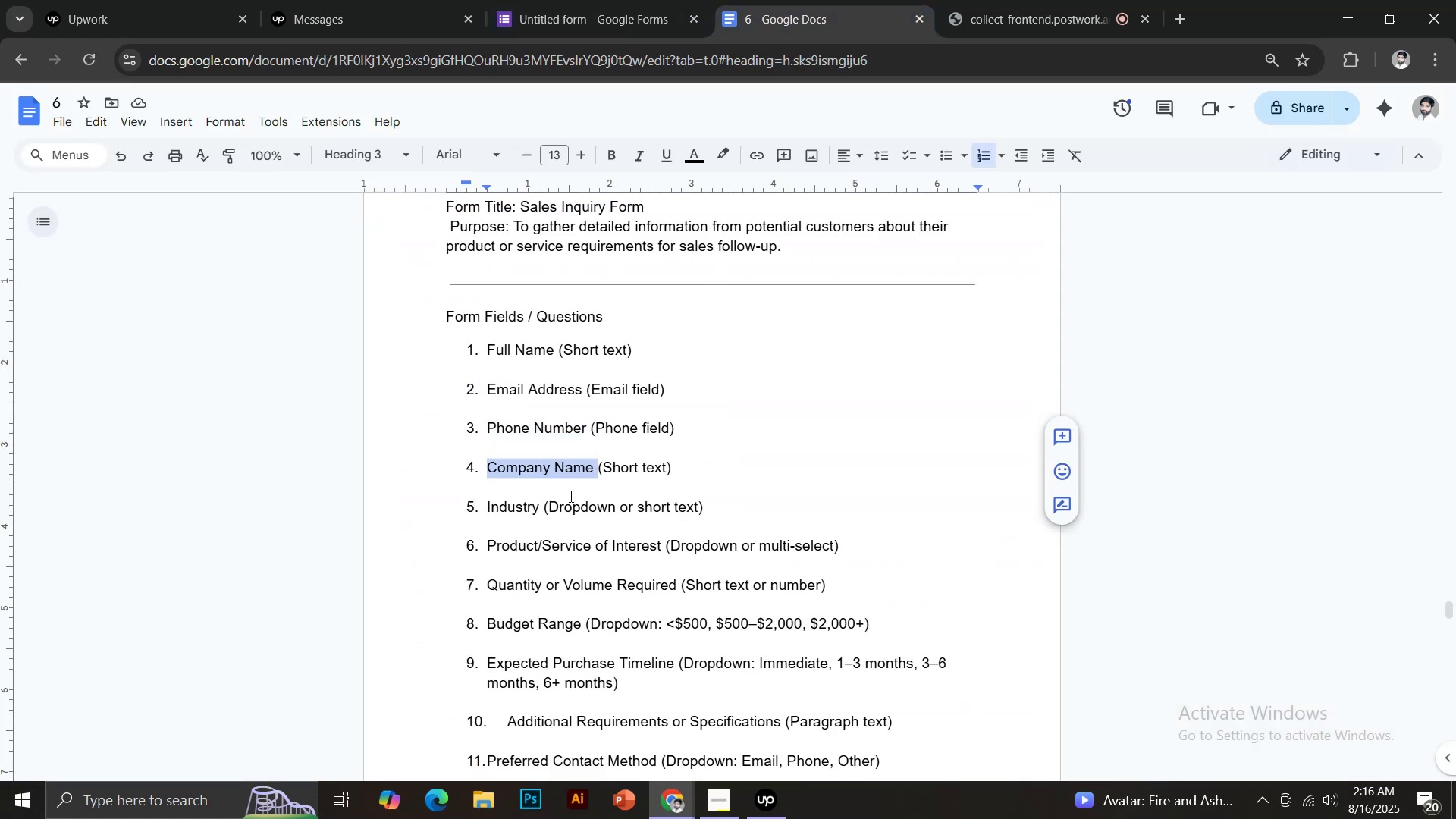 
key(Control+C)
 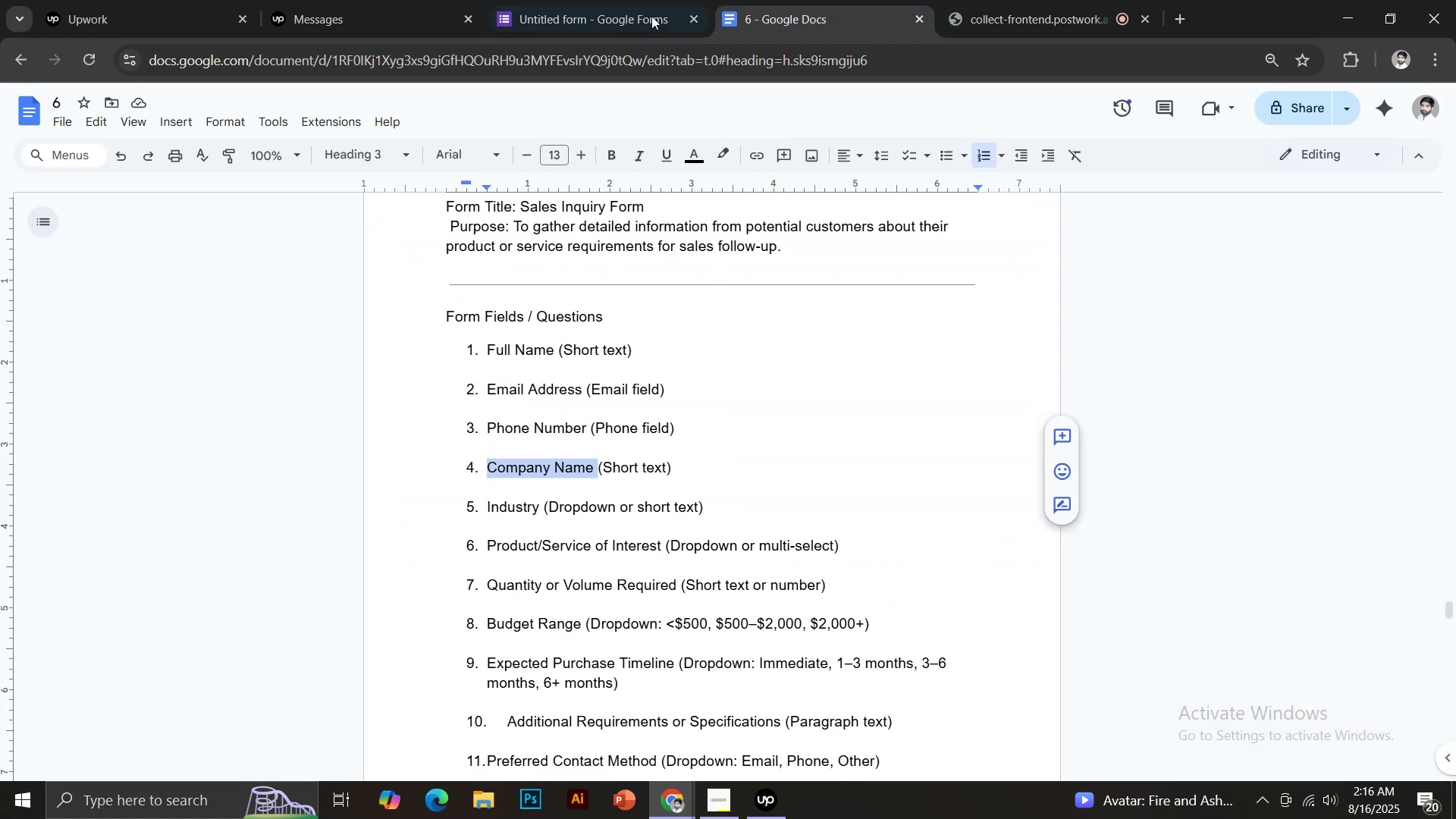 
left_click([619, 0])
 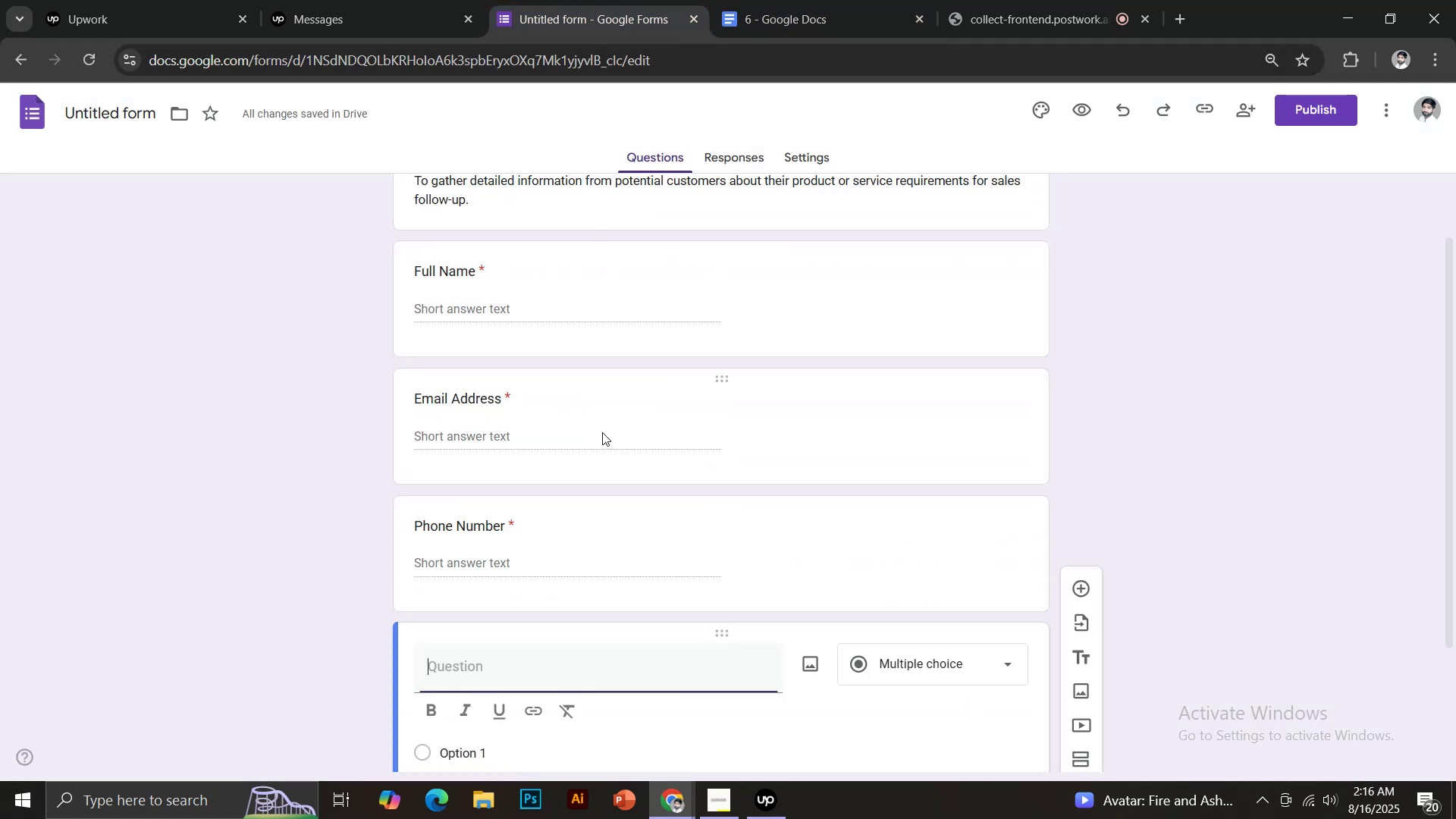 
scroll: coordinate [612, 446], scroll_direction: down, amount: 2.0
 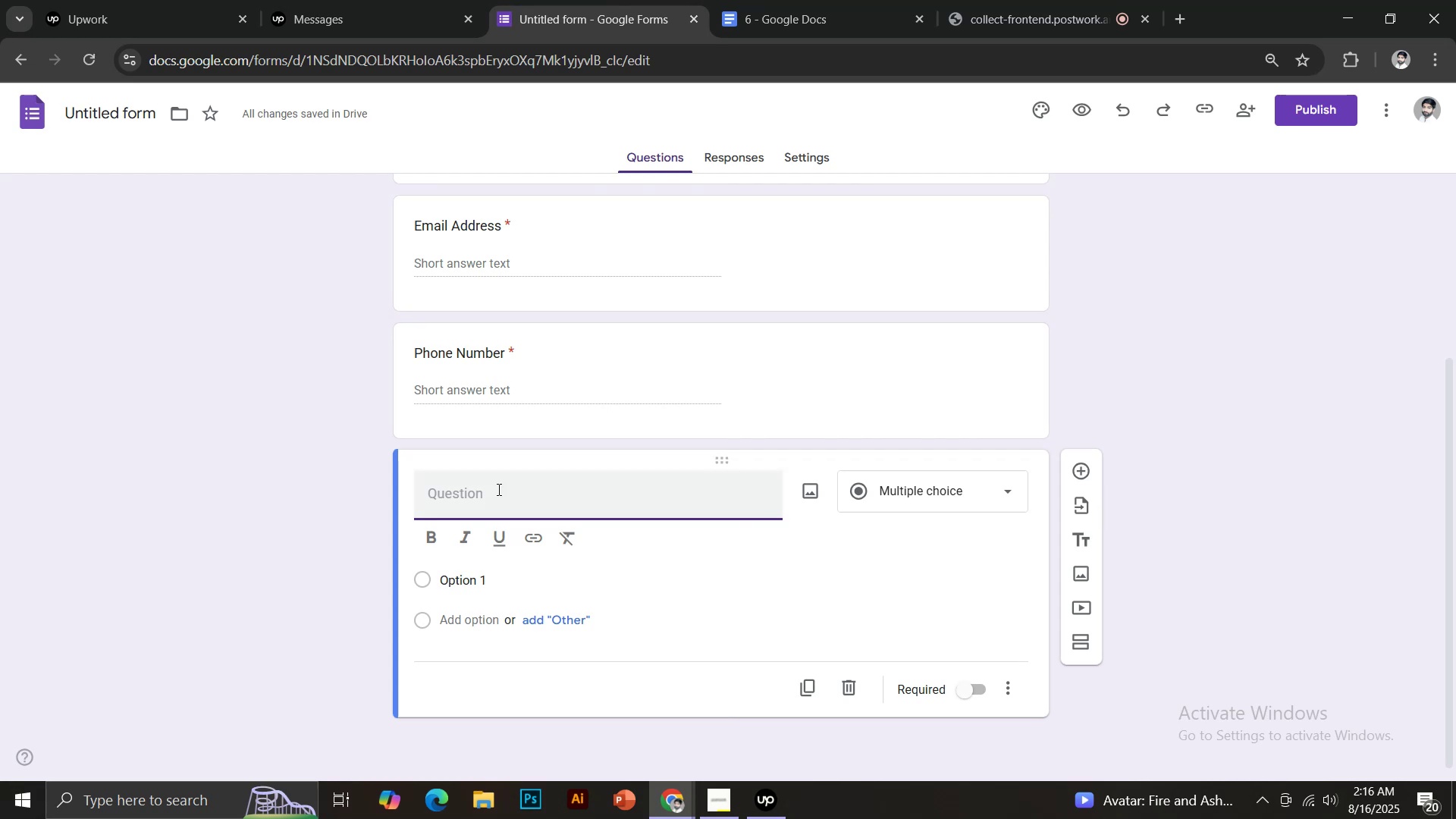 
key(Control+V)
 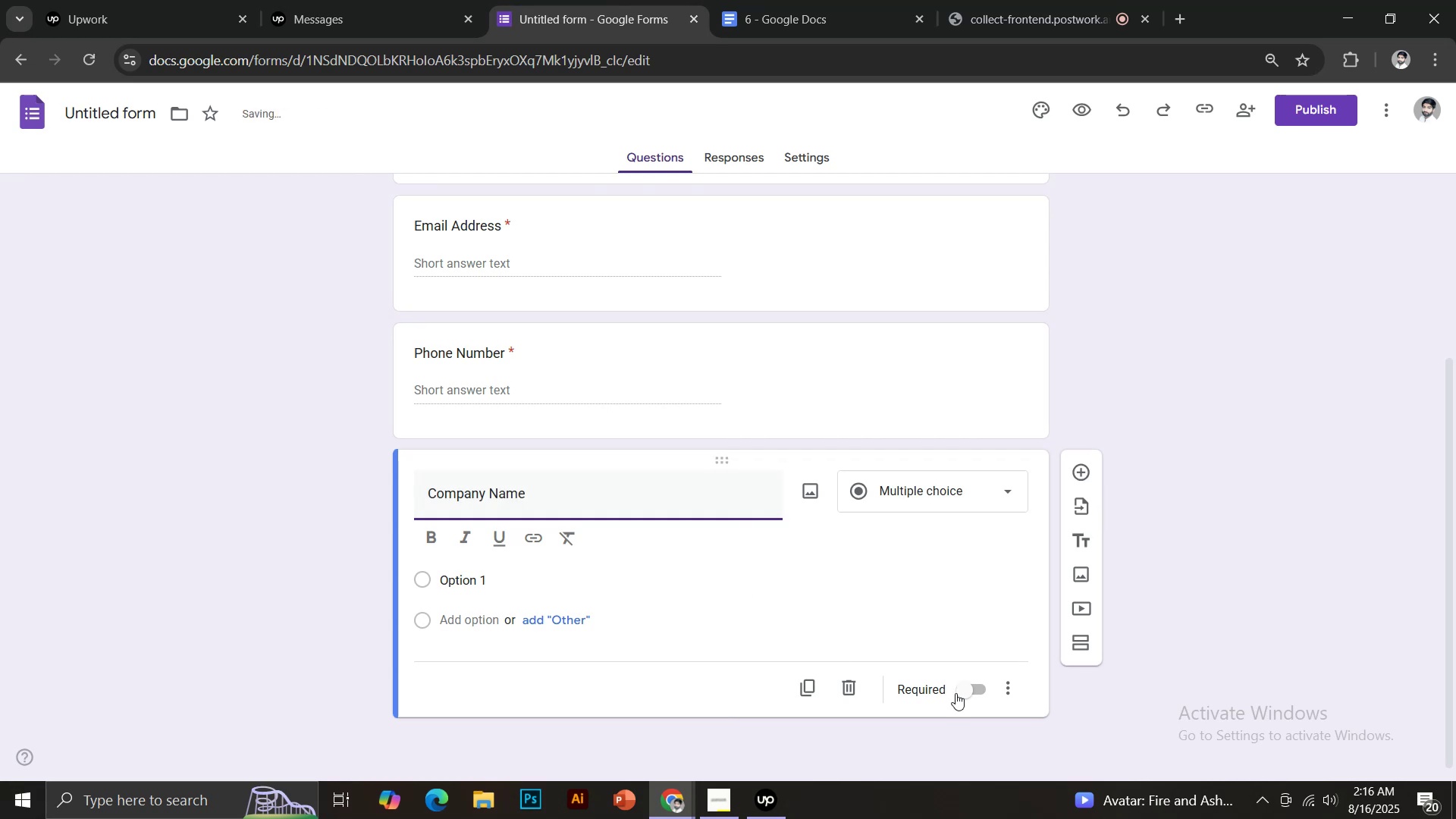 
left_click([962, 696])
 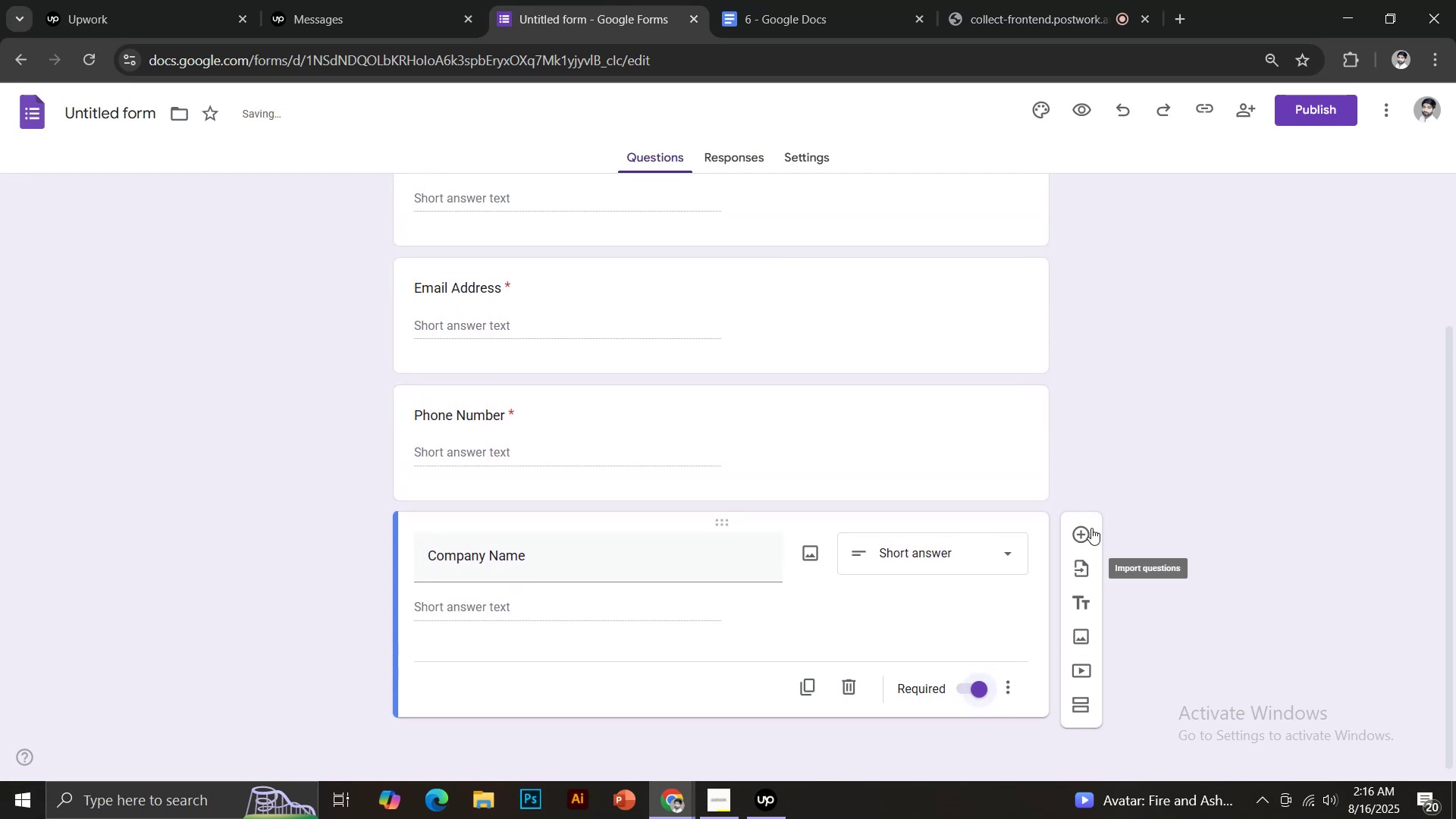 
left_click([1087, 528])
 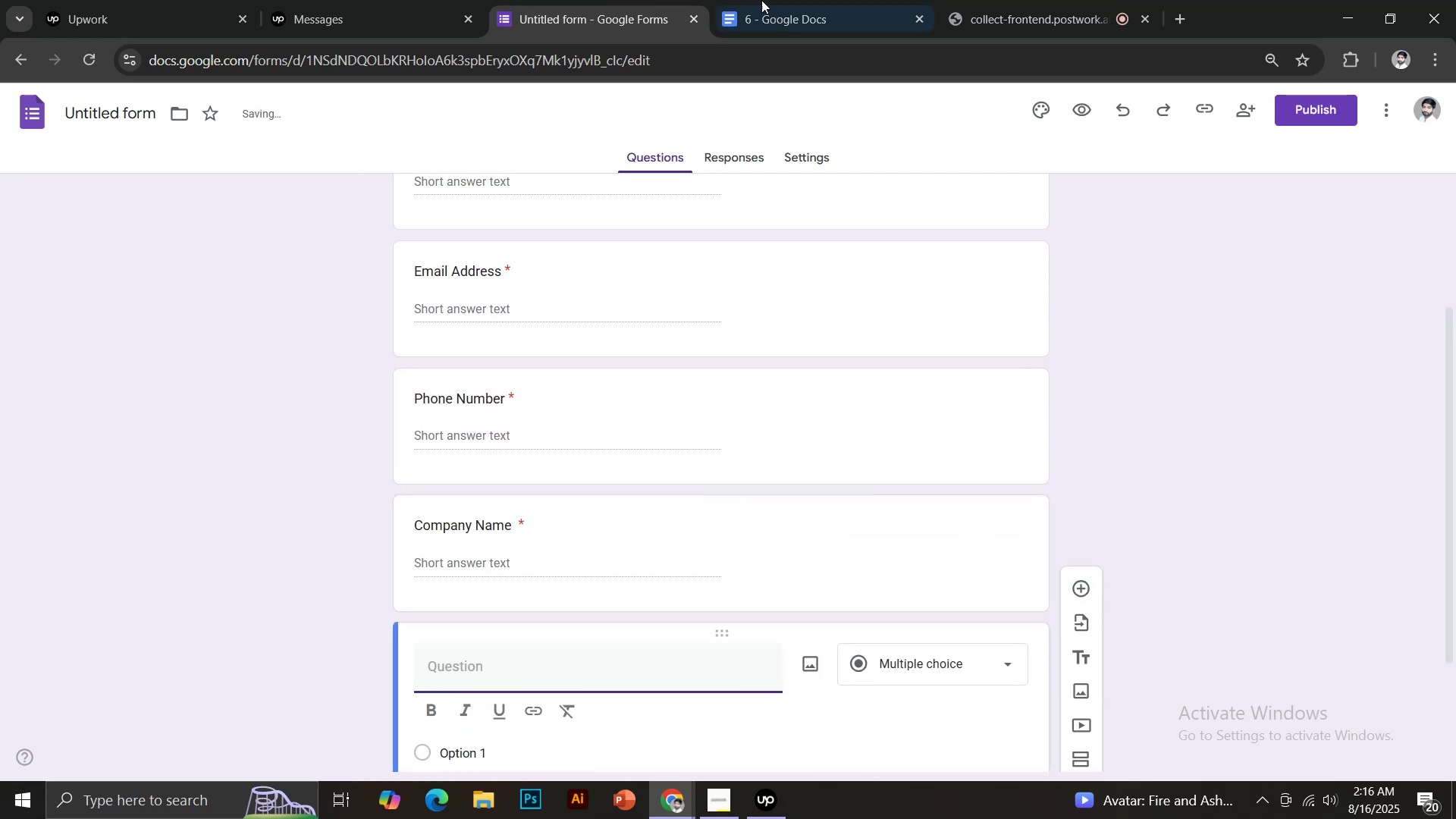 
left_click([777, 0])
 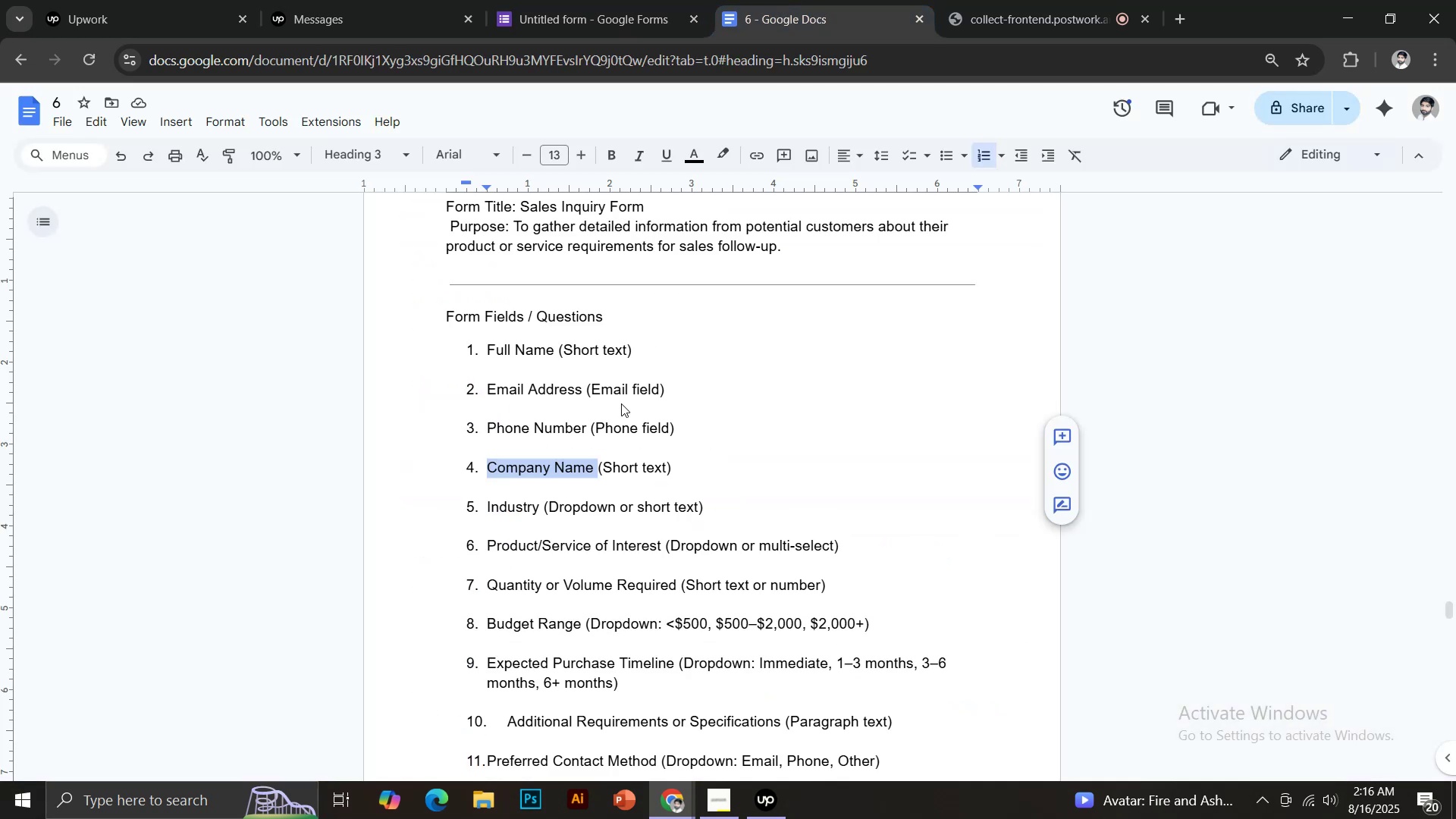 
scroll: coordinate [595, 462], scroll_direction: down, amount: 2.0
 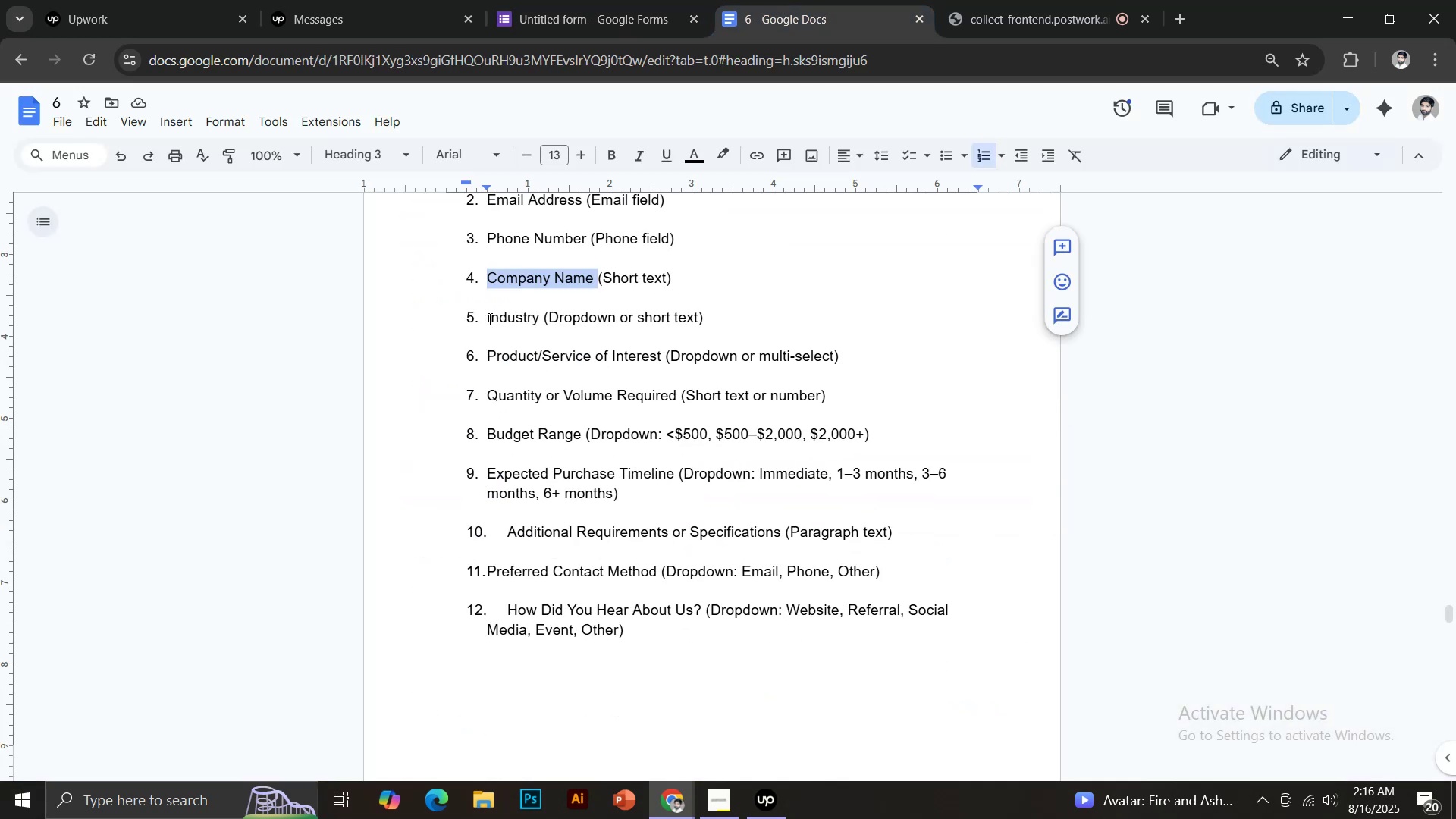 
left_click_drag(start_coordinate=[485, 316], to_coordinate=[540, 315])
 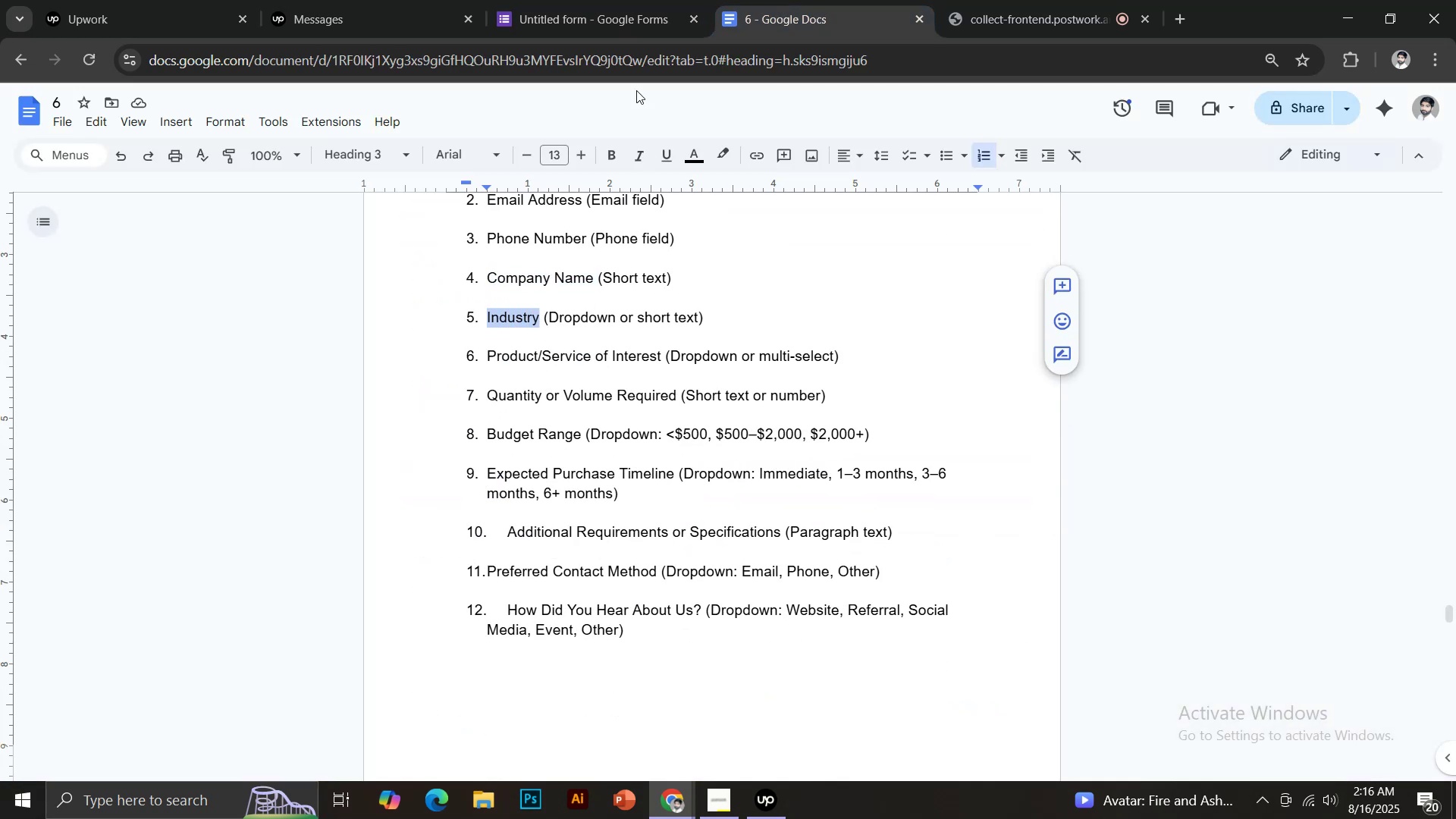 
key(Control+C)
 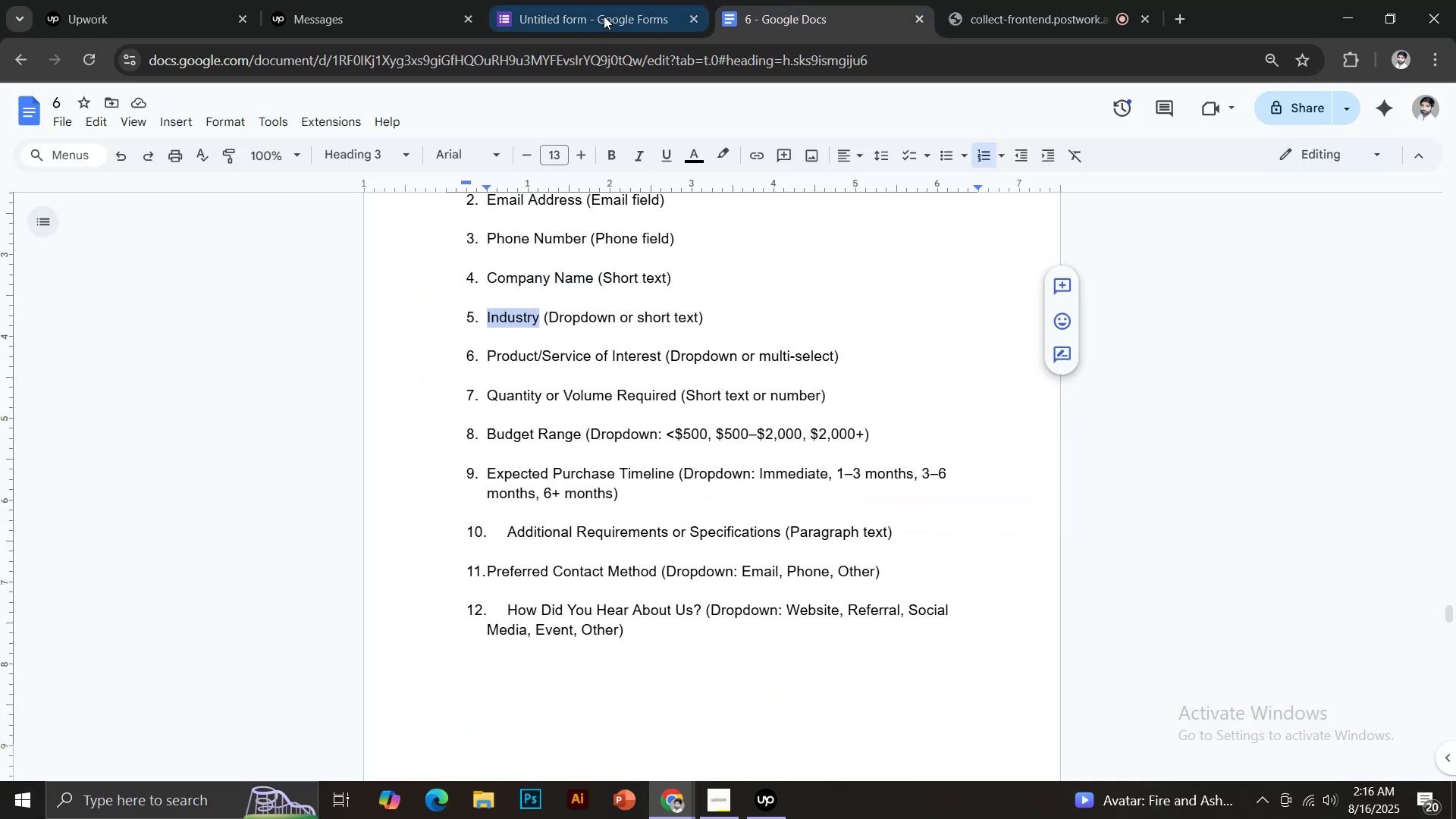 
left_click([605, 15])
 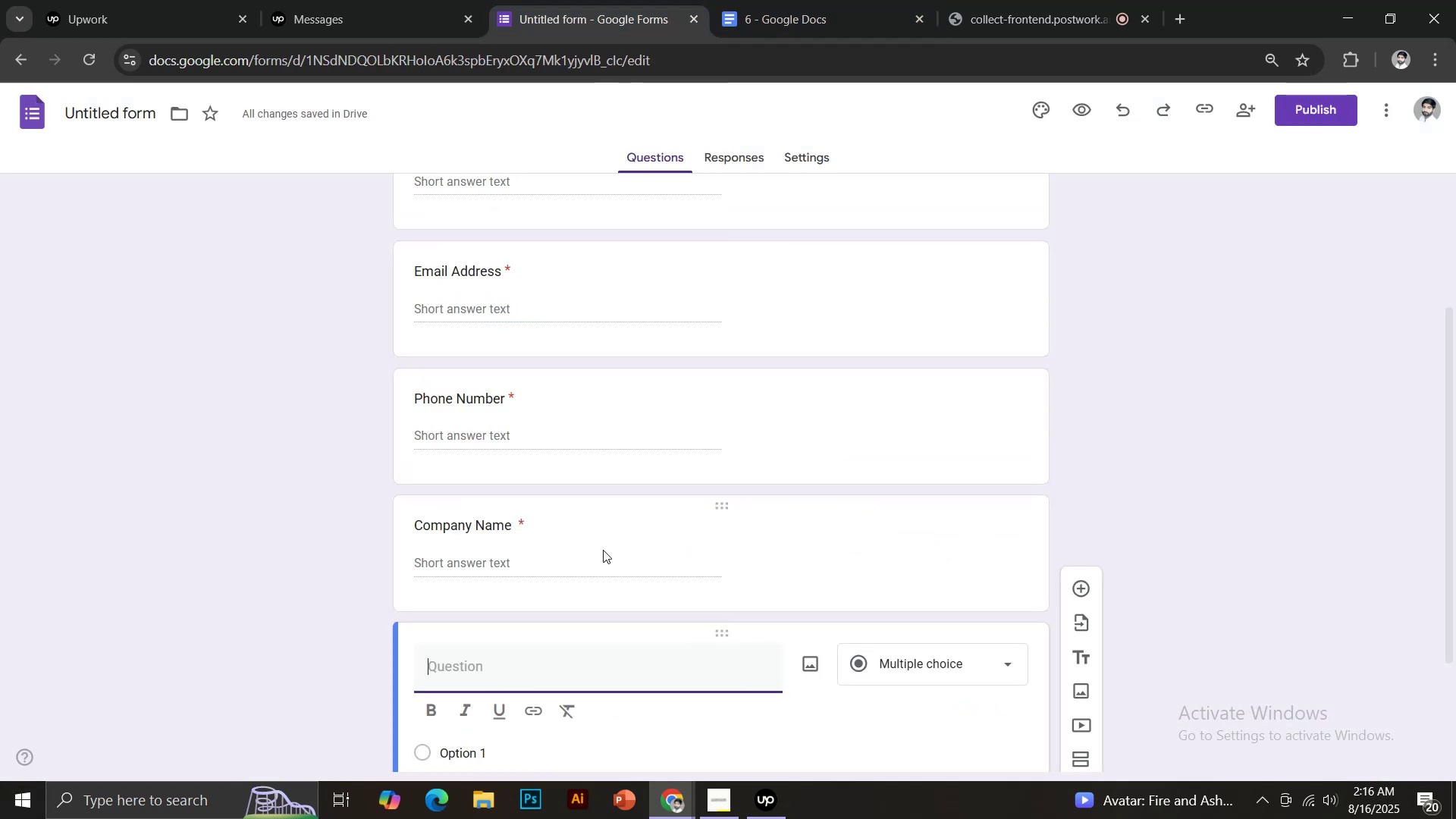 
key(Control+ControlLeft)
 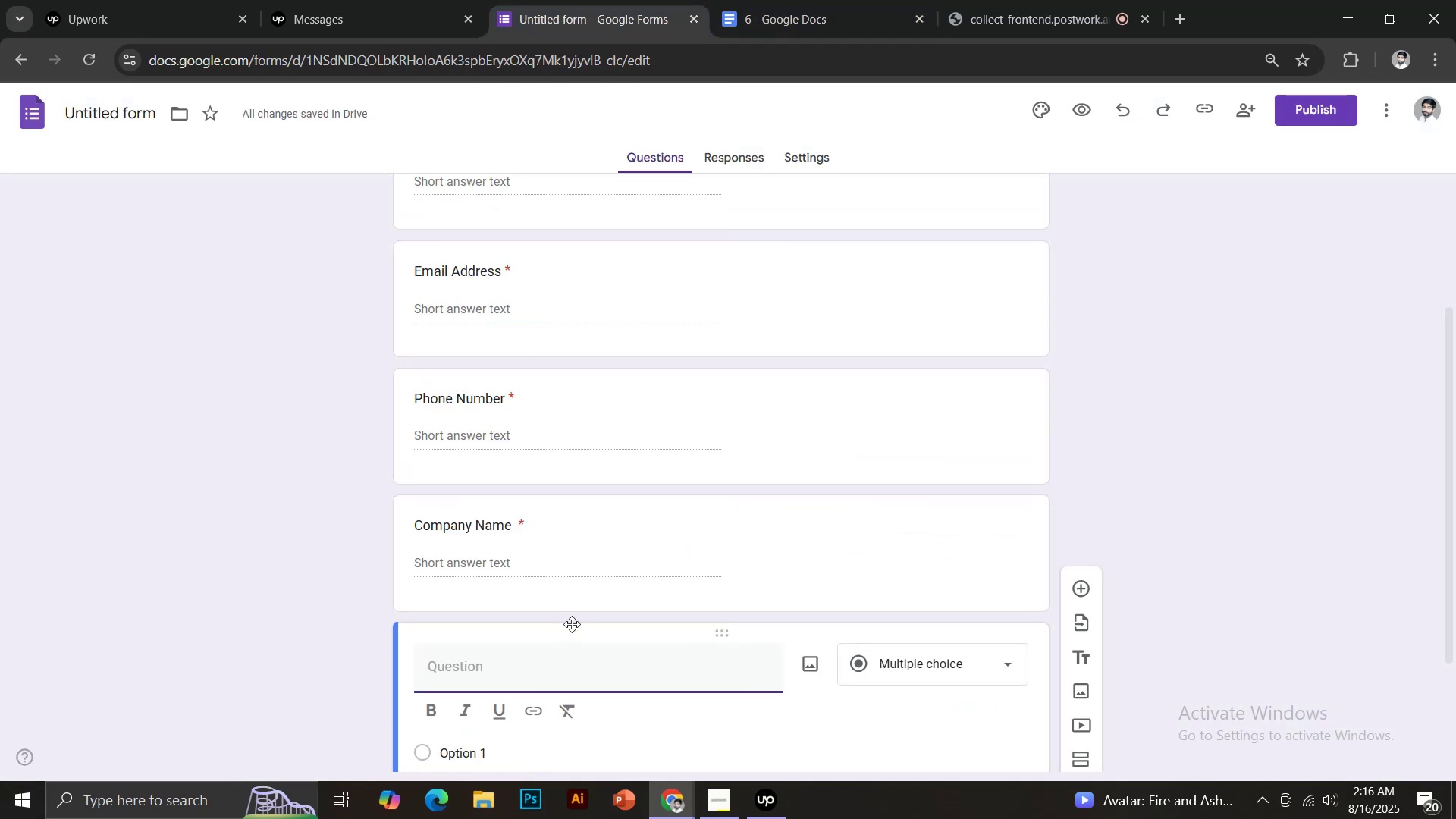 
key(Control+V)
 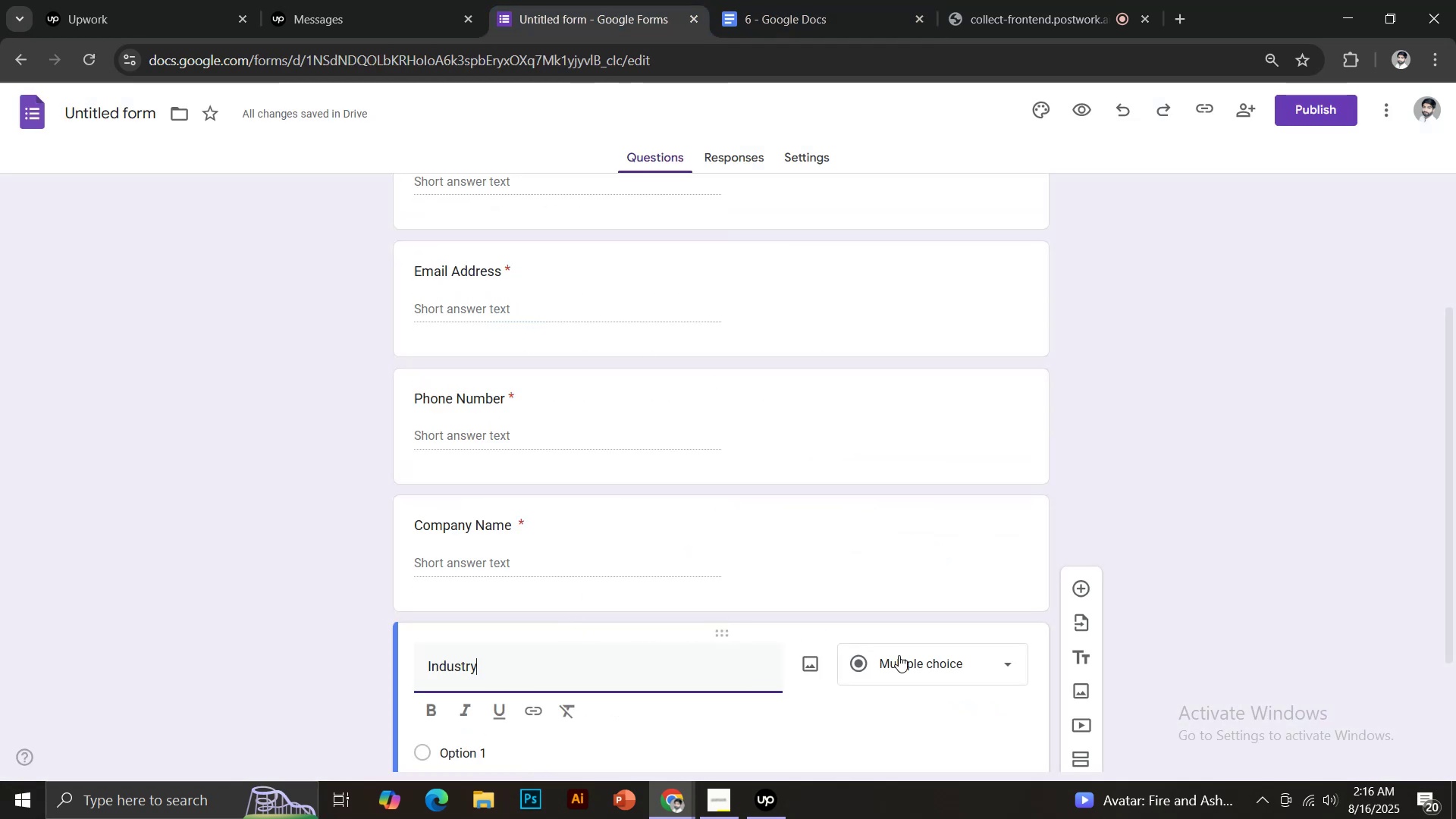 
left_click([908, 659])
 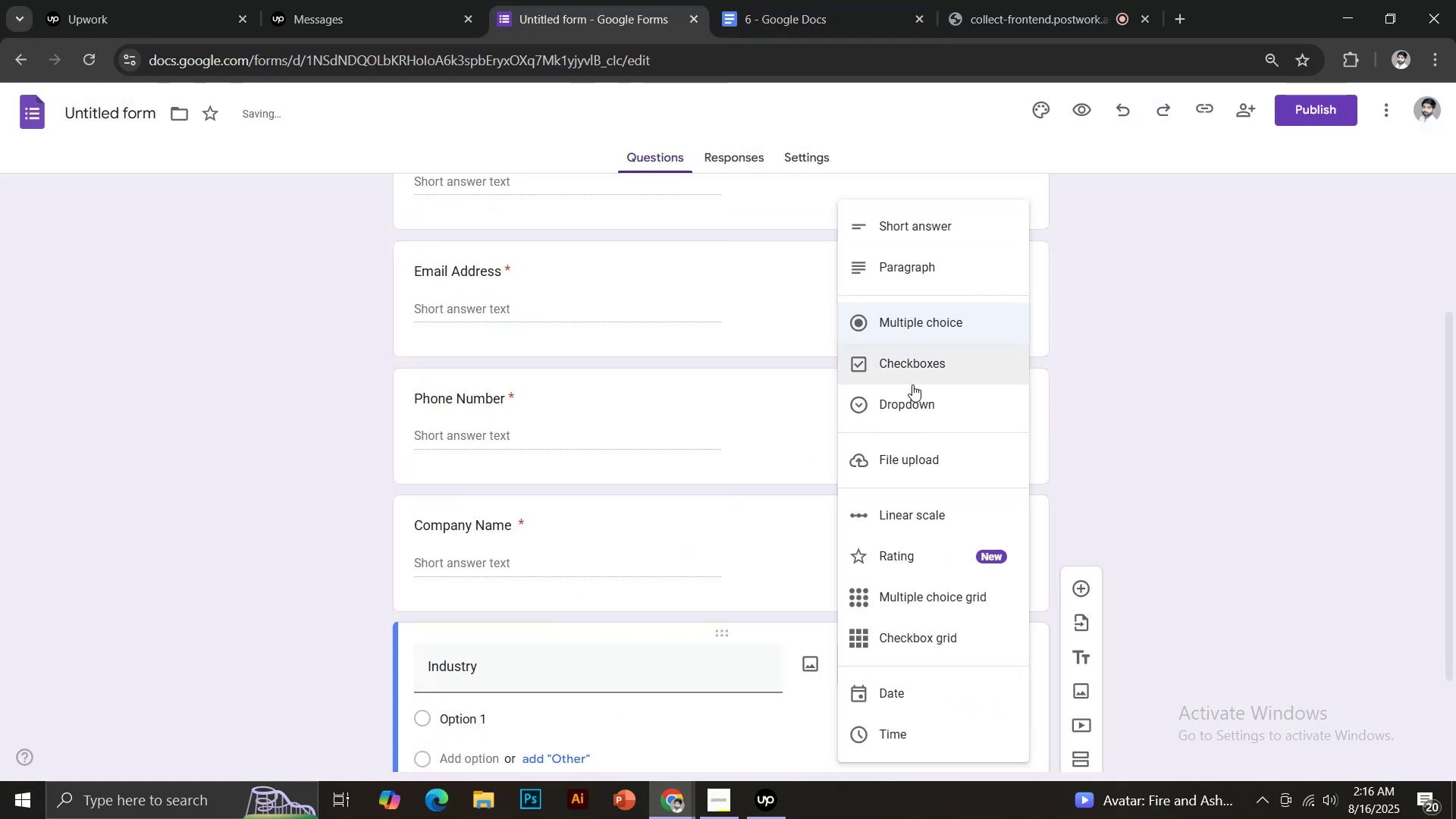 
left_click([910, 393])
 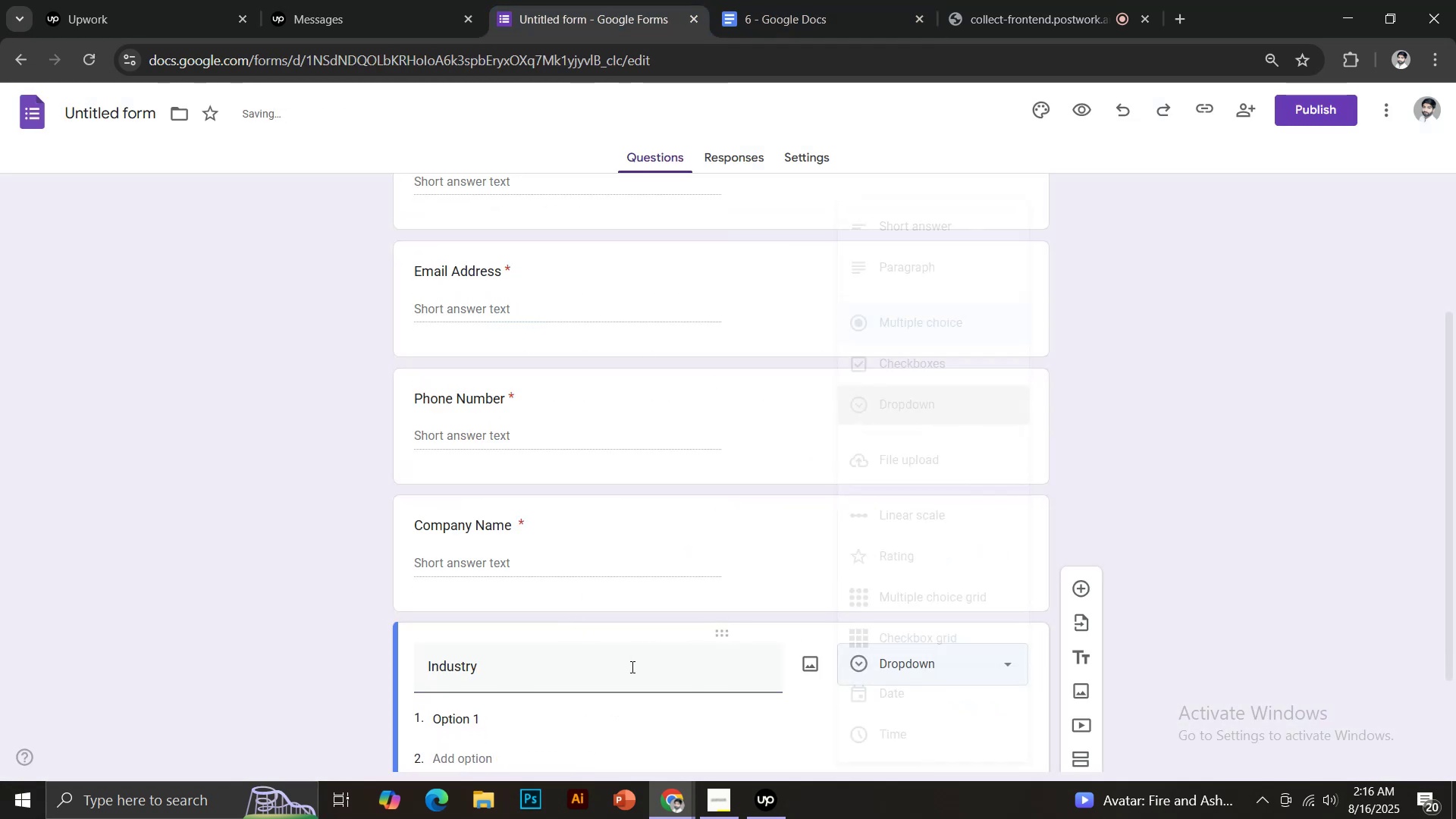 
scroll: coordinate [637, 607], scroll_direction: down, amount: 2.0
 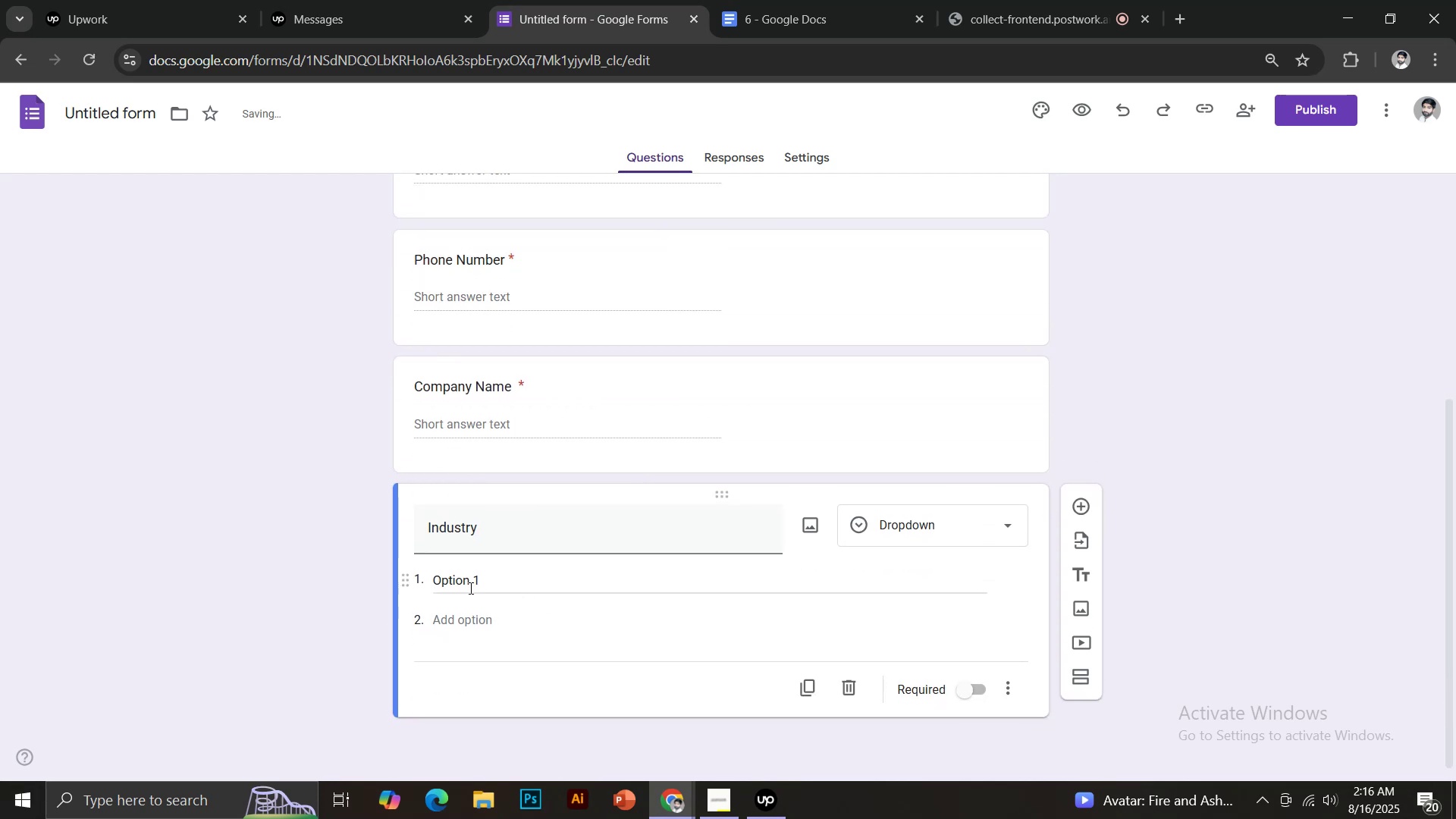 
left_click([463, 580])
 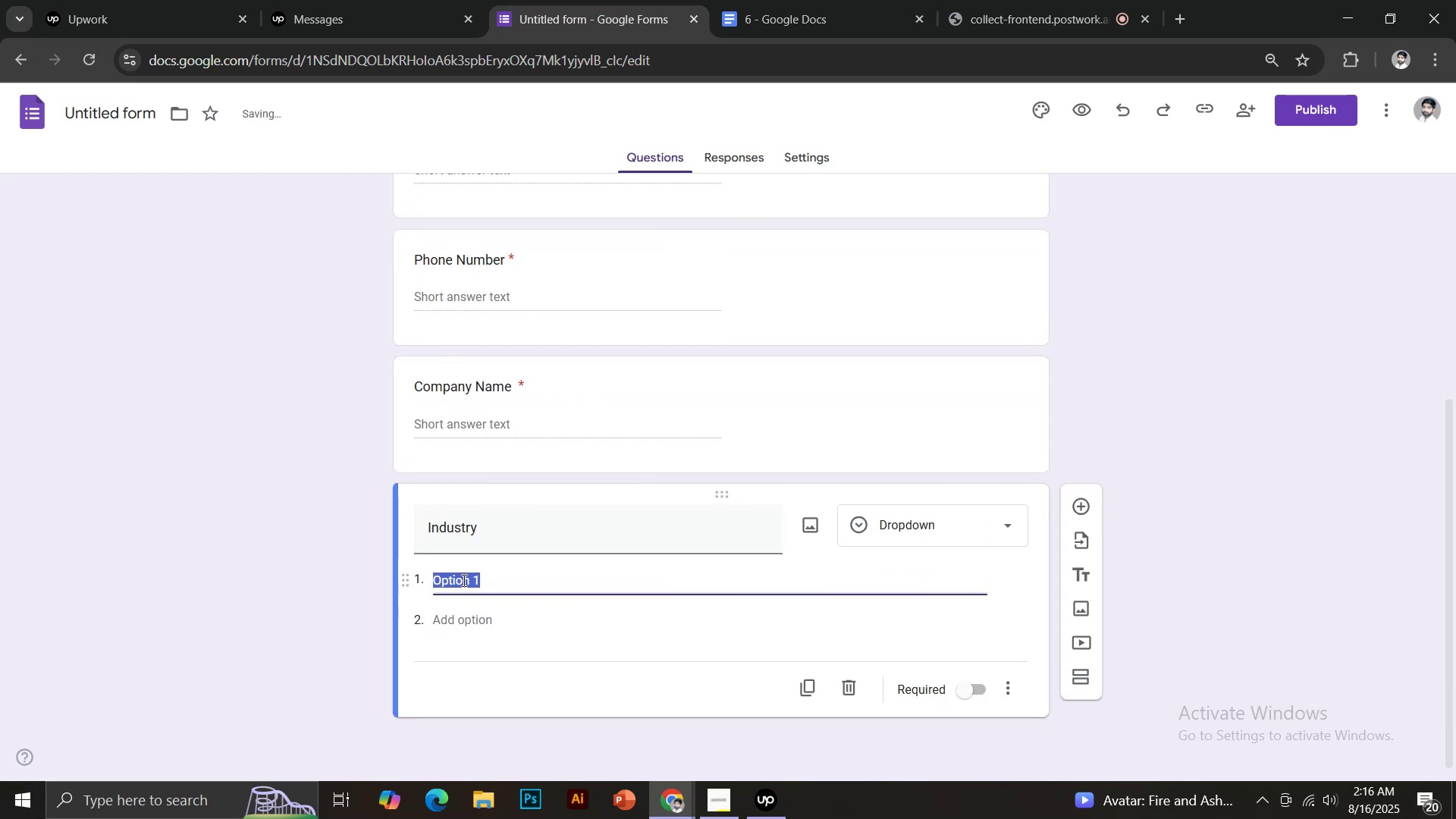 
key(CapsLock)
 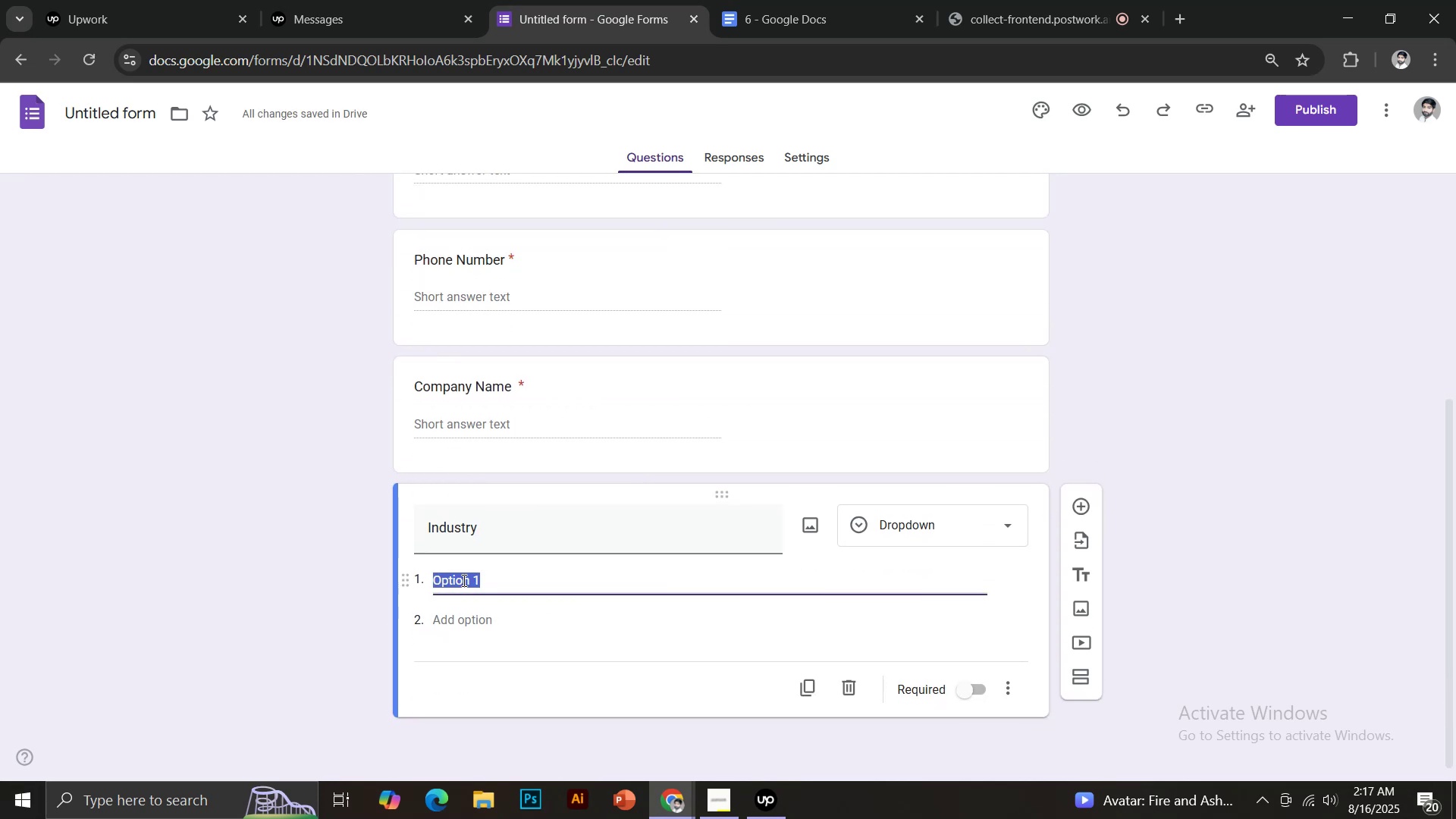 
type(IT)
 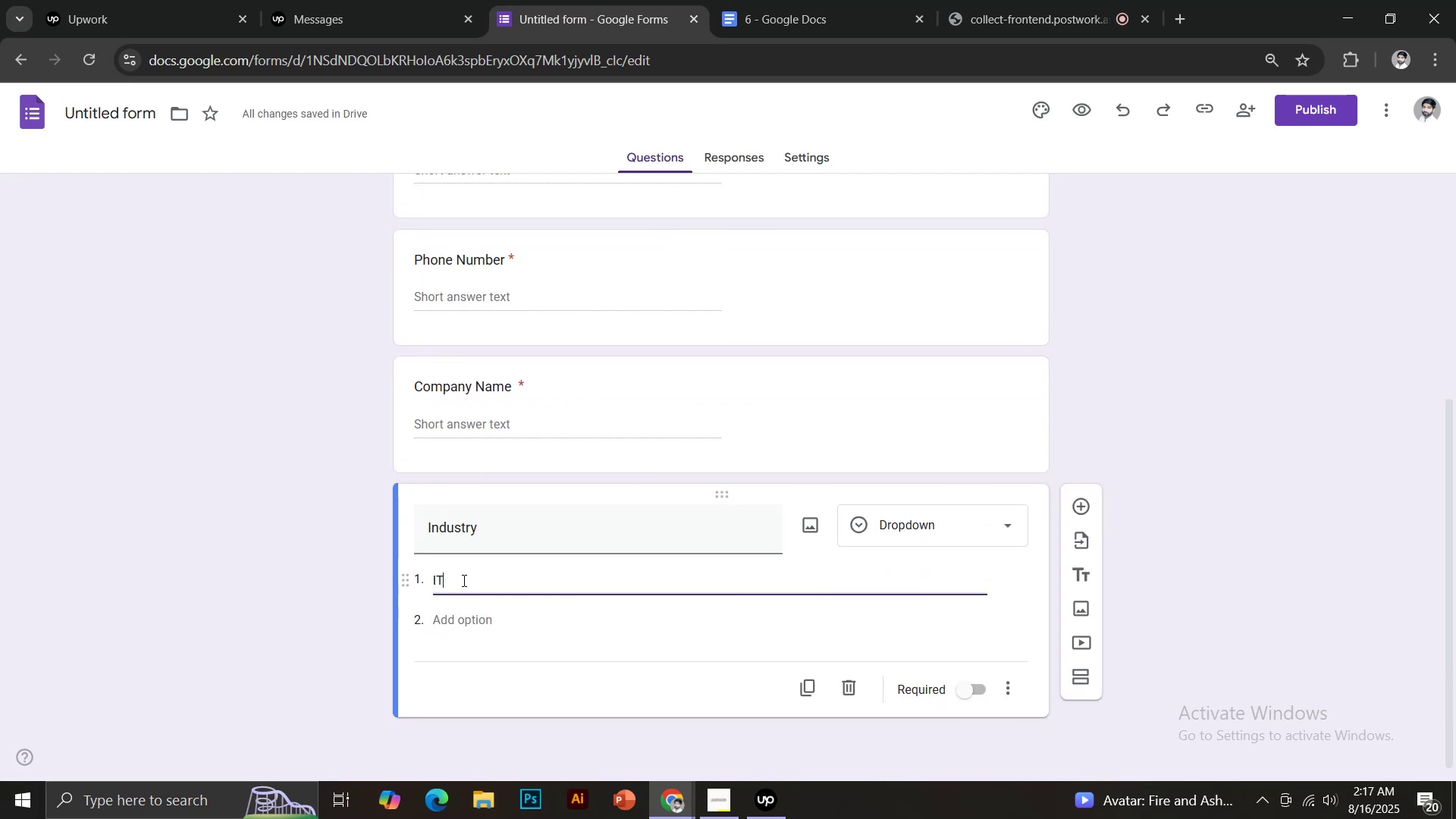 
key(Enter)
 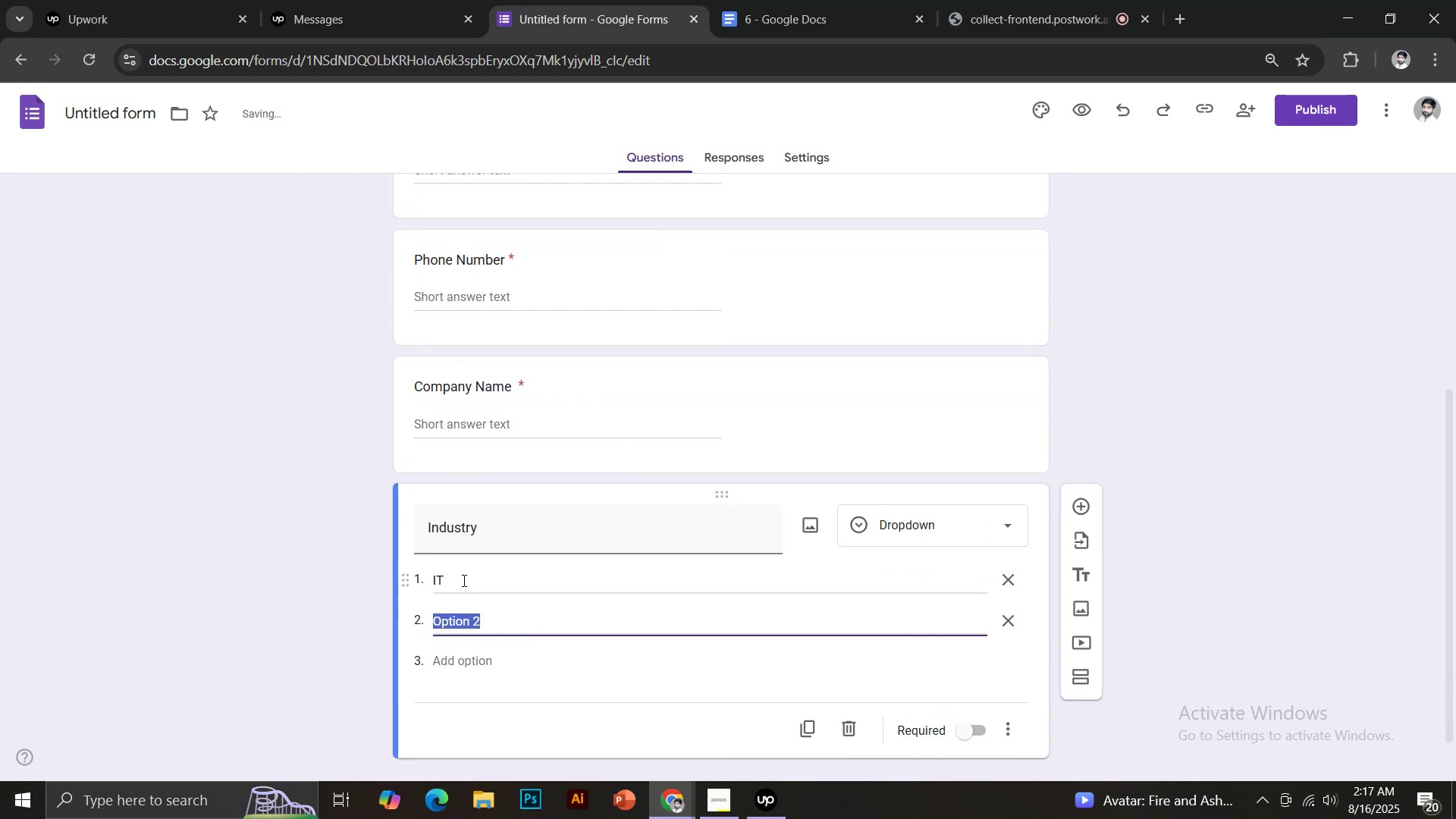 
type(Corporate)
 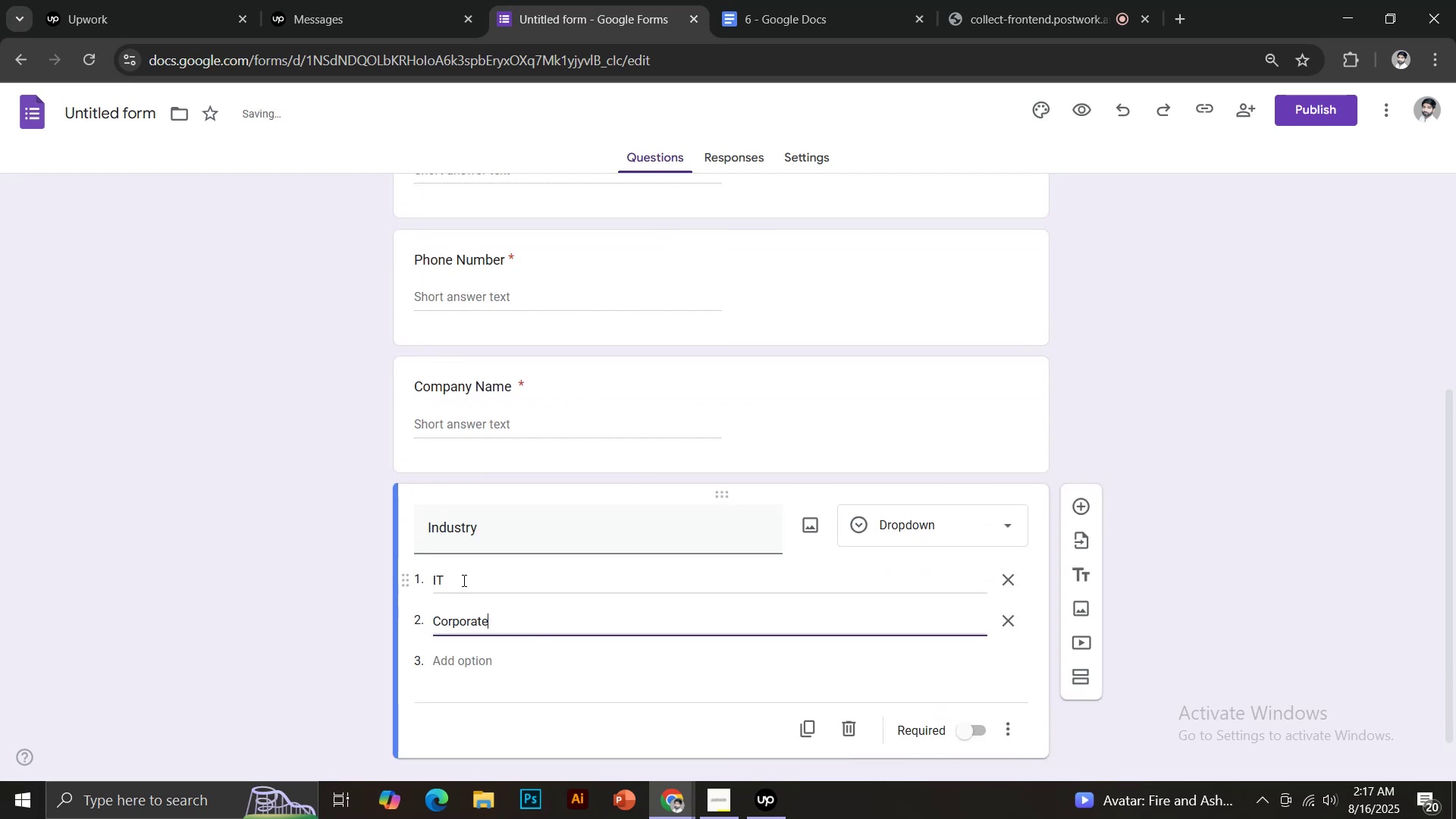 
key(Enter)
 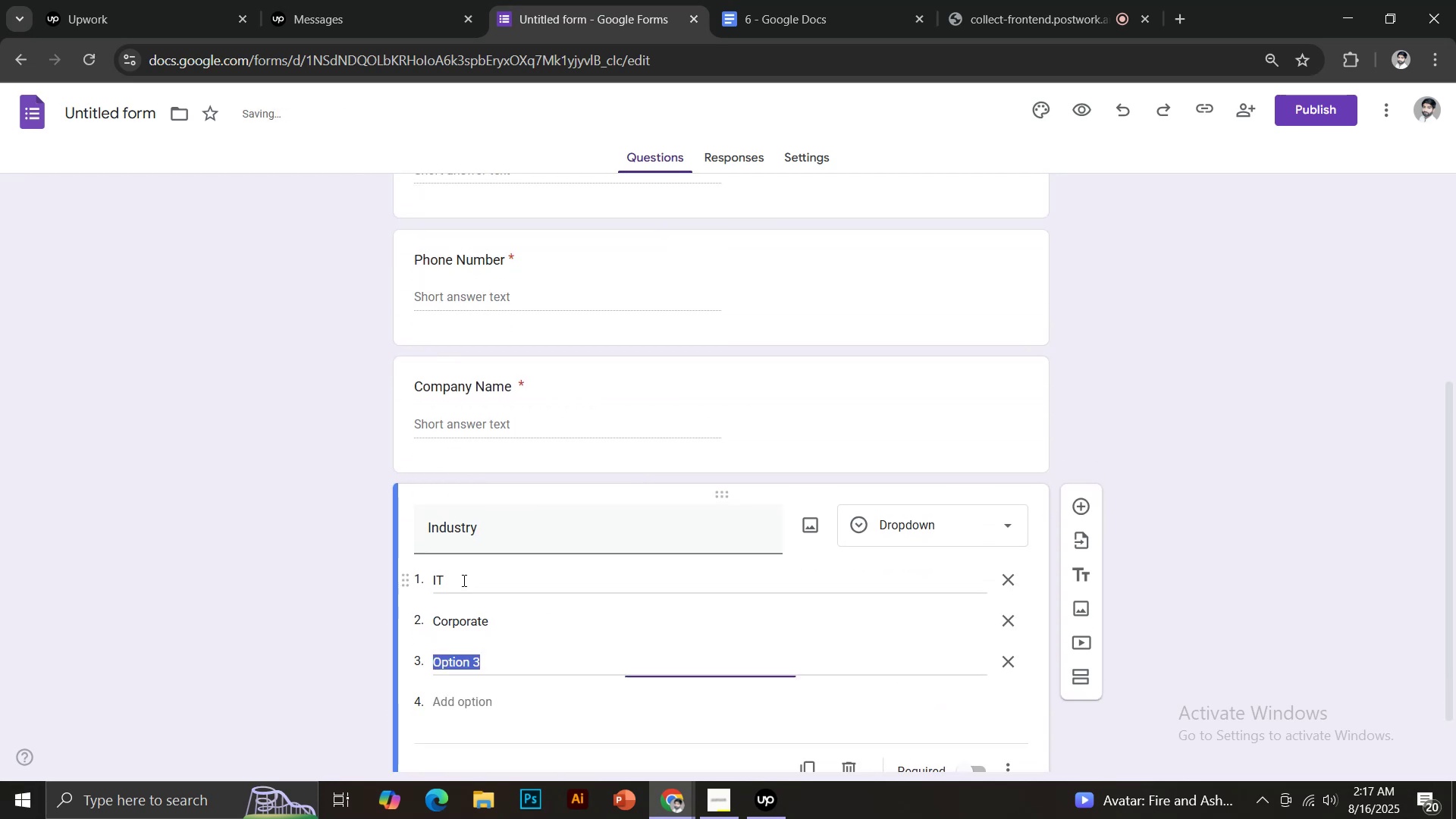 
key(Enter)
 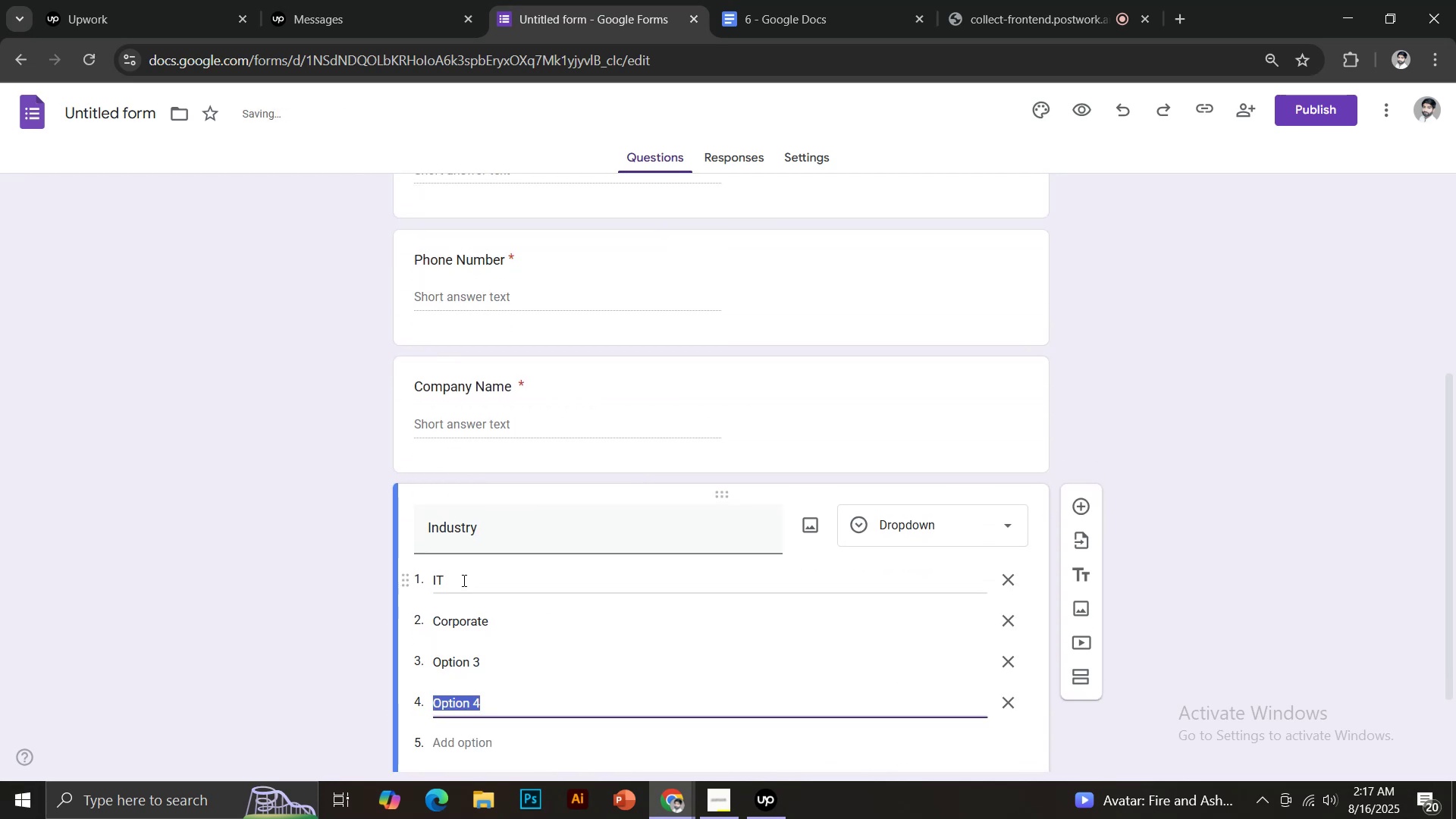 
key(Backspace)
key(Backspace)
type(Finance)
 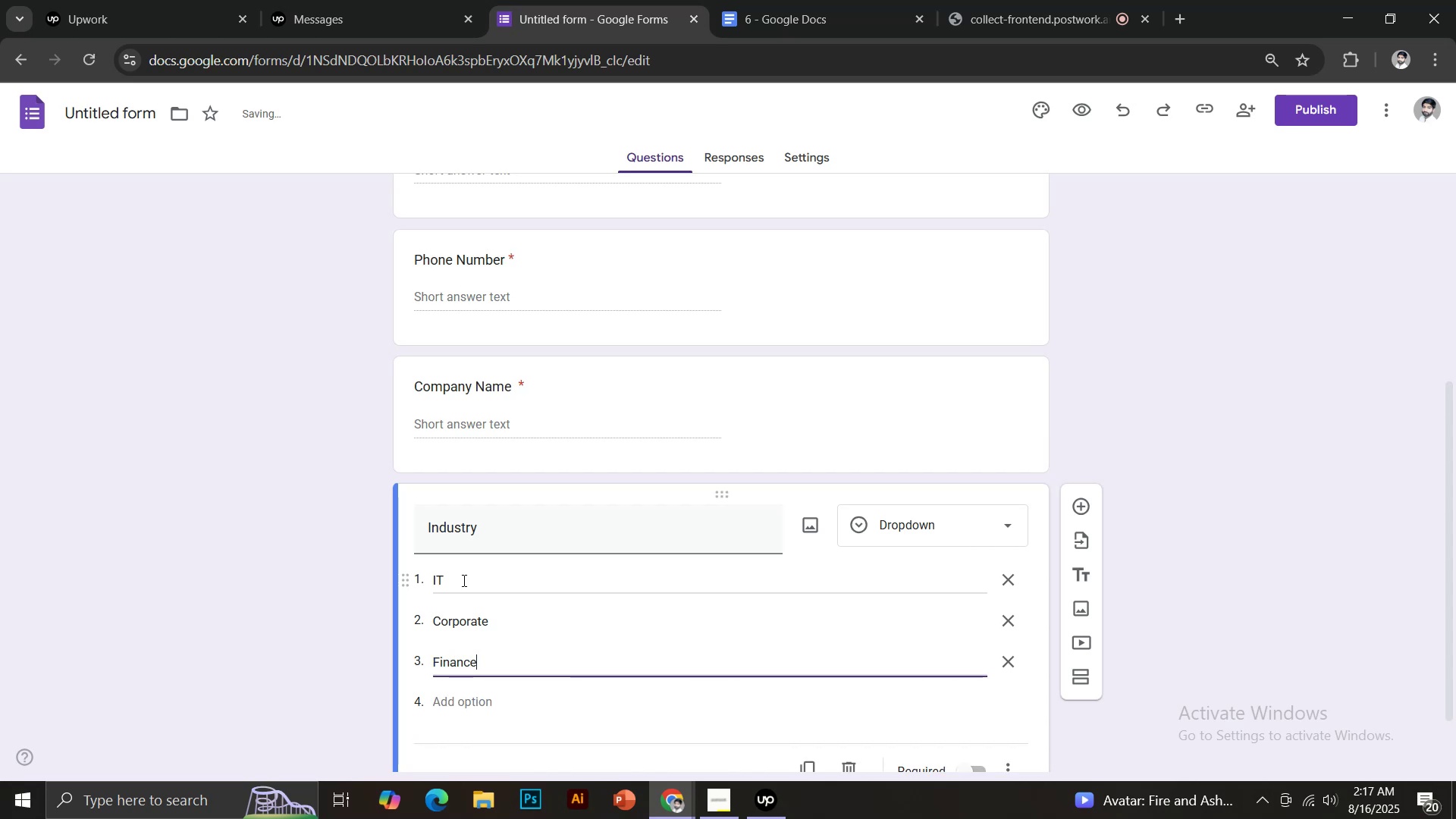 
key(Enter)
 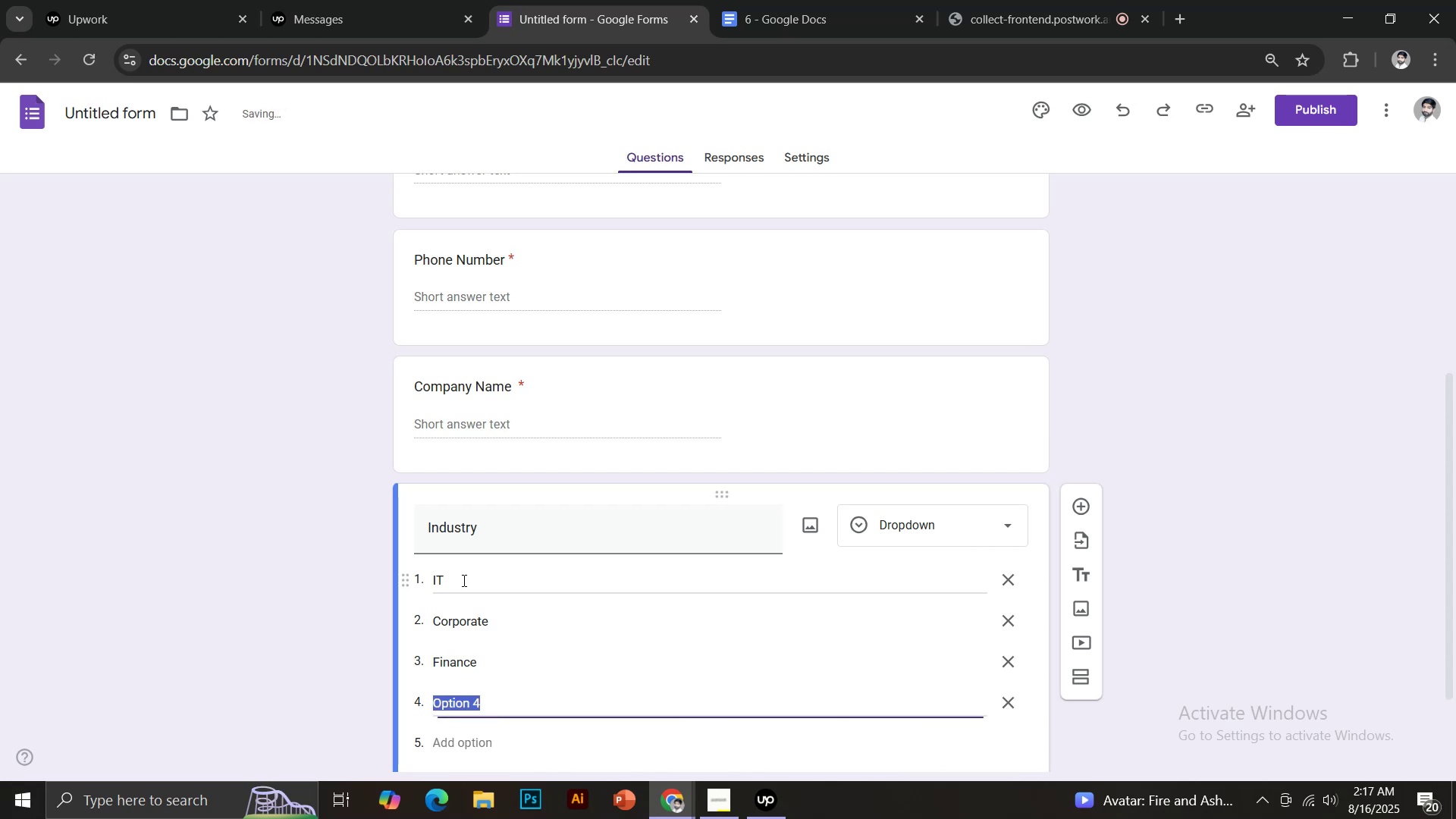 
type(Energy)
 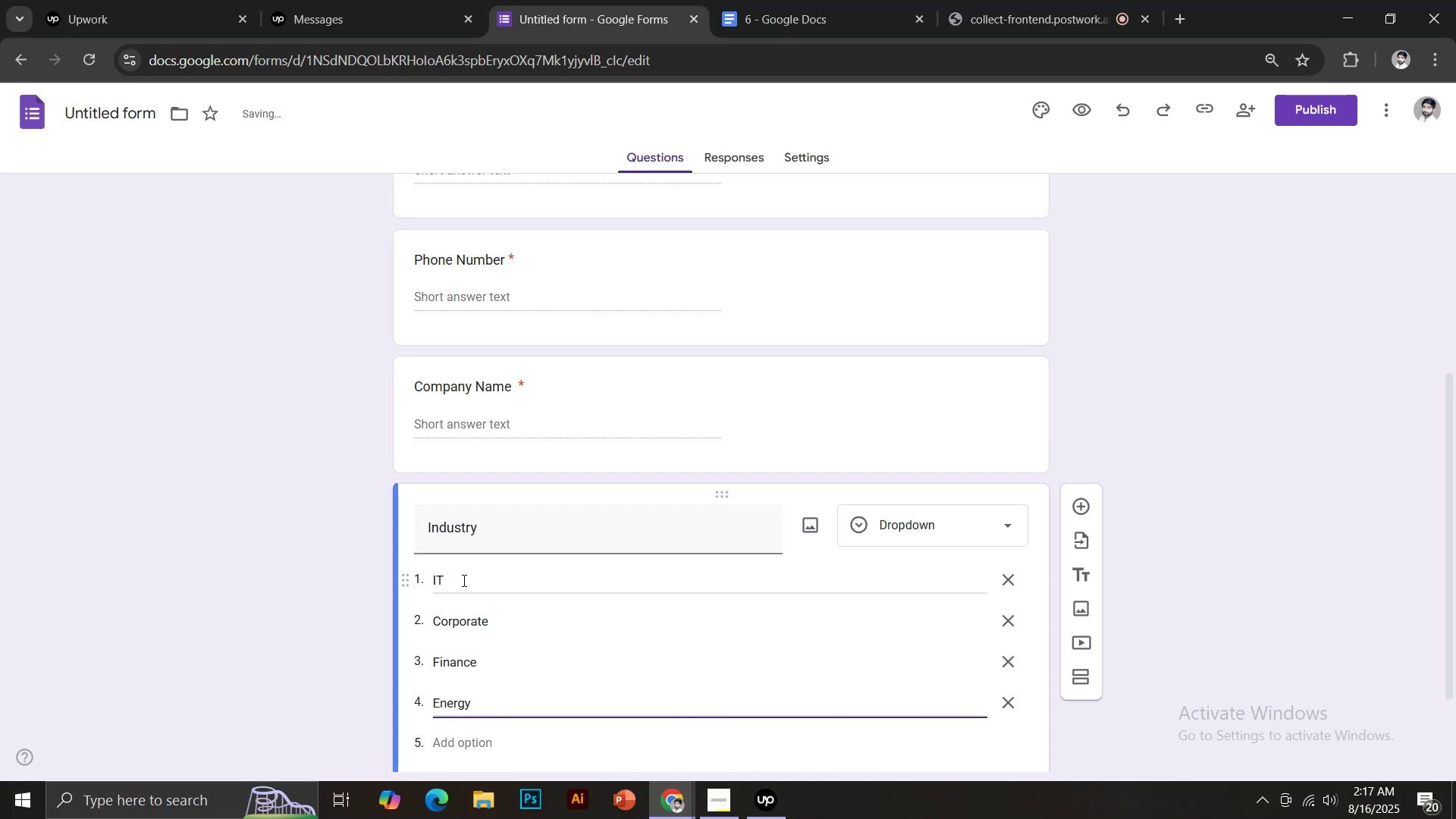 
key(Enter)
 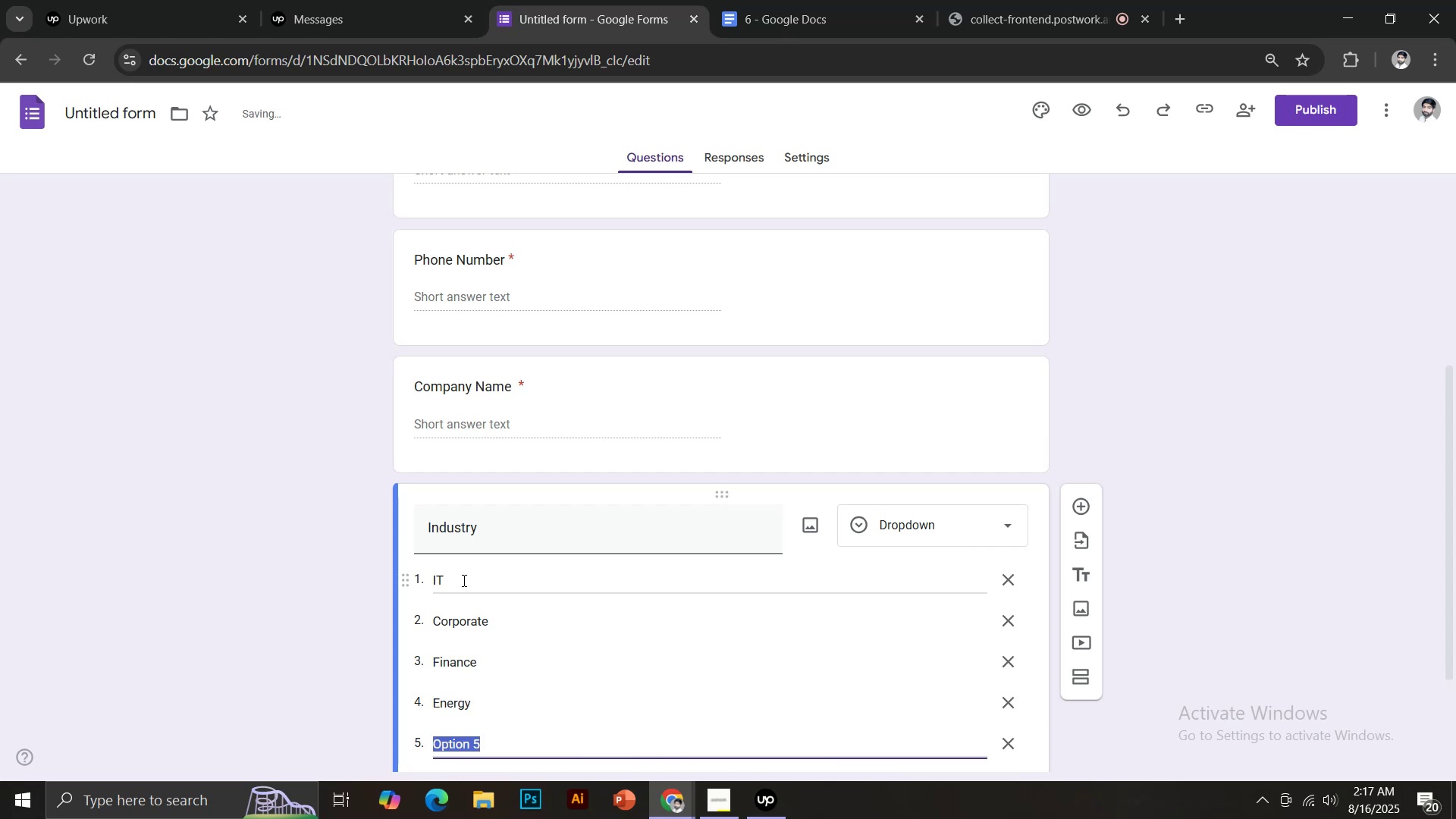 
type(other)
 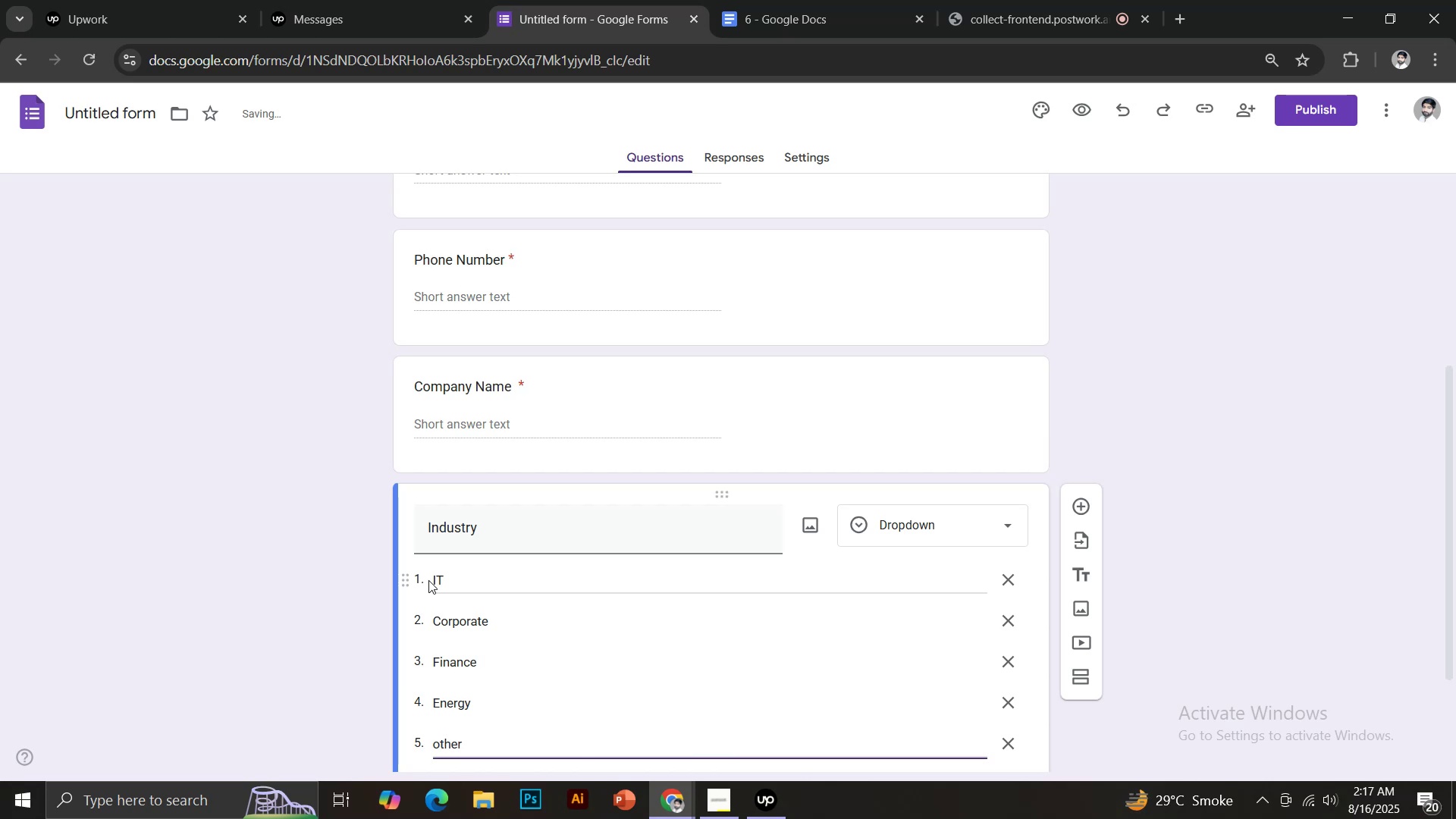 
scroll: coordinate [645, 532], scroll_direction: down, amount: 3.0
 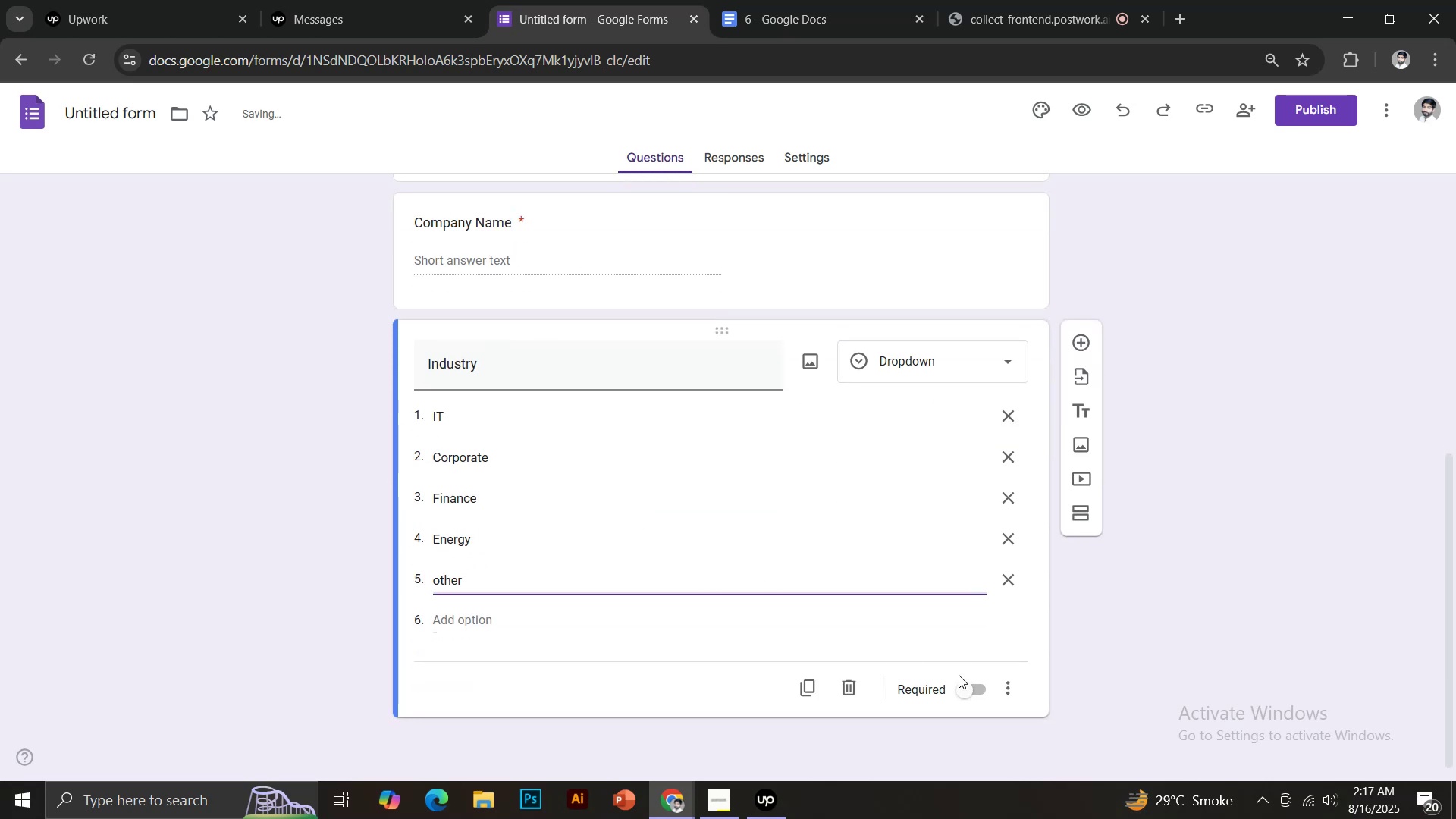 
left_click([962, 692])
 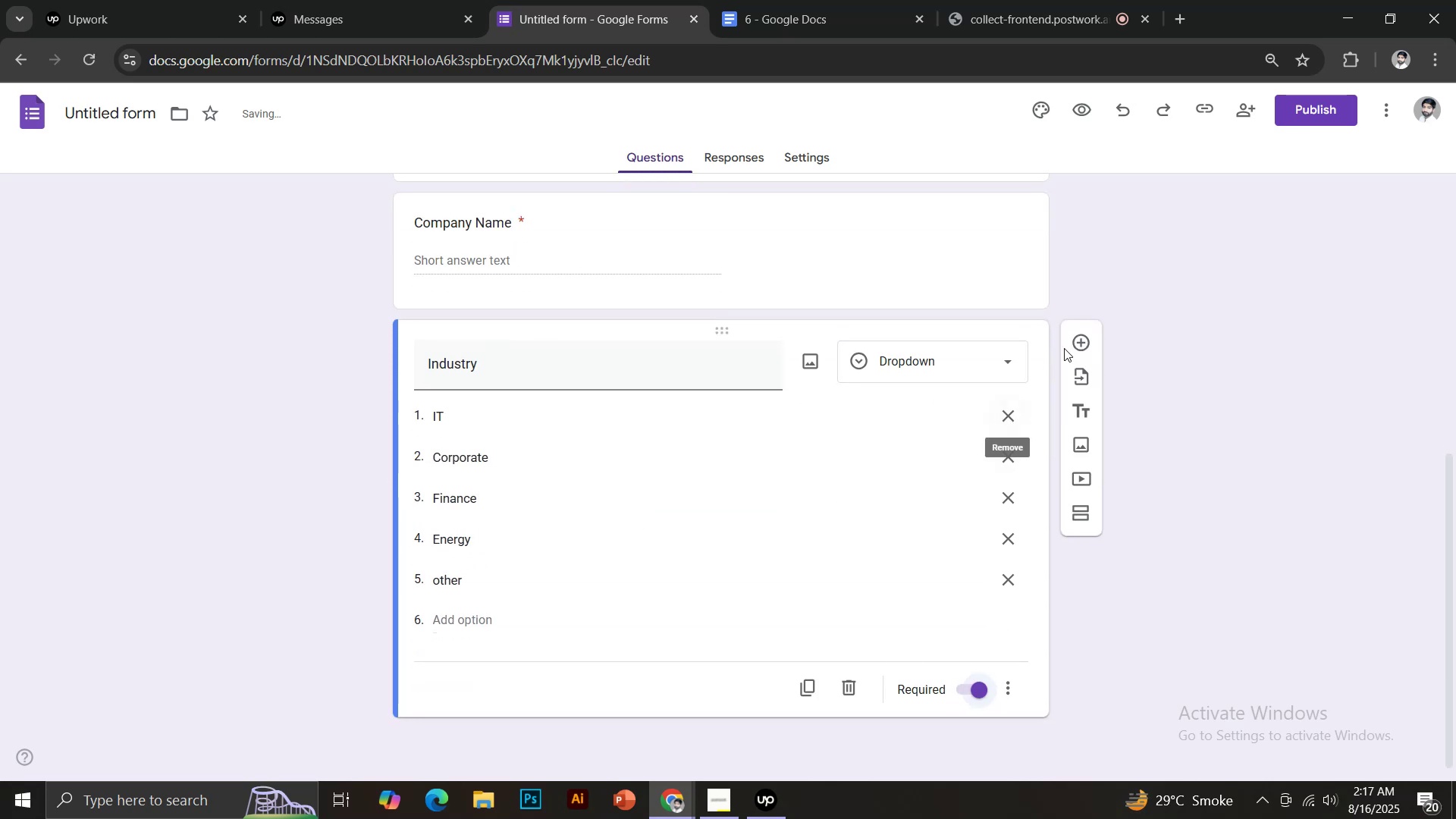 
left_click([1082, 337])
 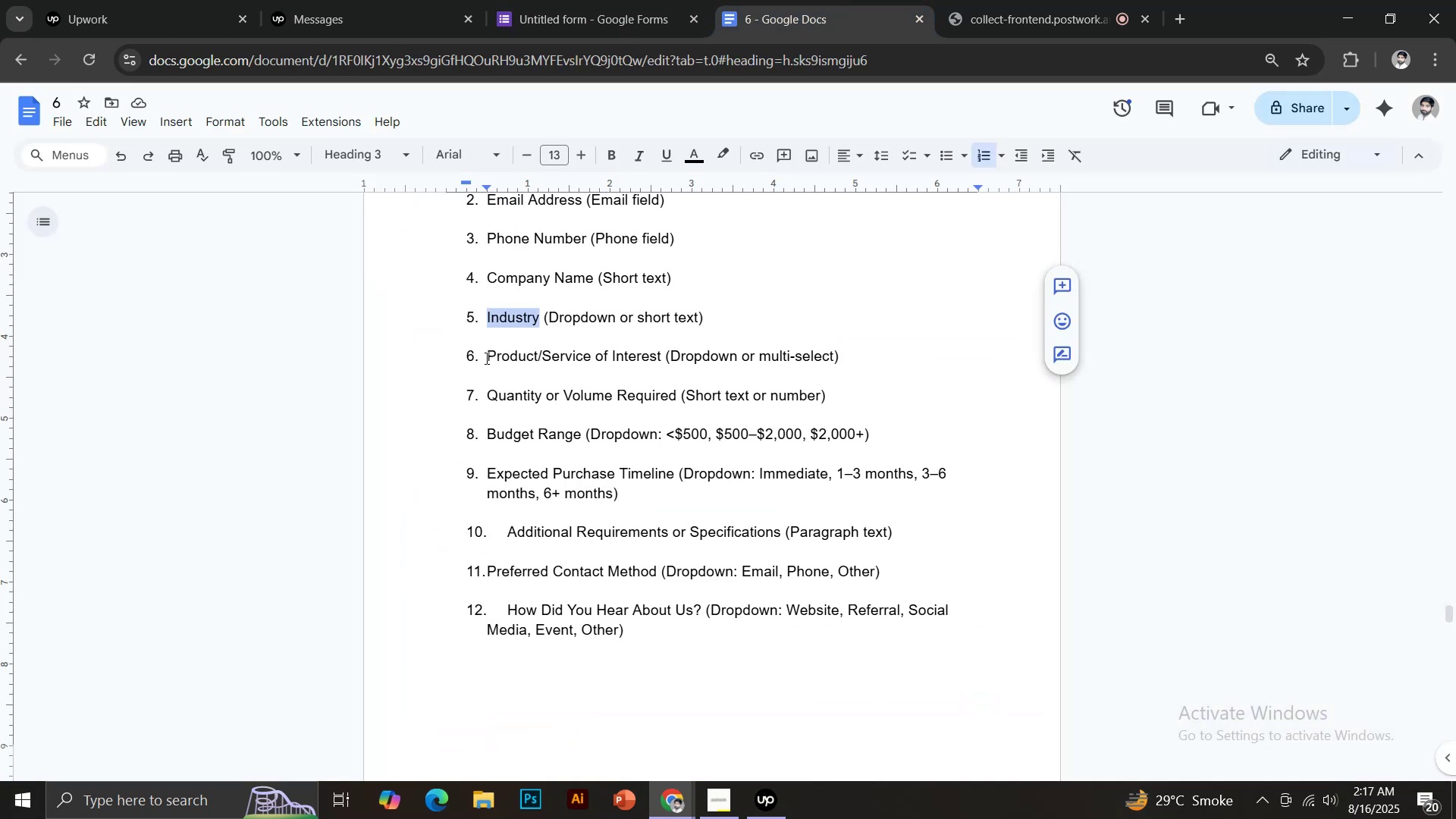 
left_click_drag(start_coordinate=[489, 354], to_coordinate=[661, 353])
 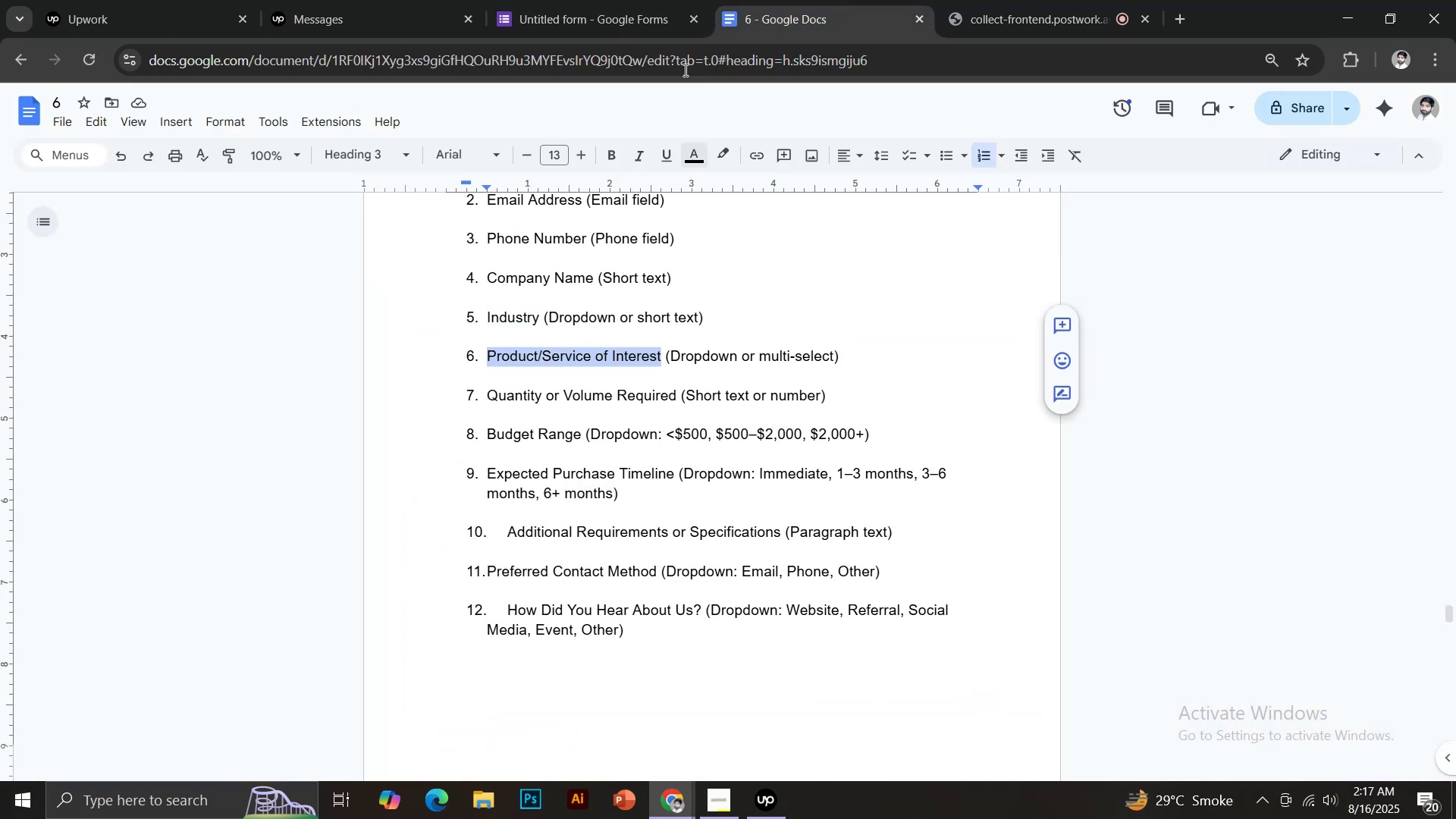 
key(Control+C)
 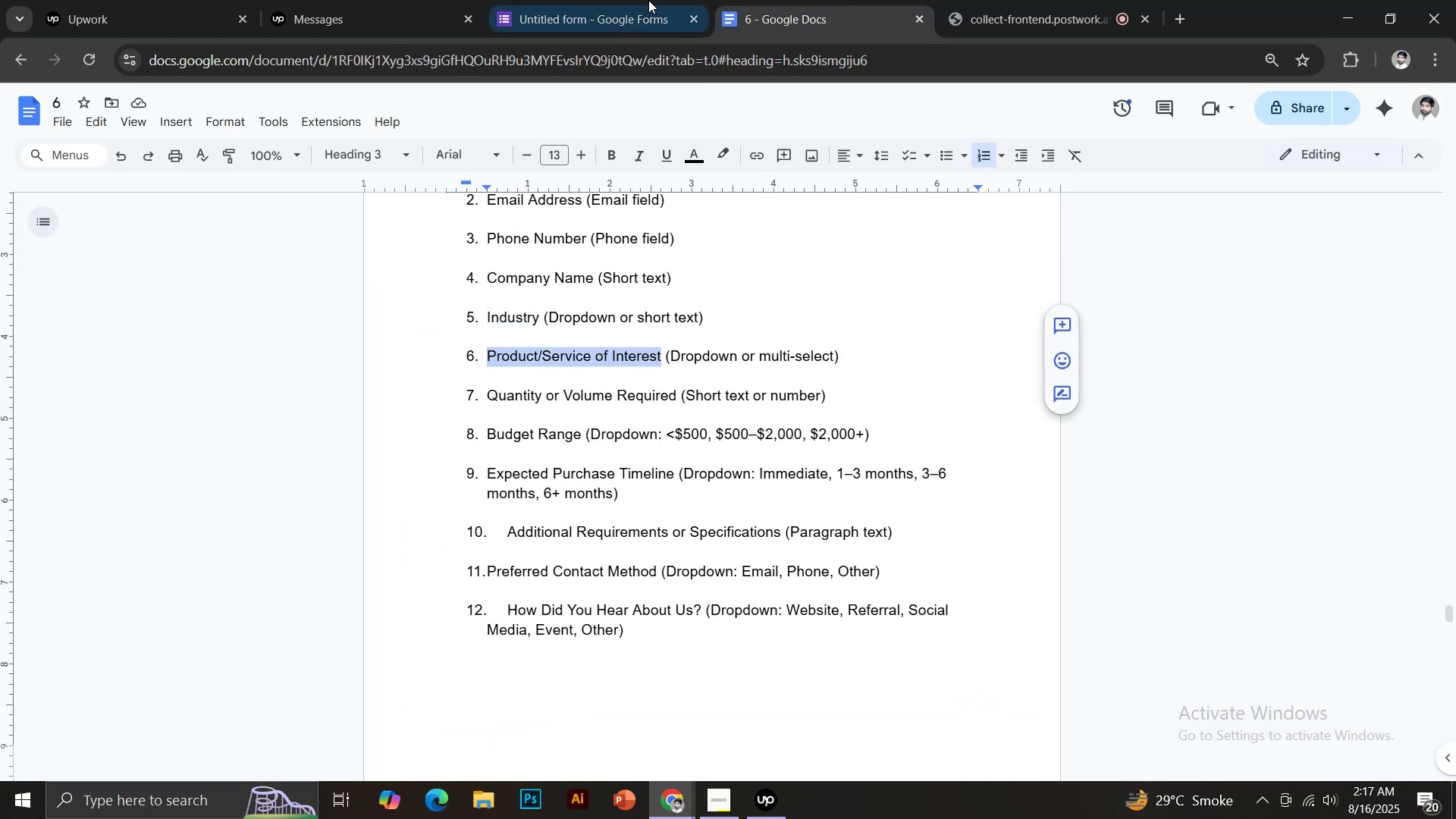 
left_click([595, 0])
 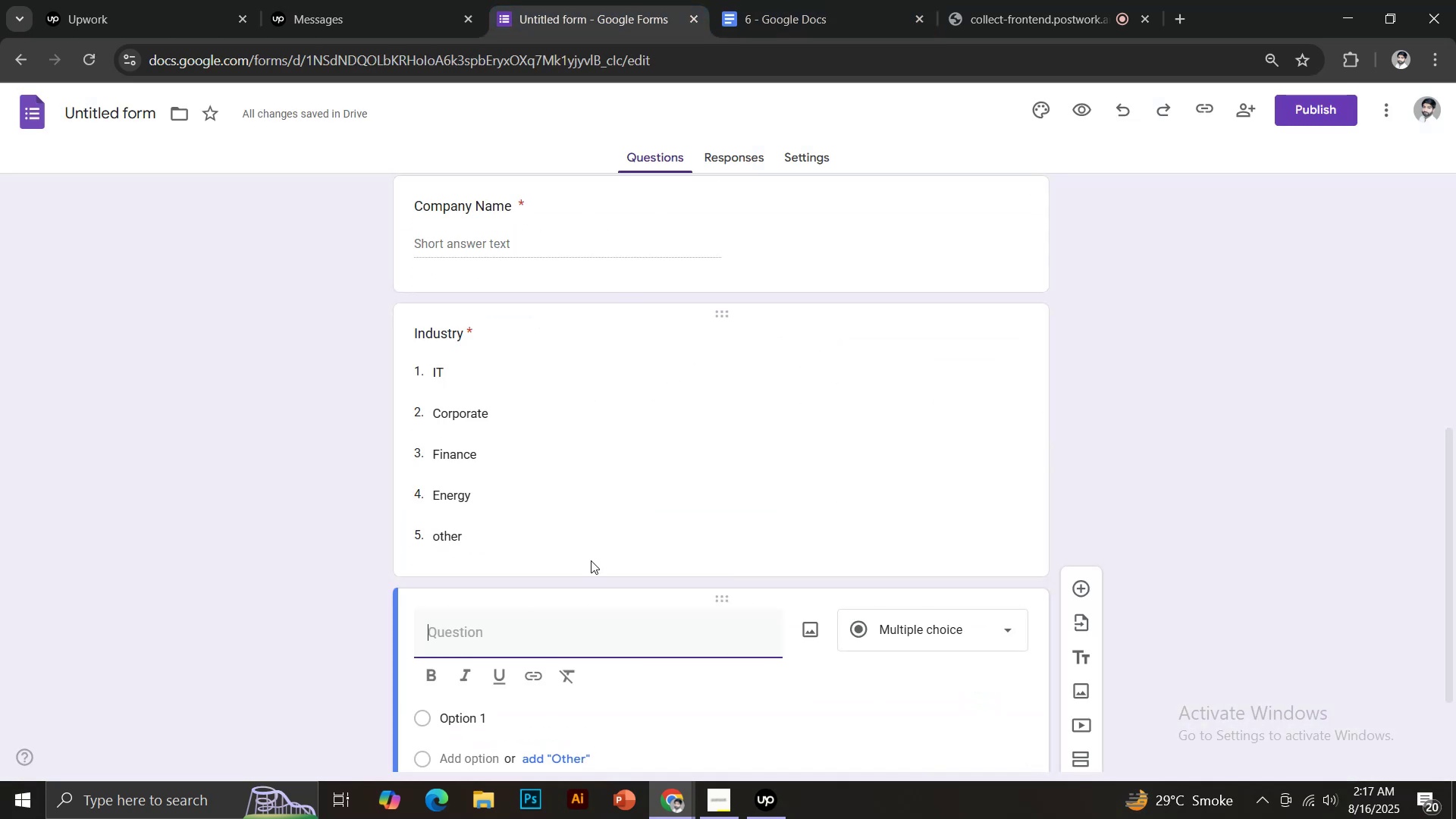 
key(Control+V)
 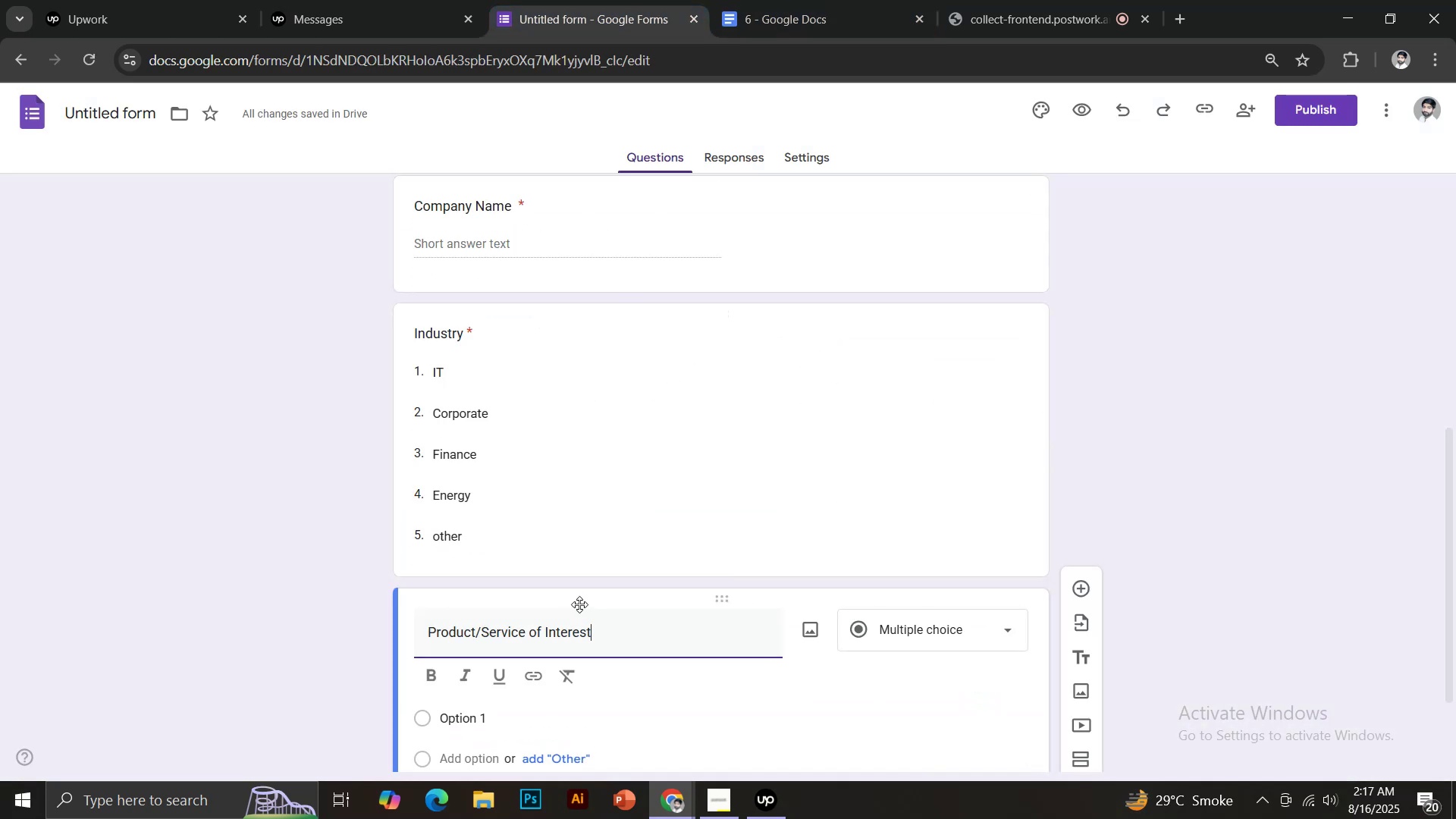 
scroll: coordinate [585, 603], scroll_direction: down, amount: 1.0
 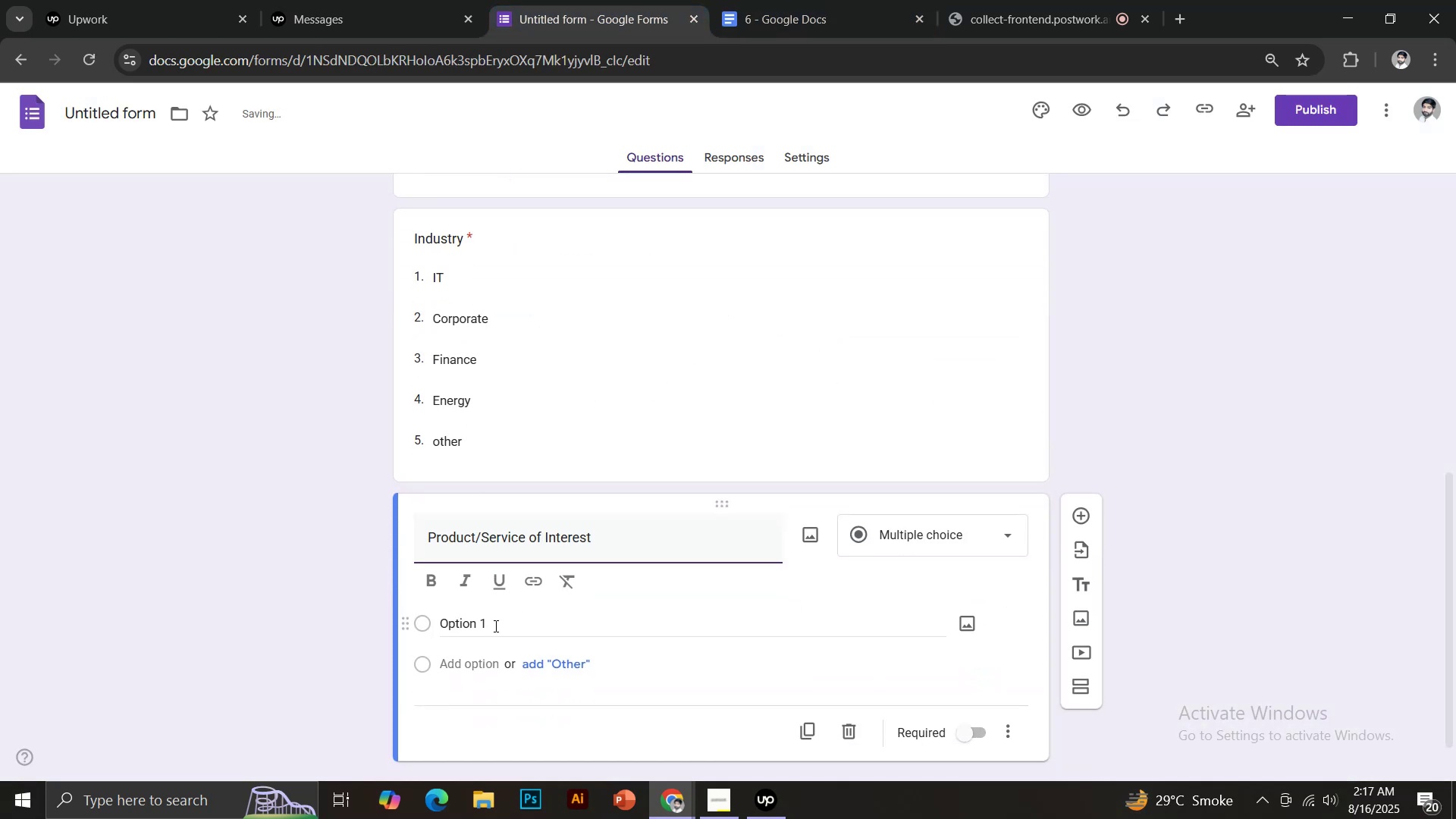 
left_click([482, 626])
 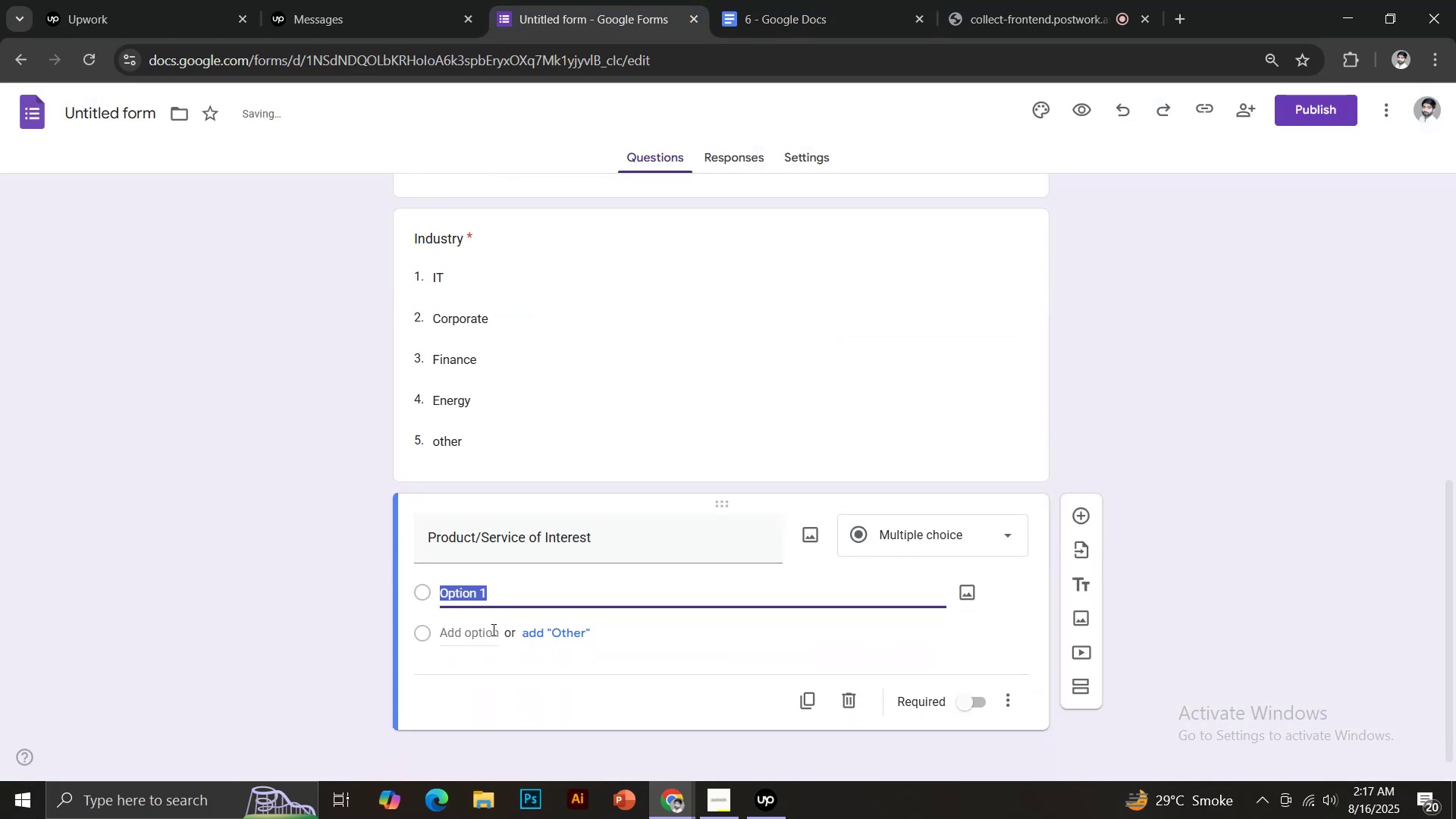 
type(Product/Service 1)
 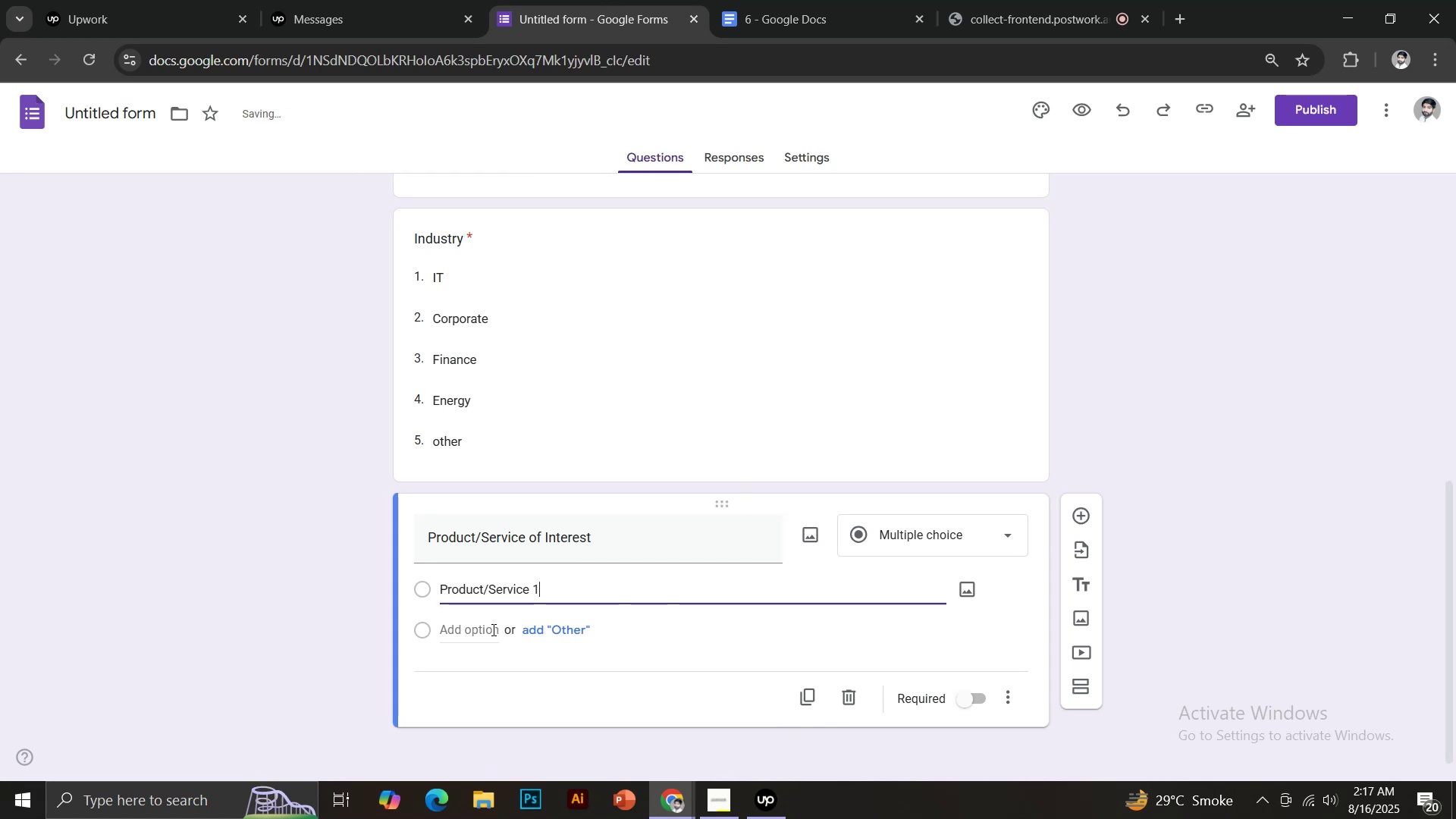 
key(Control+ControlLeft)
 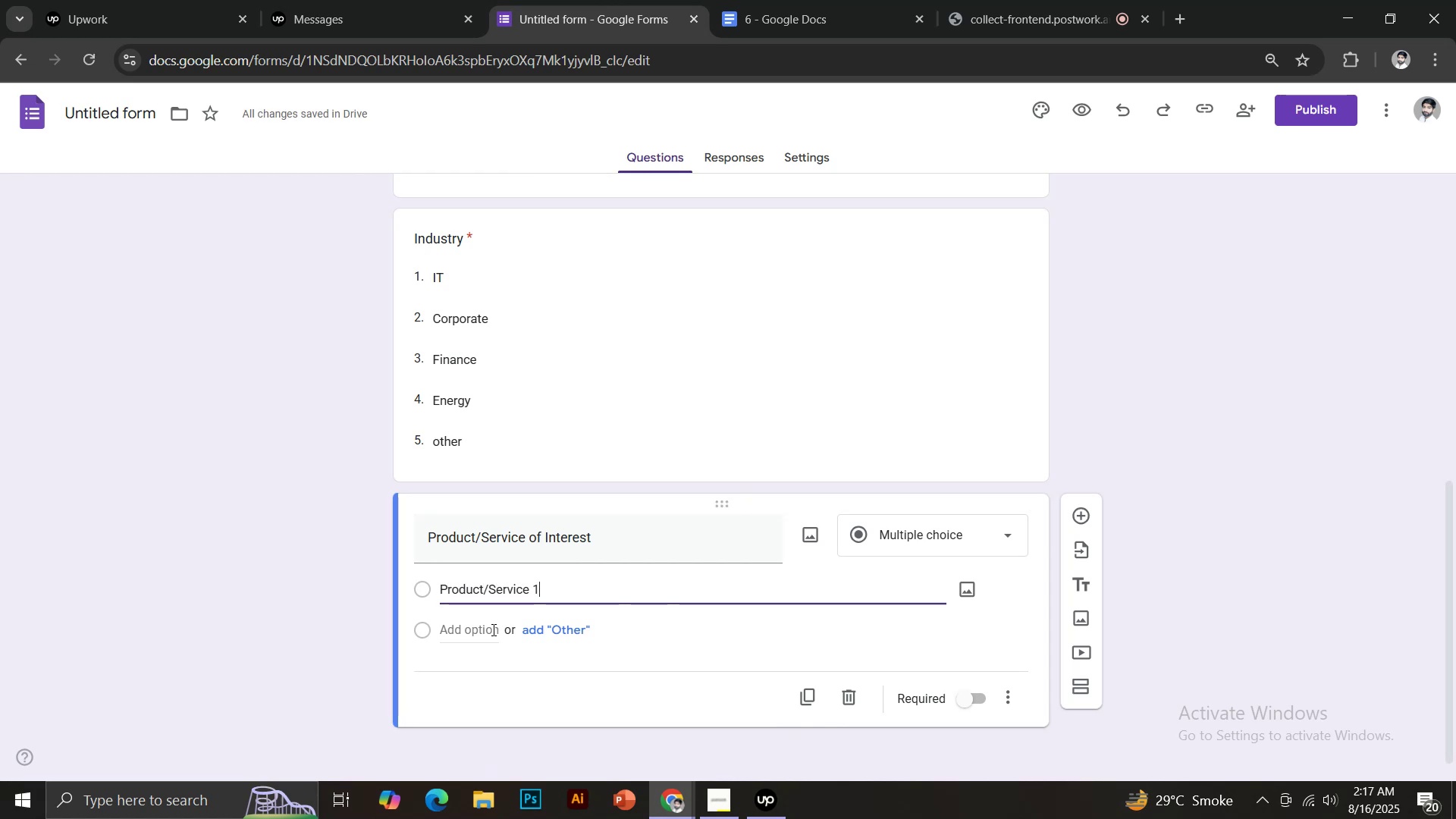 
key(Control+A)
 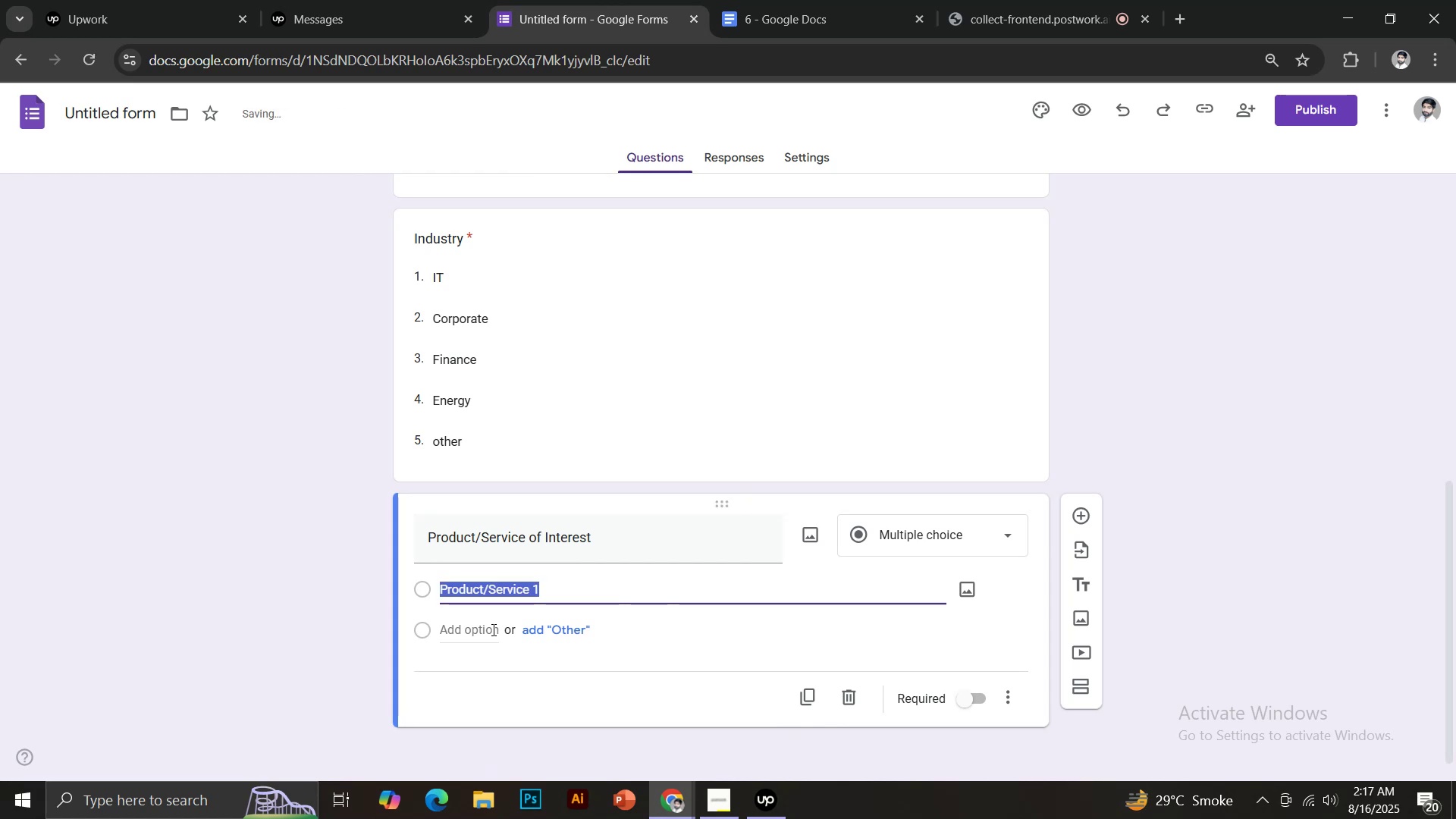 
key(Control+C)
 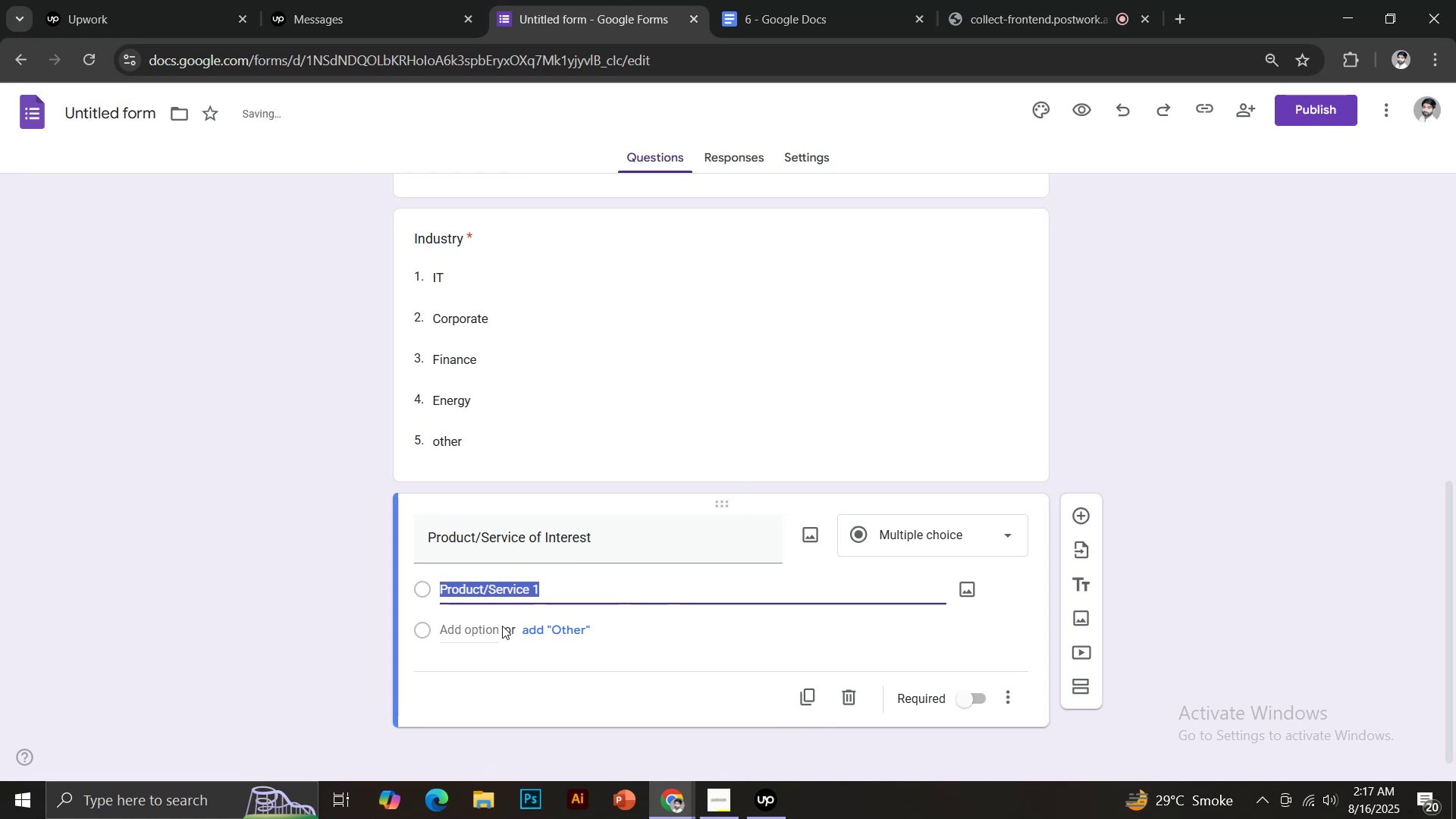 
left_click([485, 623])
 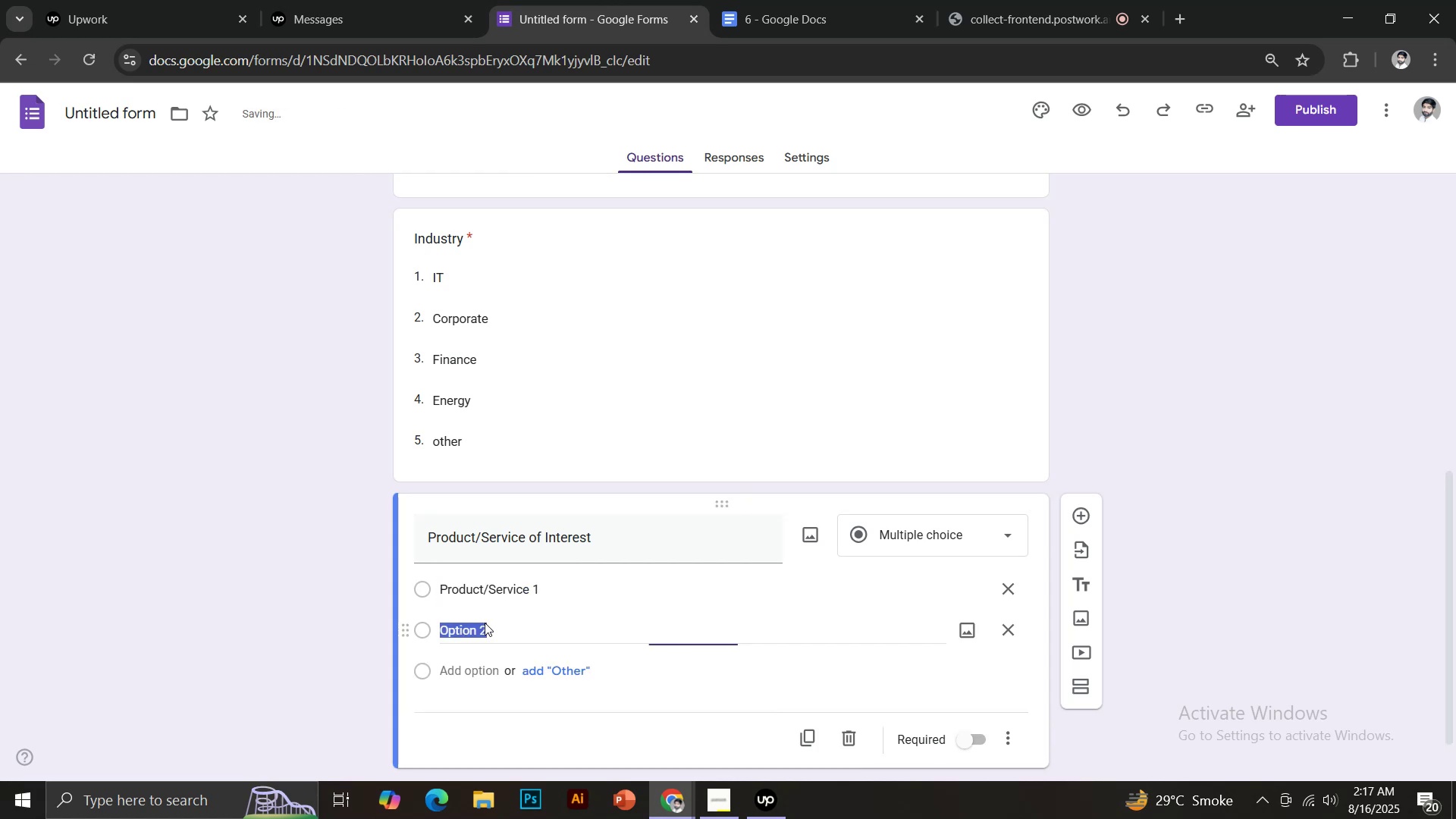 
key(Control+ControlLeft)
 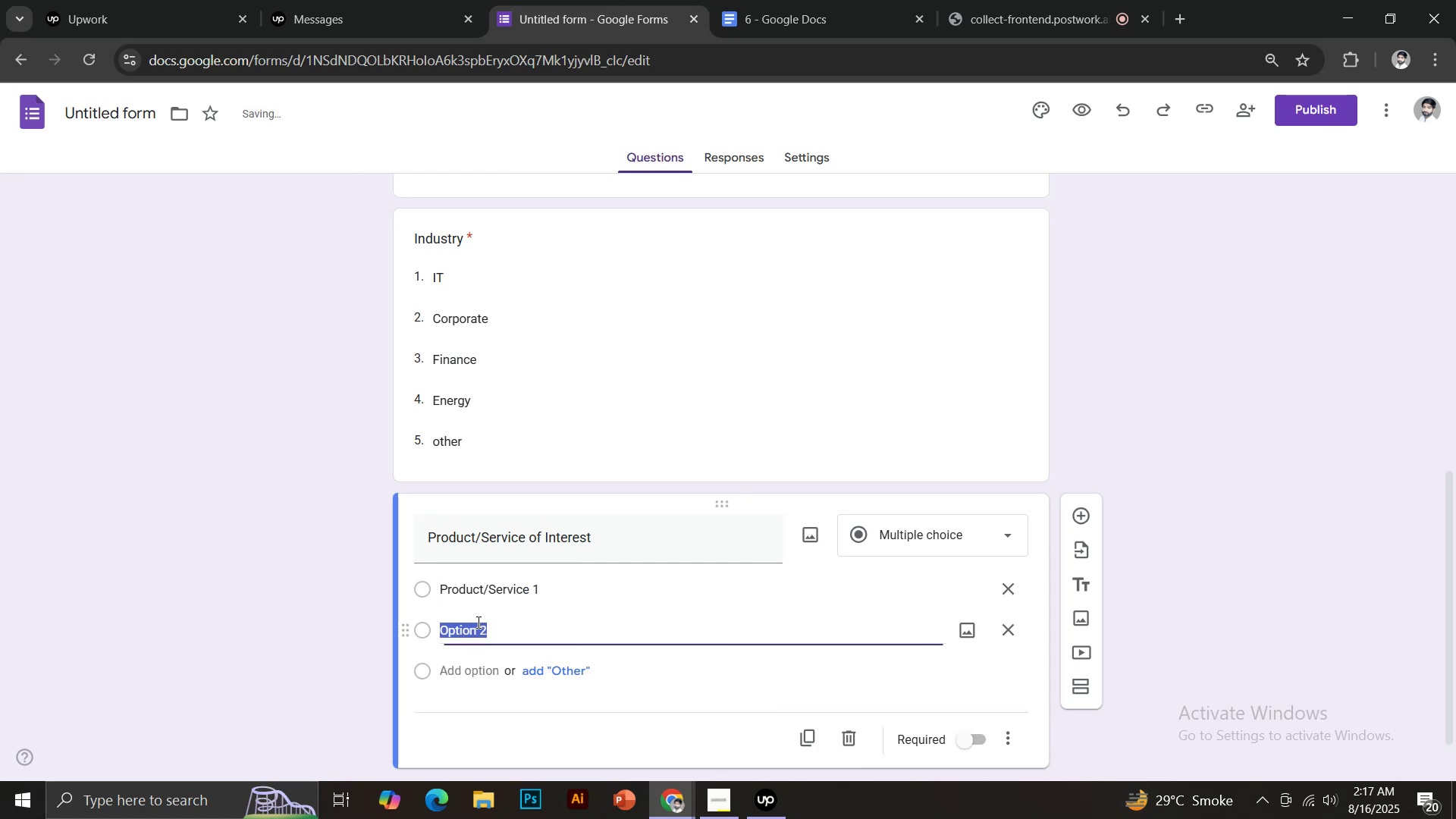 
key(Control+V)
 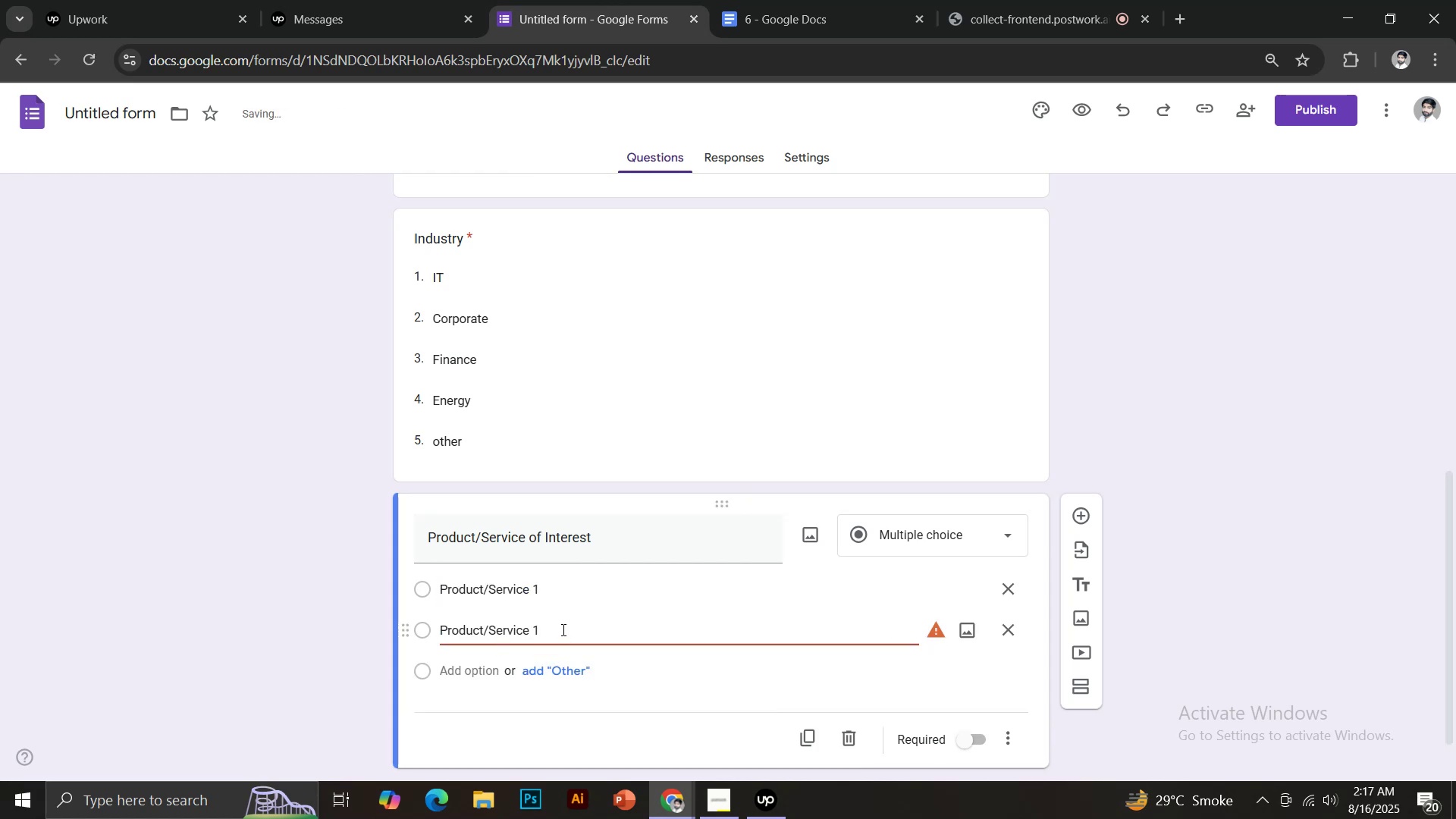 
key(Backspace)
 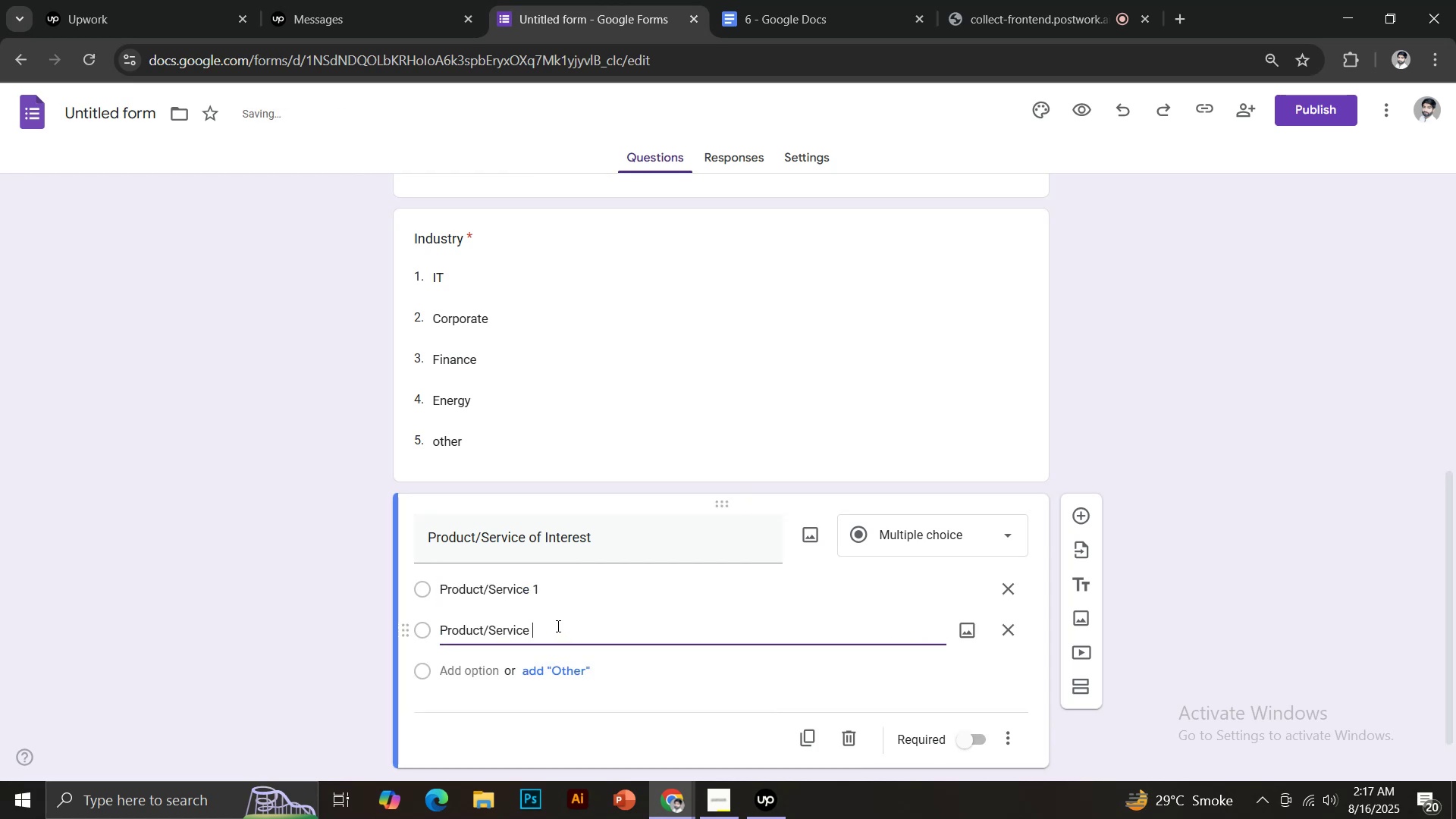 
key(2)
 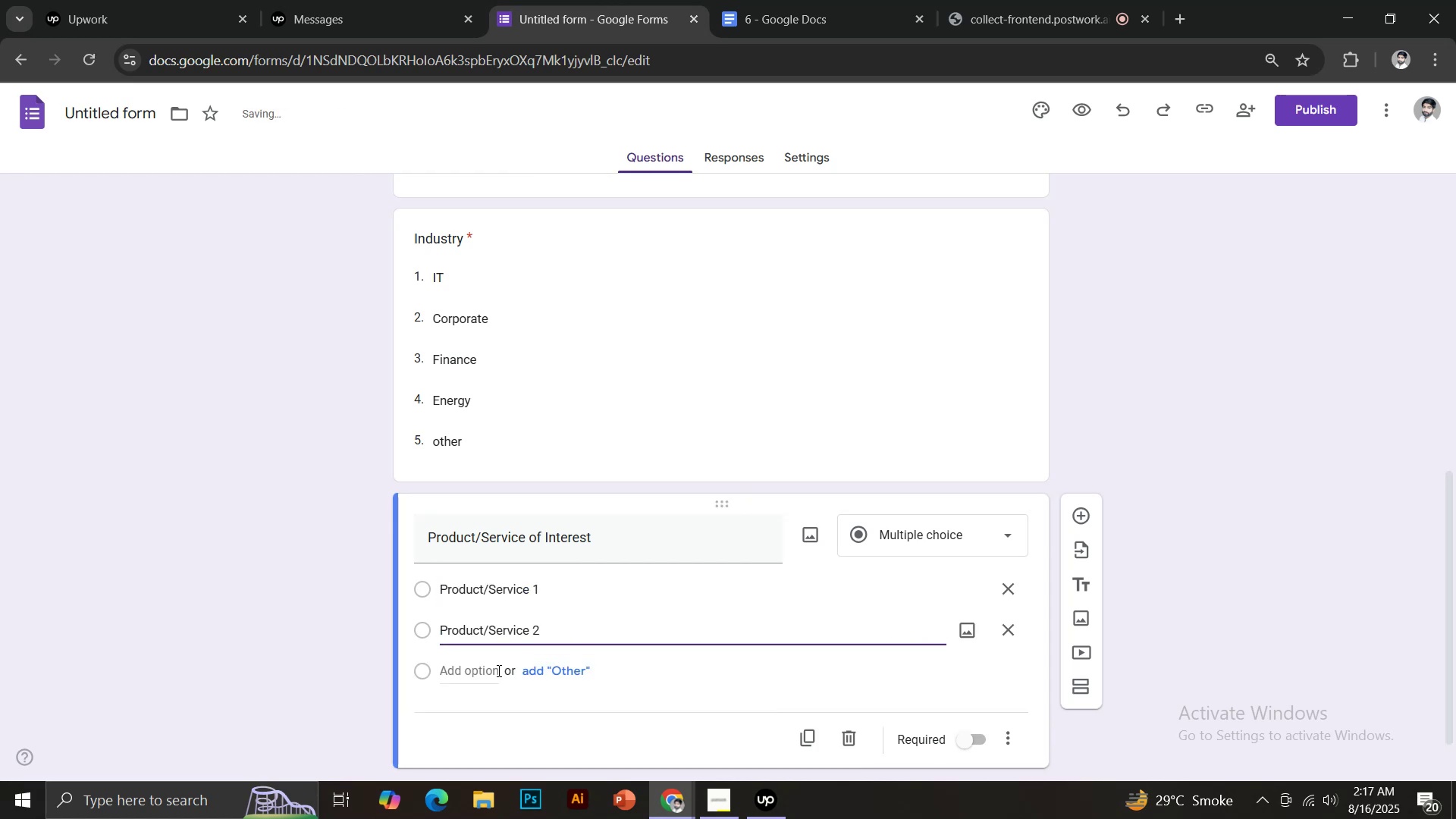 
left_click([492, 670])
 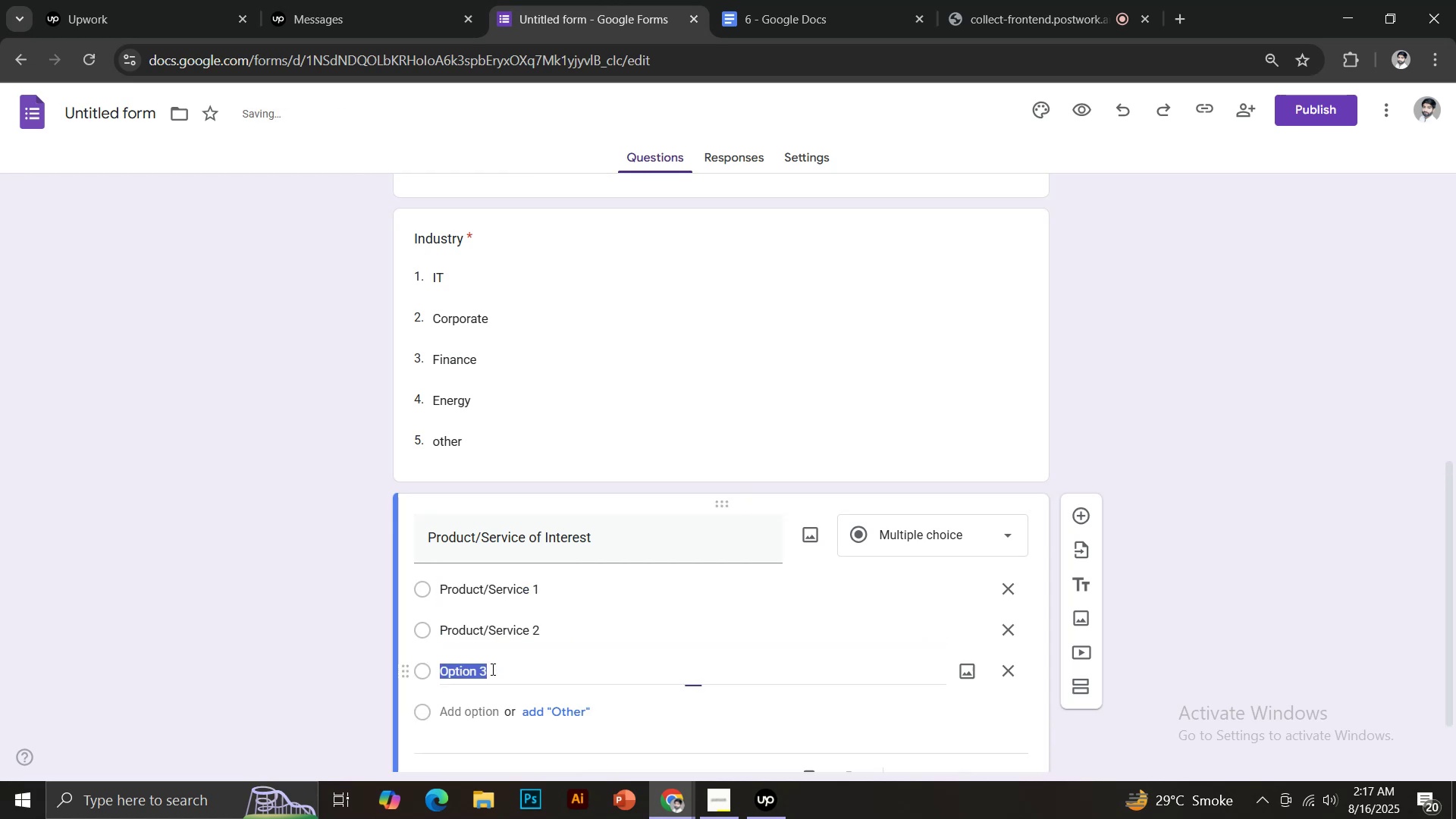 
key(Control+V)
 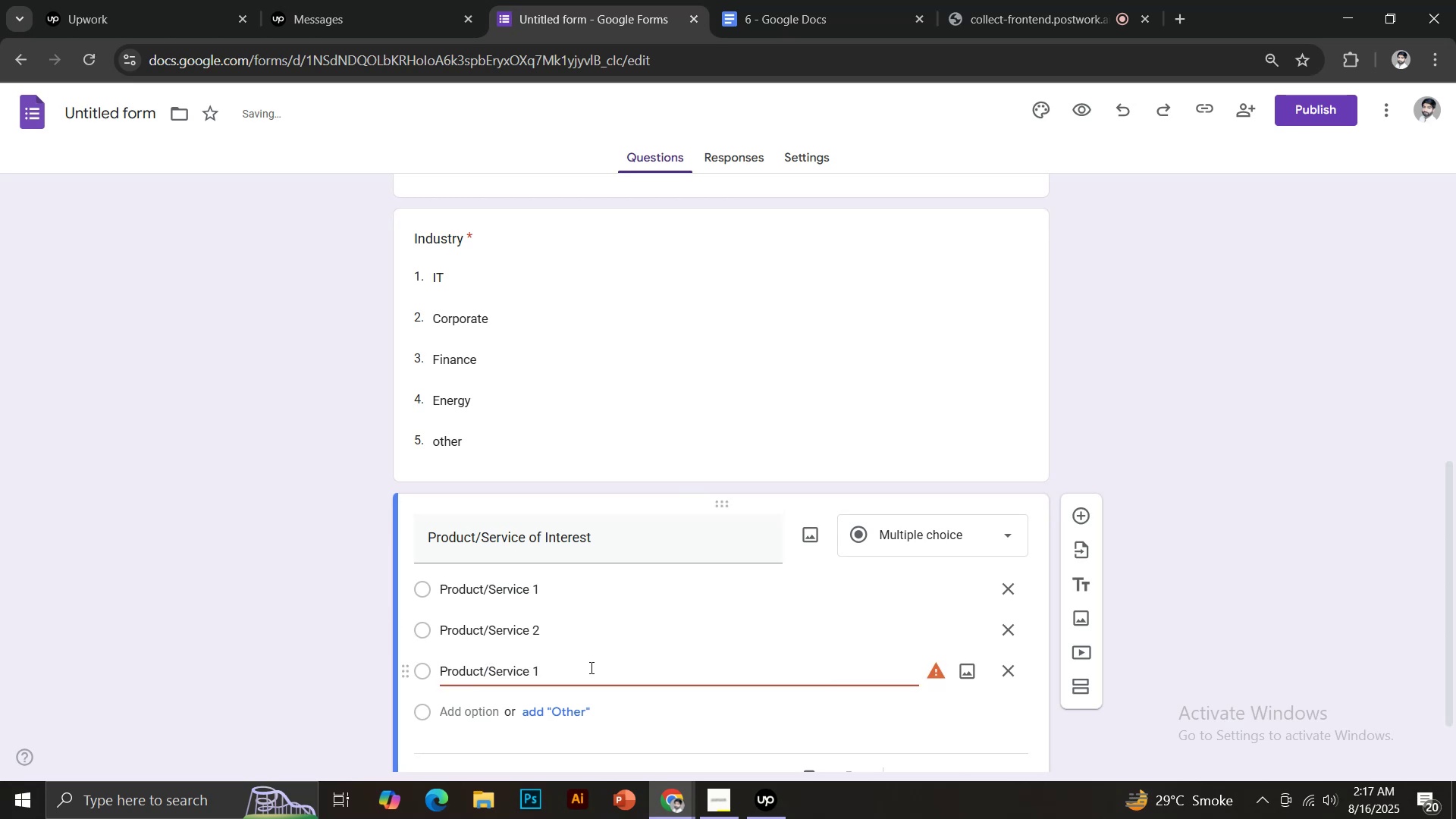 
key(Backspace)
 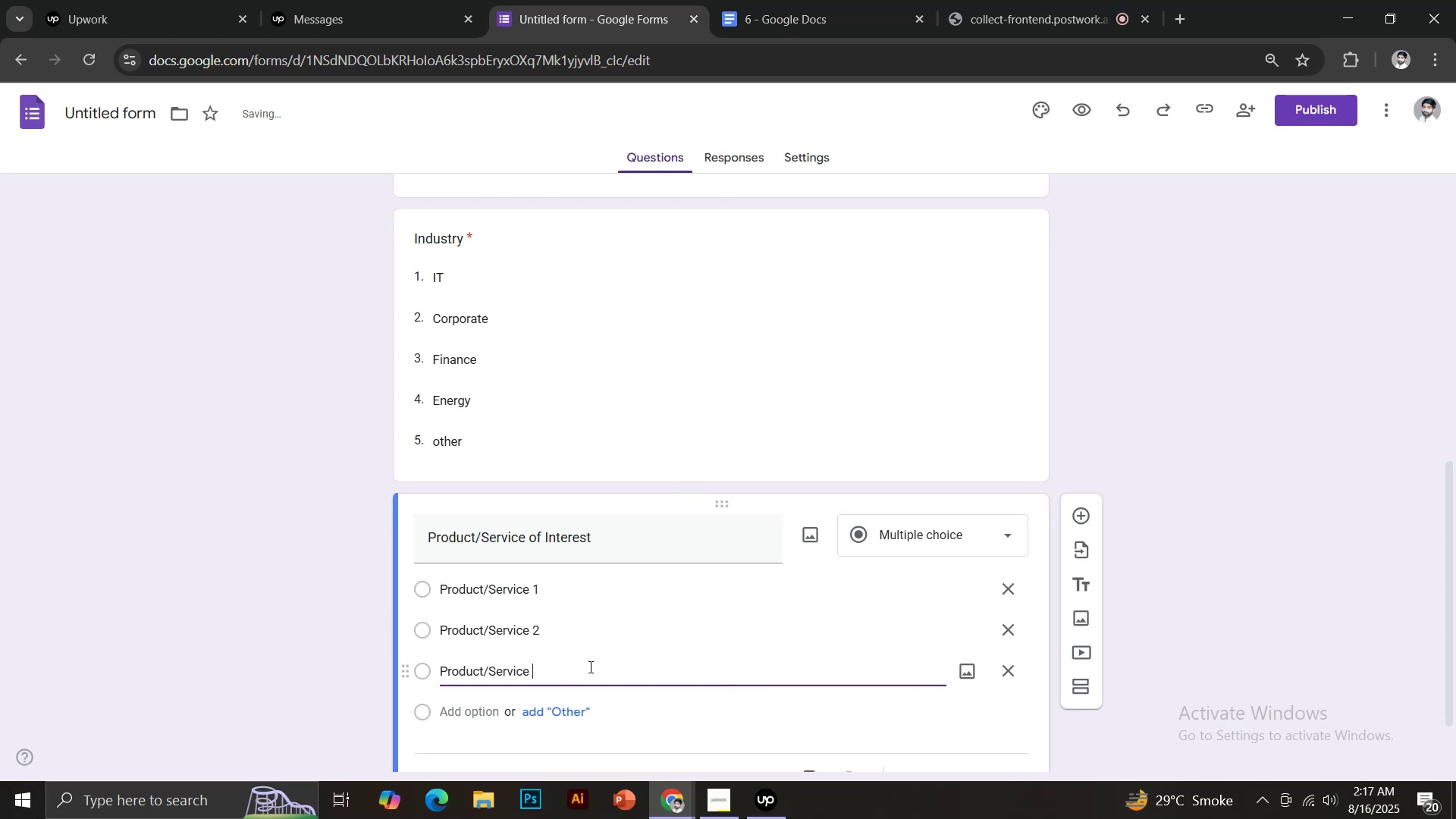 
key(3)
 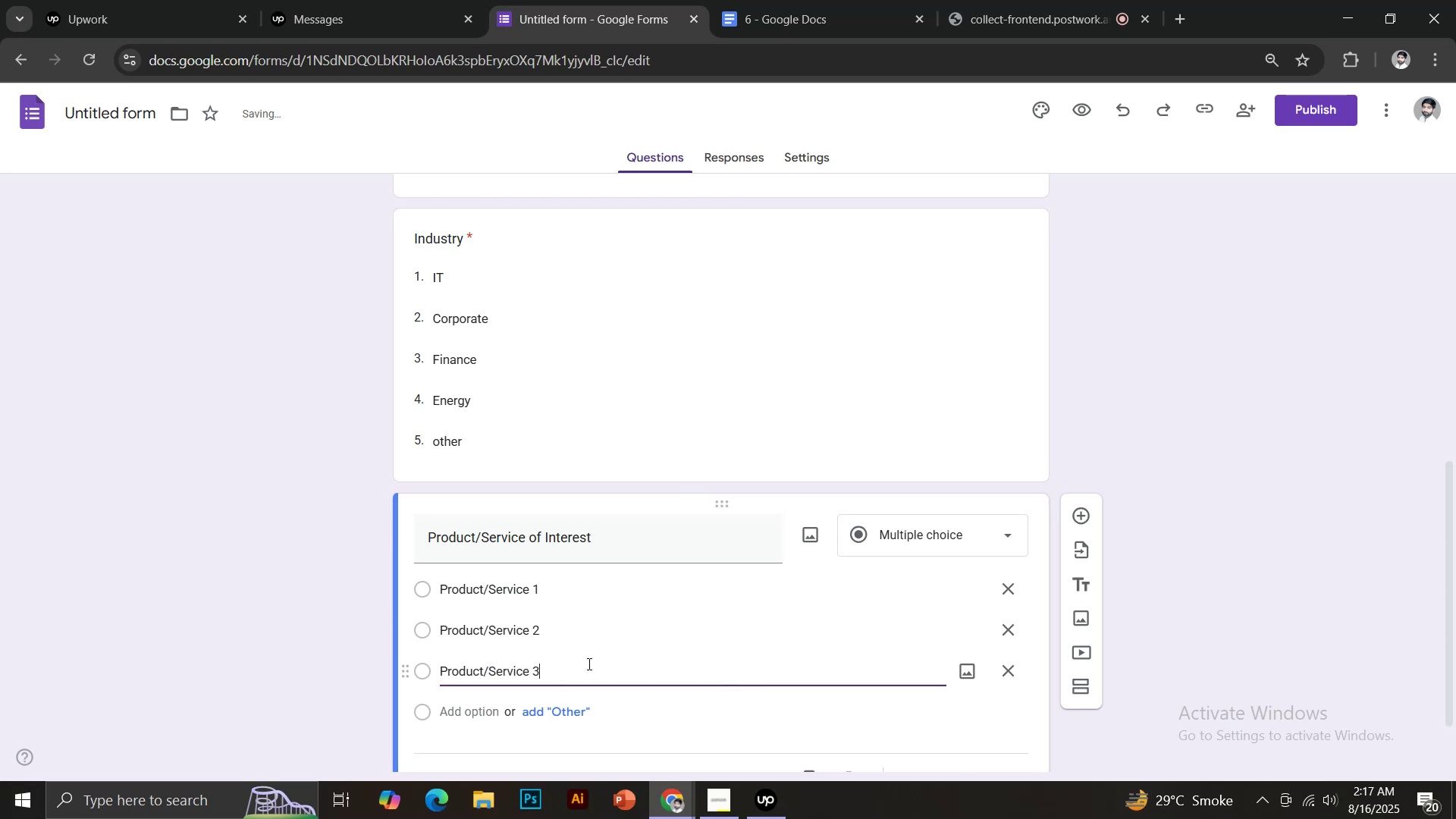 
scroll: coordinate [590, 664], scroll_direction: down, amount: 1.0
 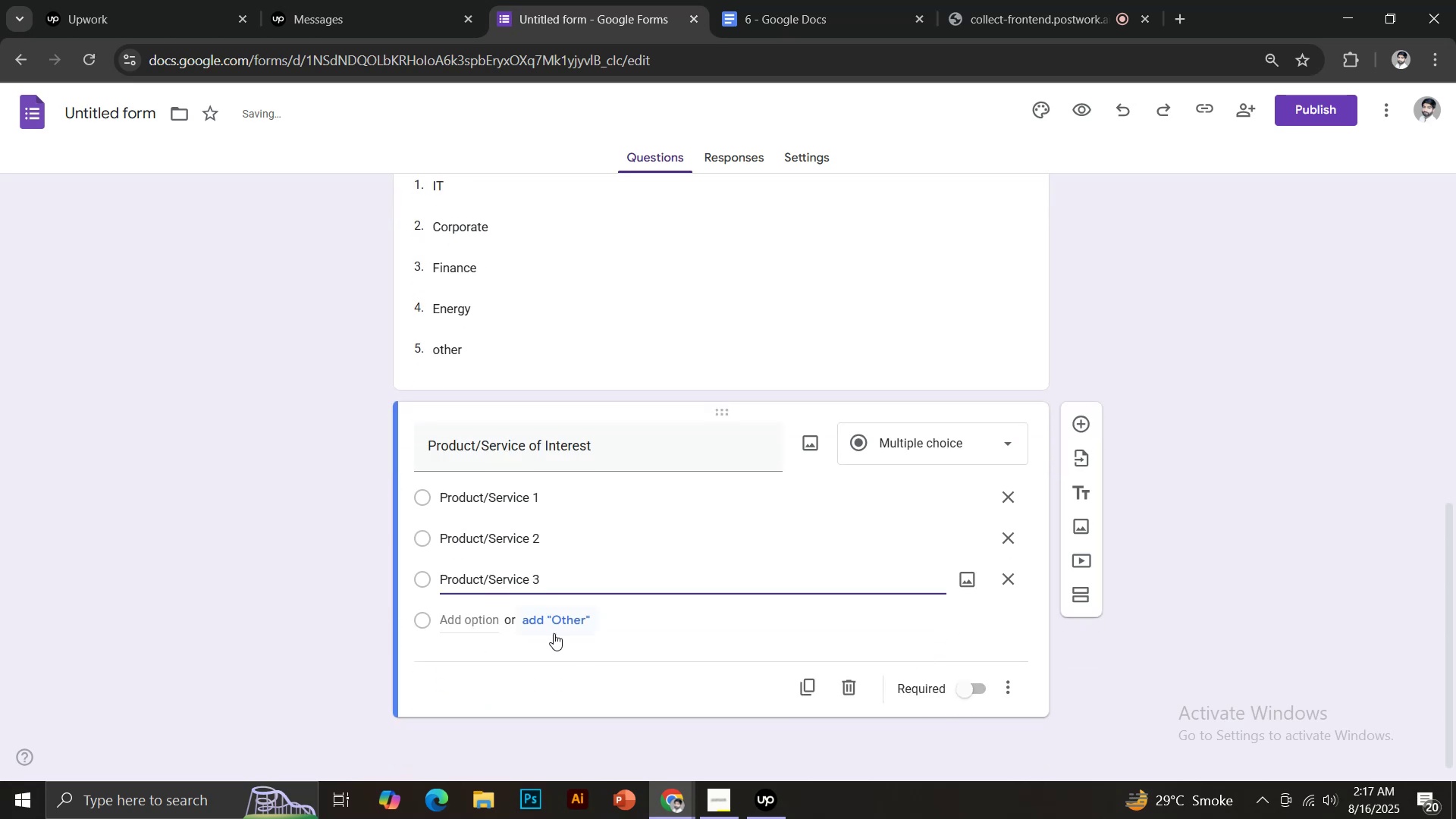 
left_click([560, 620])
 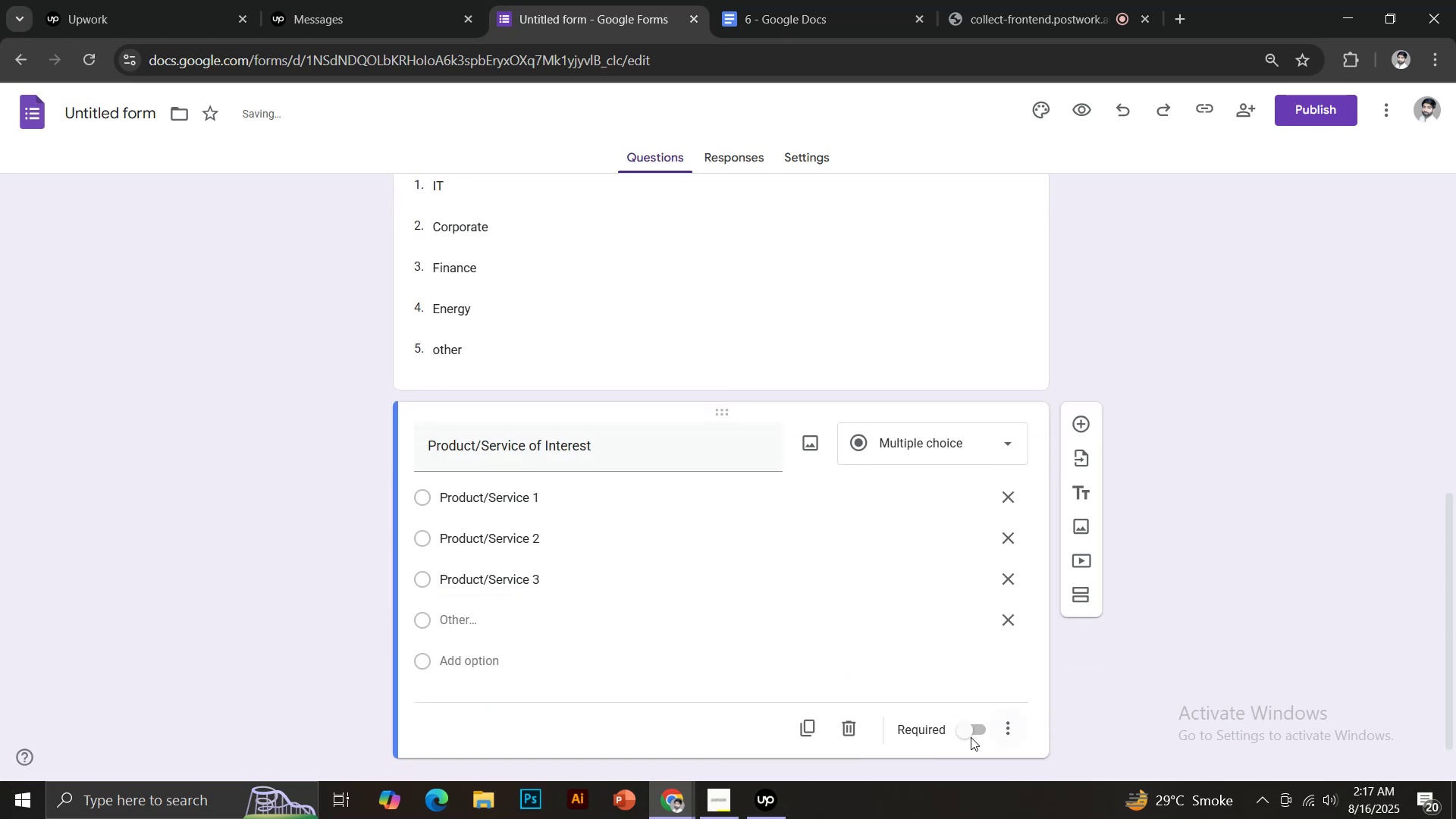 
left_click([966, 736])
 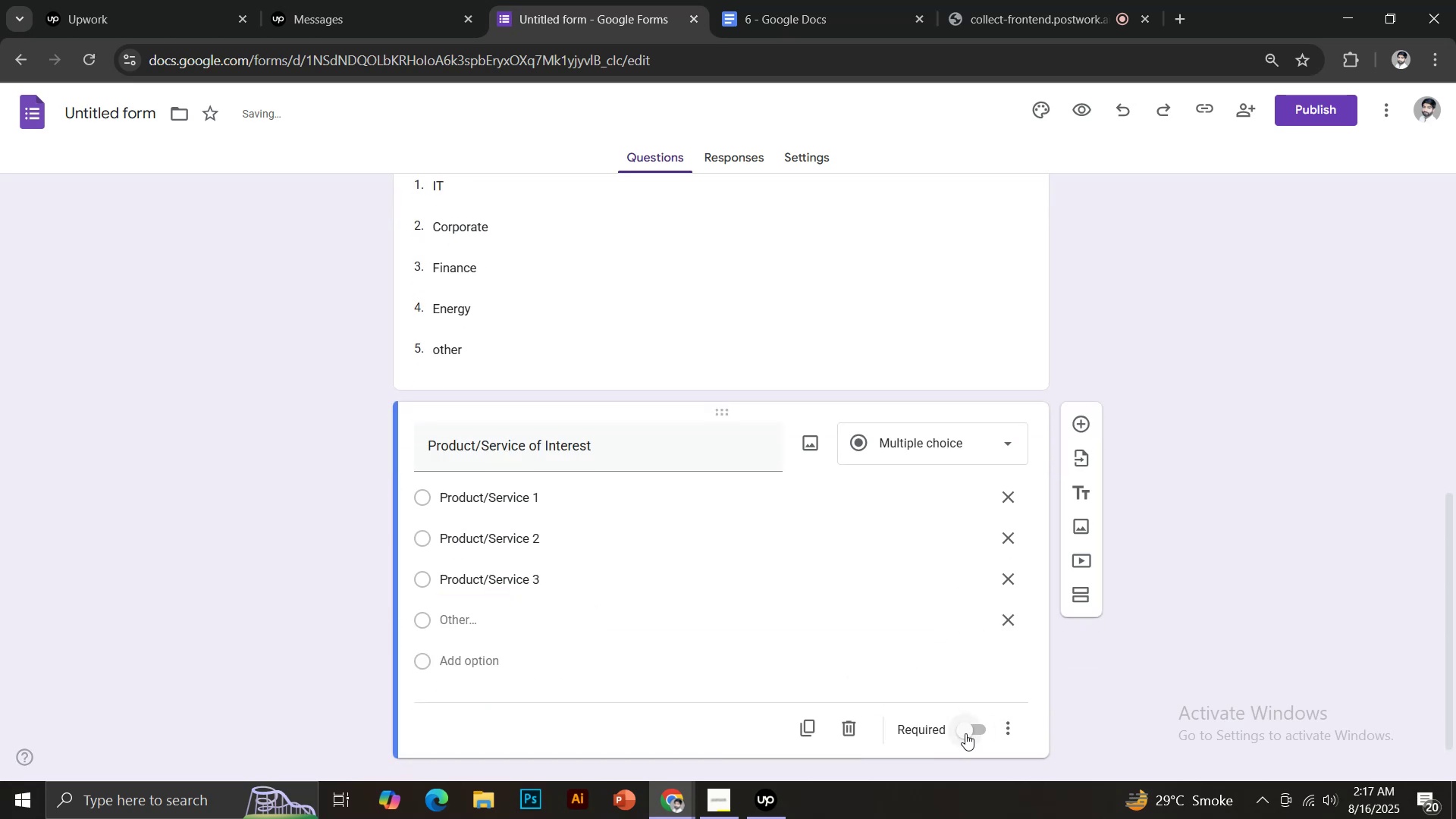 
left_click([965, 733])
 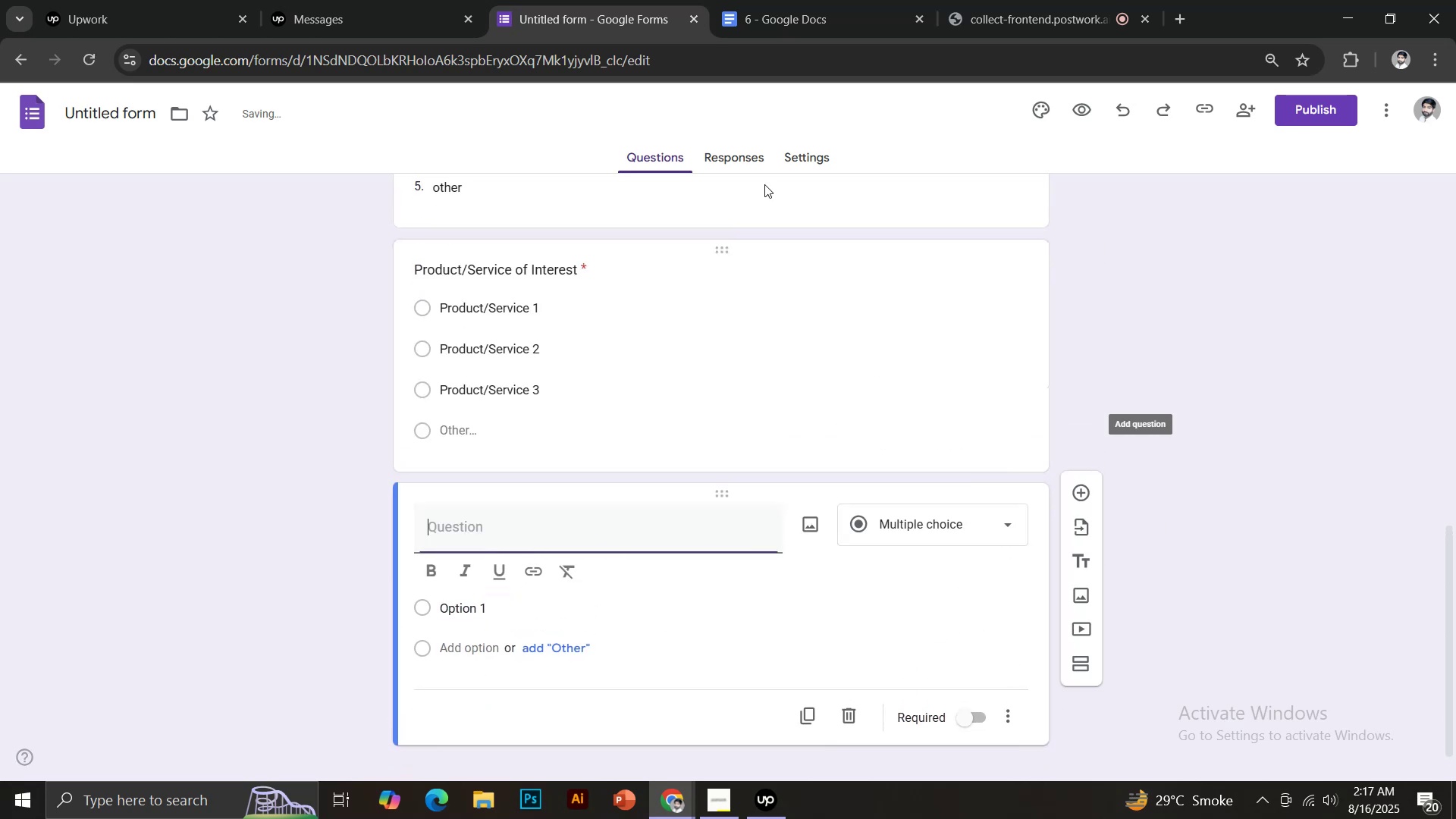 
left_click([759, 0])
 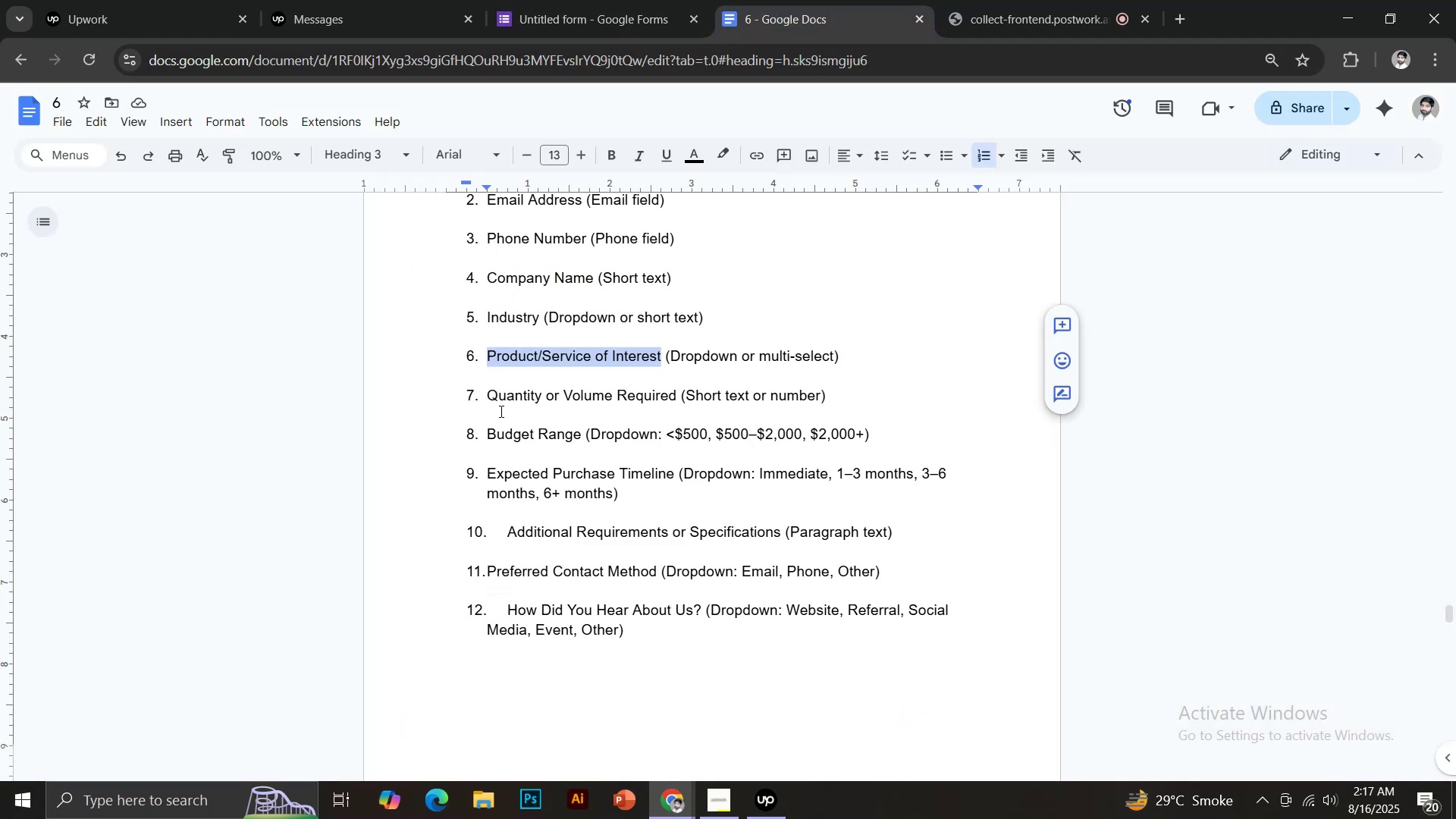 
left_click_drag(start_coordinate=[486, 398], to_coordinate=[677, 392])
 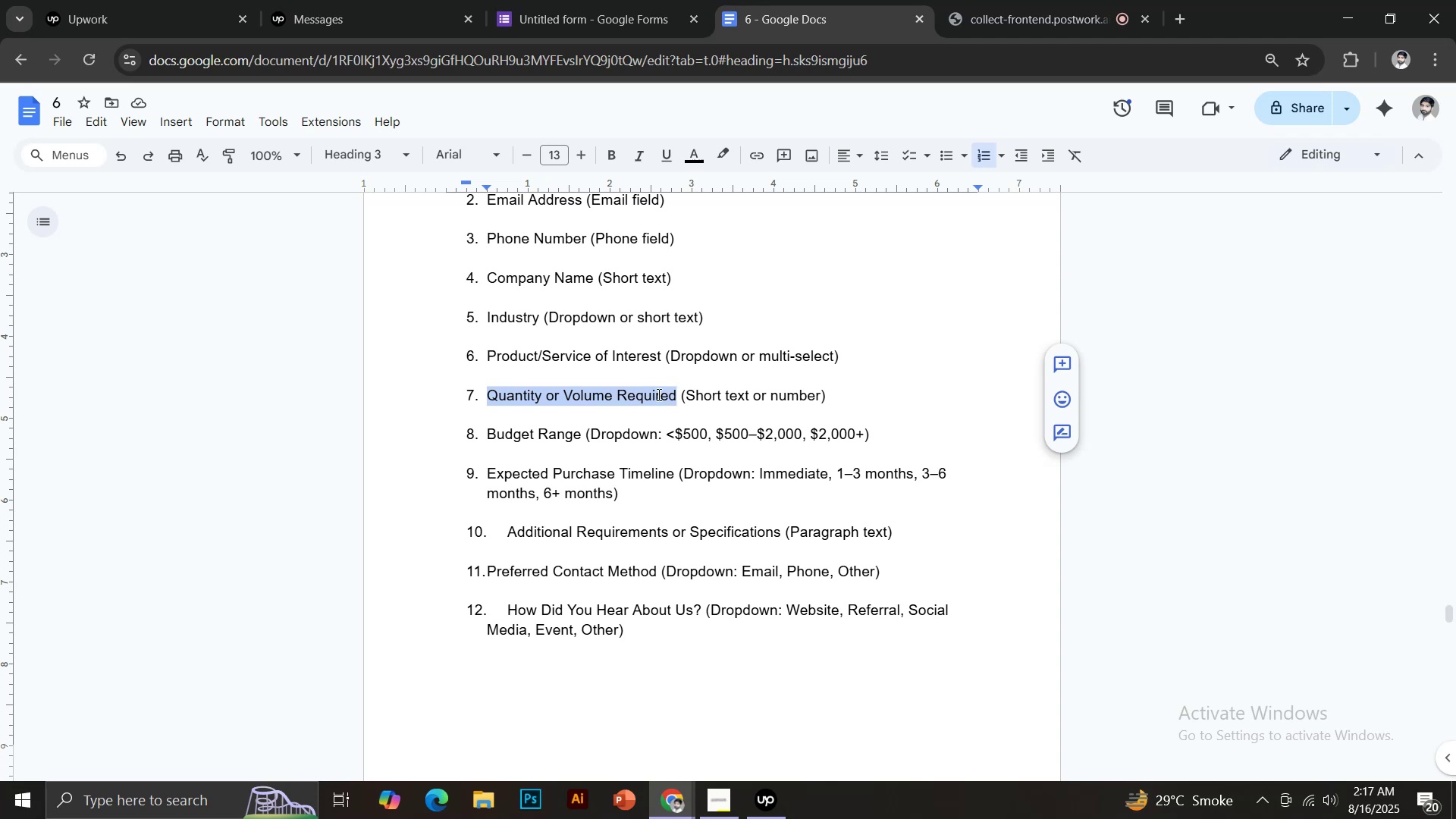 
key(Control+C)
 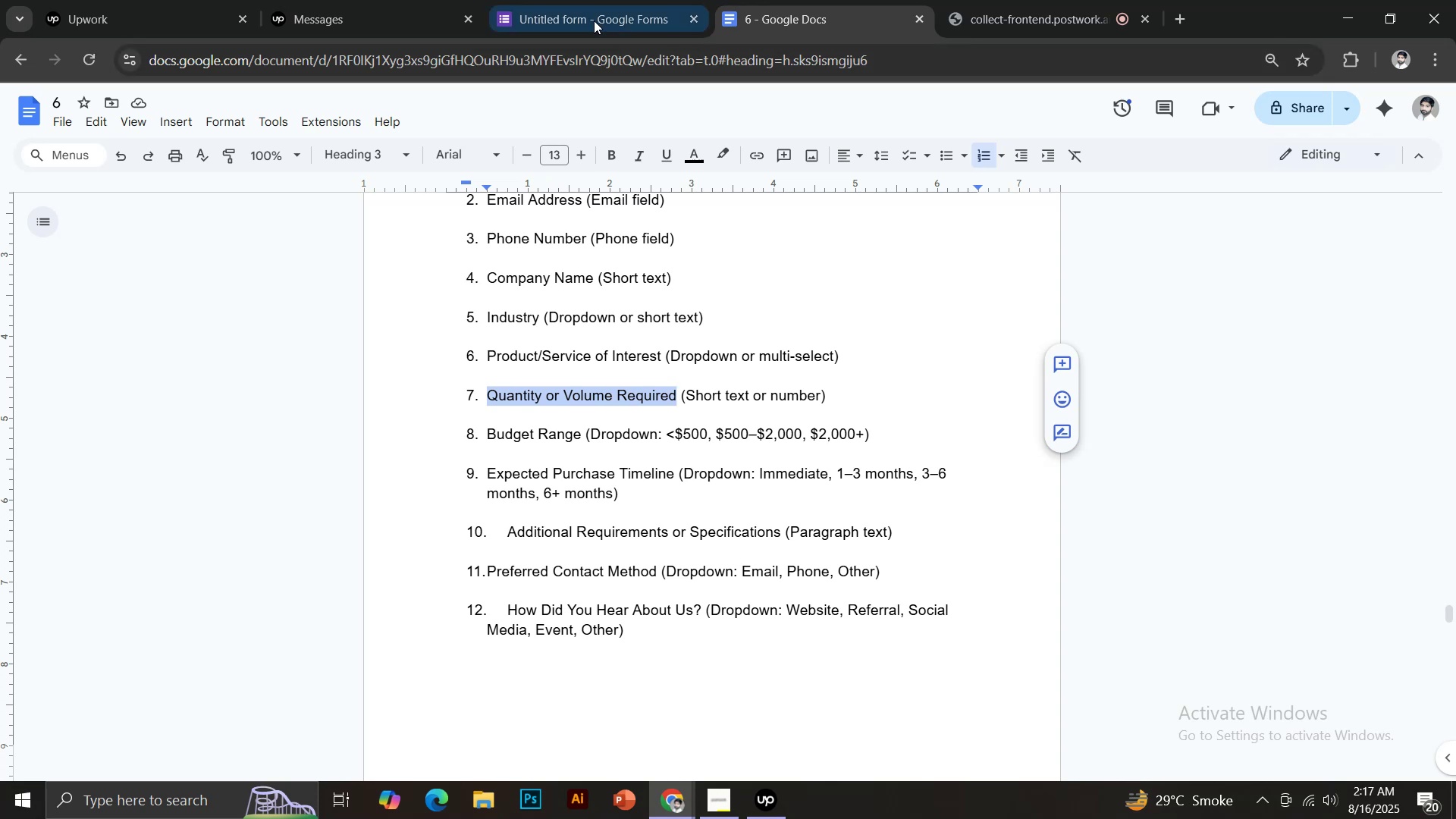 
key(Control+V)
 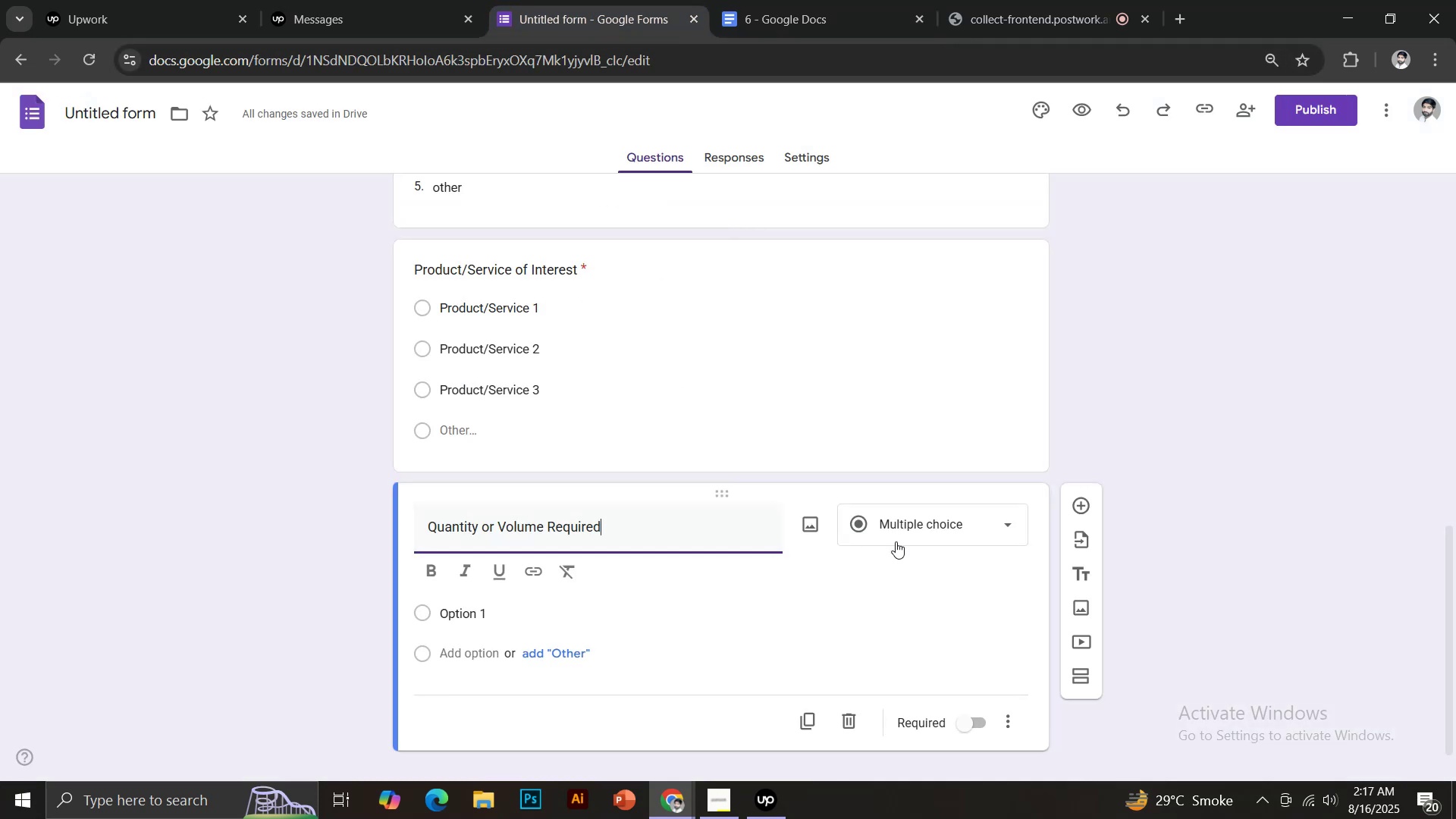 
left_click([901, 536])
 